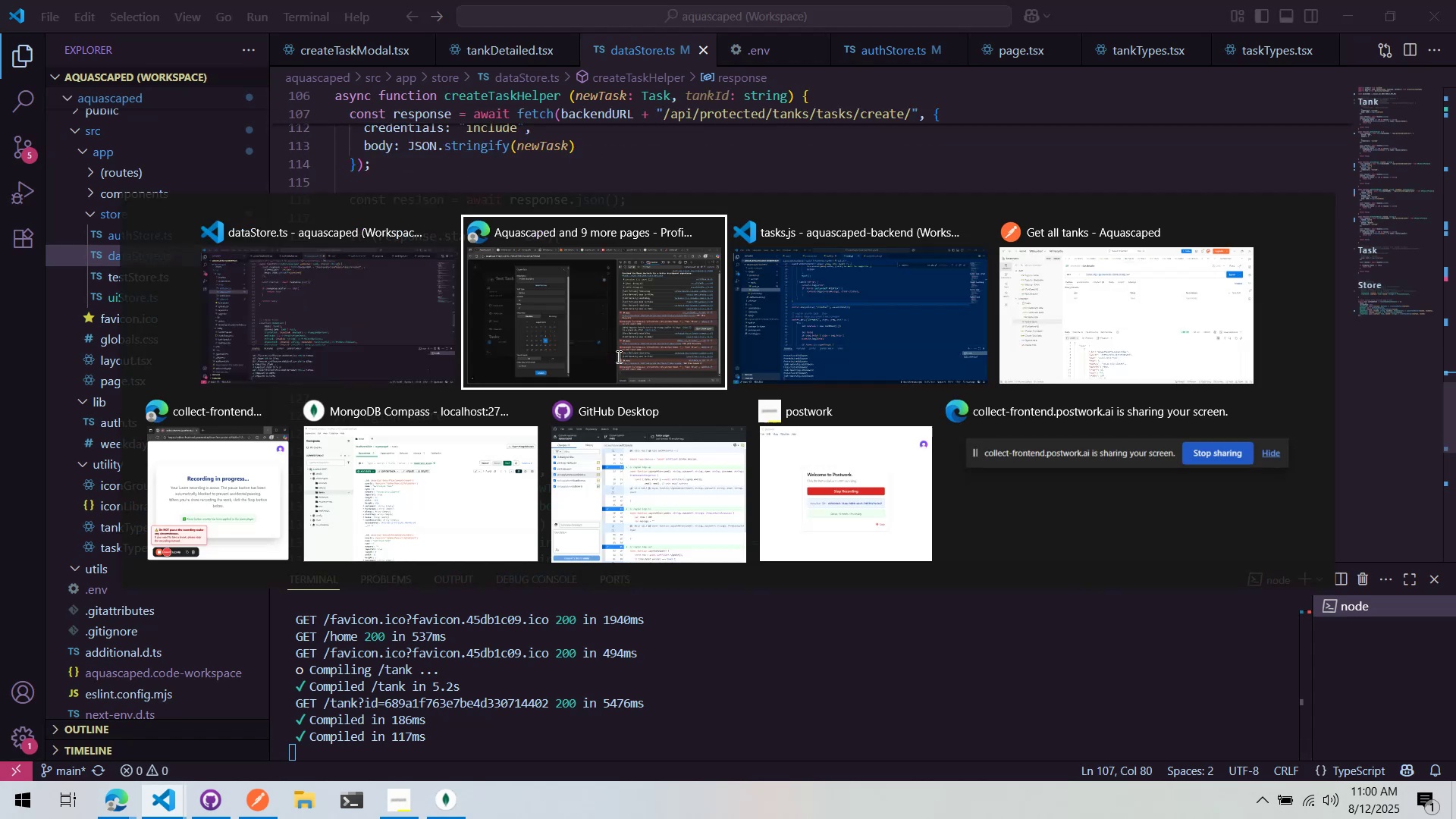 
key(Alt+Tab)
 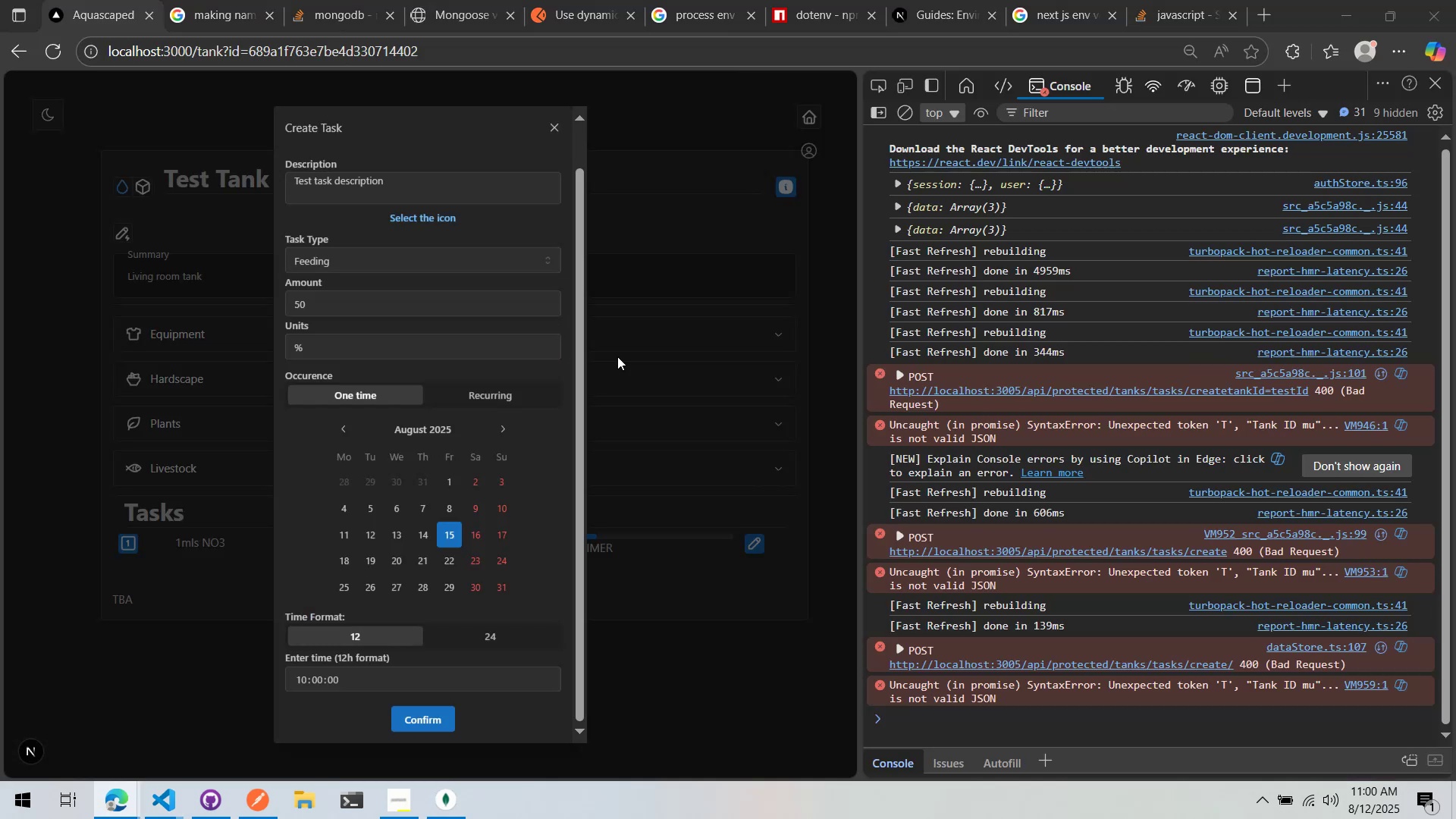 
key(Alt+Tab)
 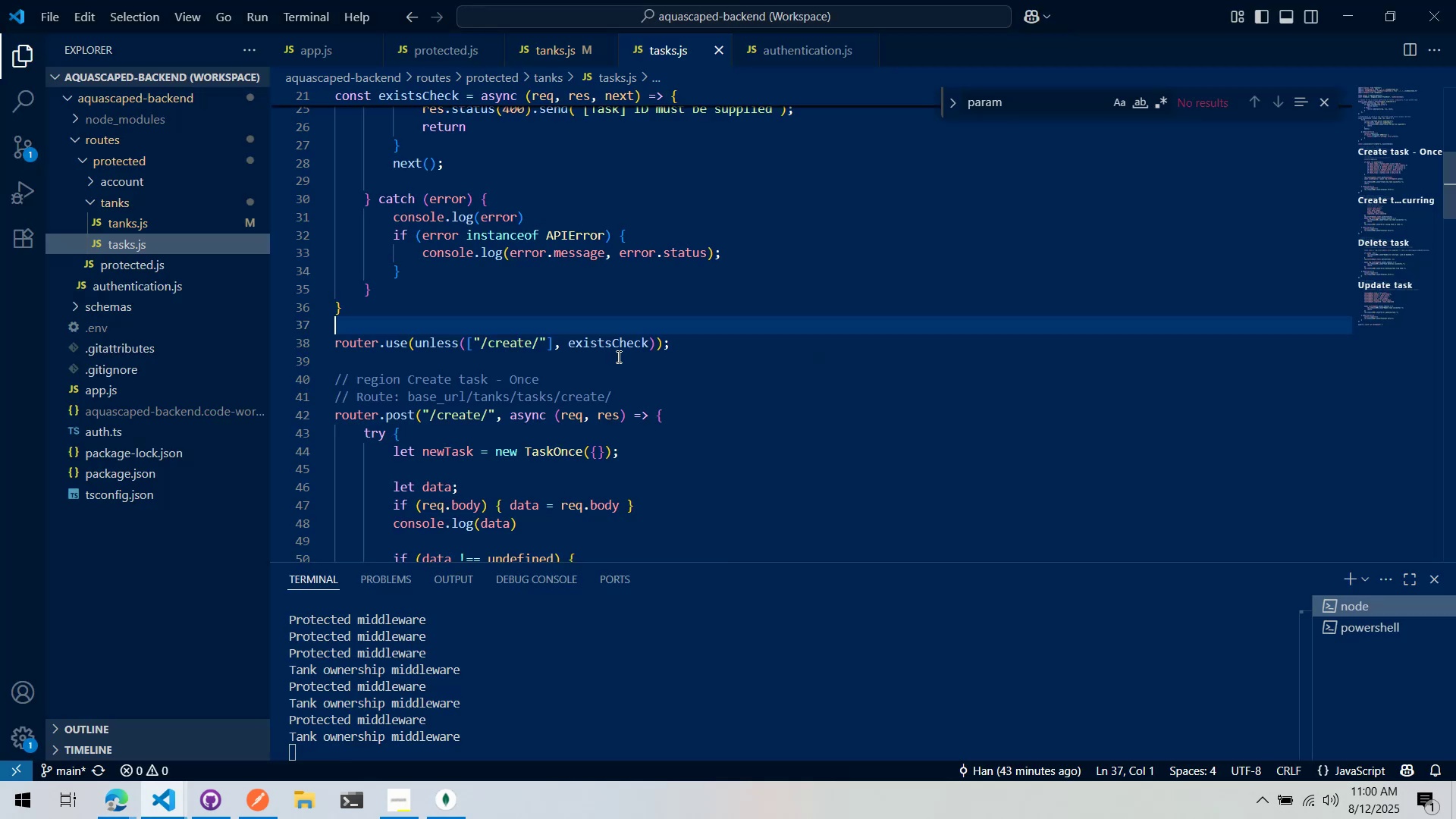 
scroll: coordinate [618, 352], scroll_direction: up, amount: 5.0
 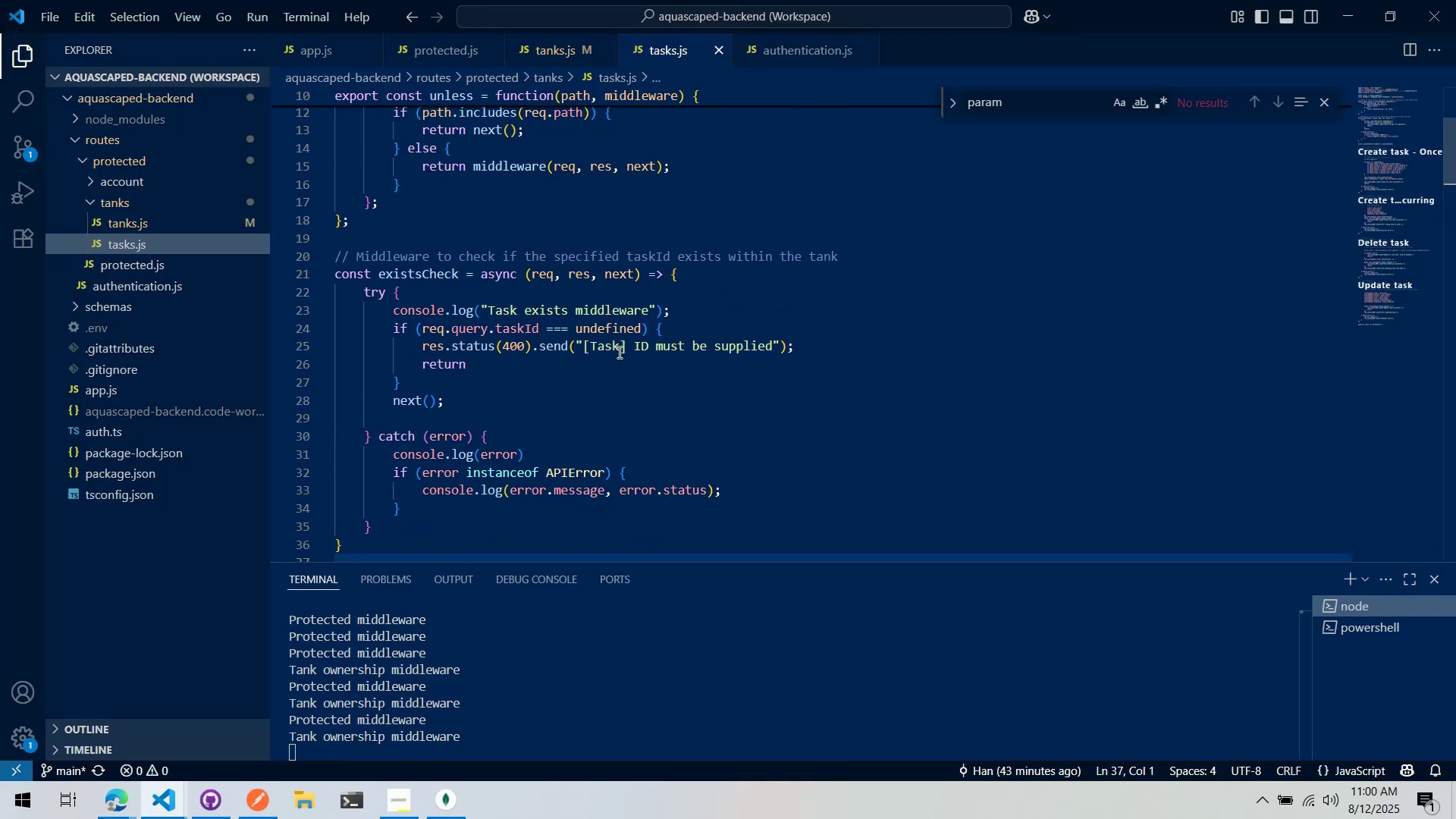 
scroll: coordinate [618, 352], scroll_direction: down, amount: 5.0
 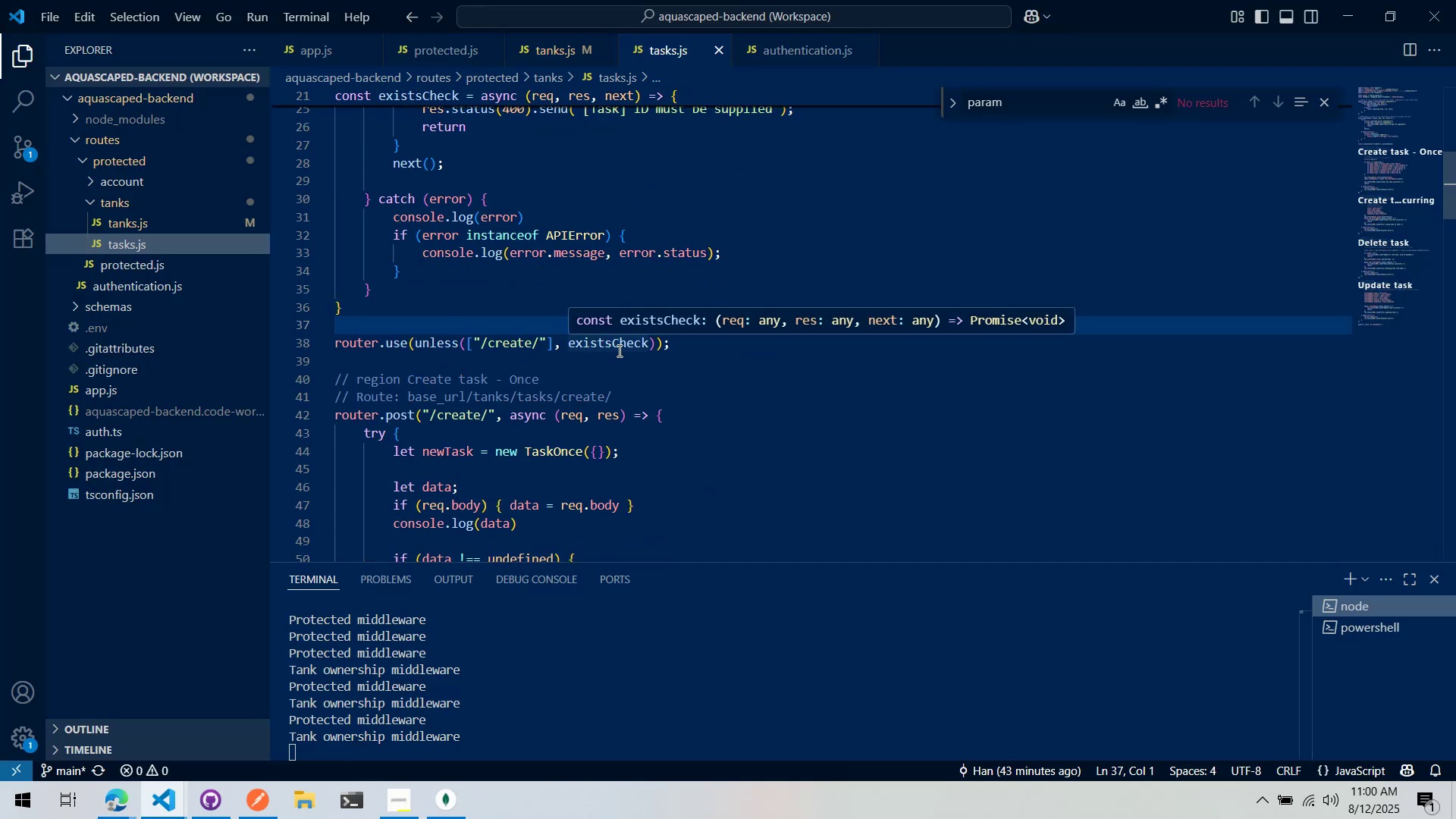 
key(Alt+AltLeft)
 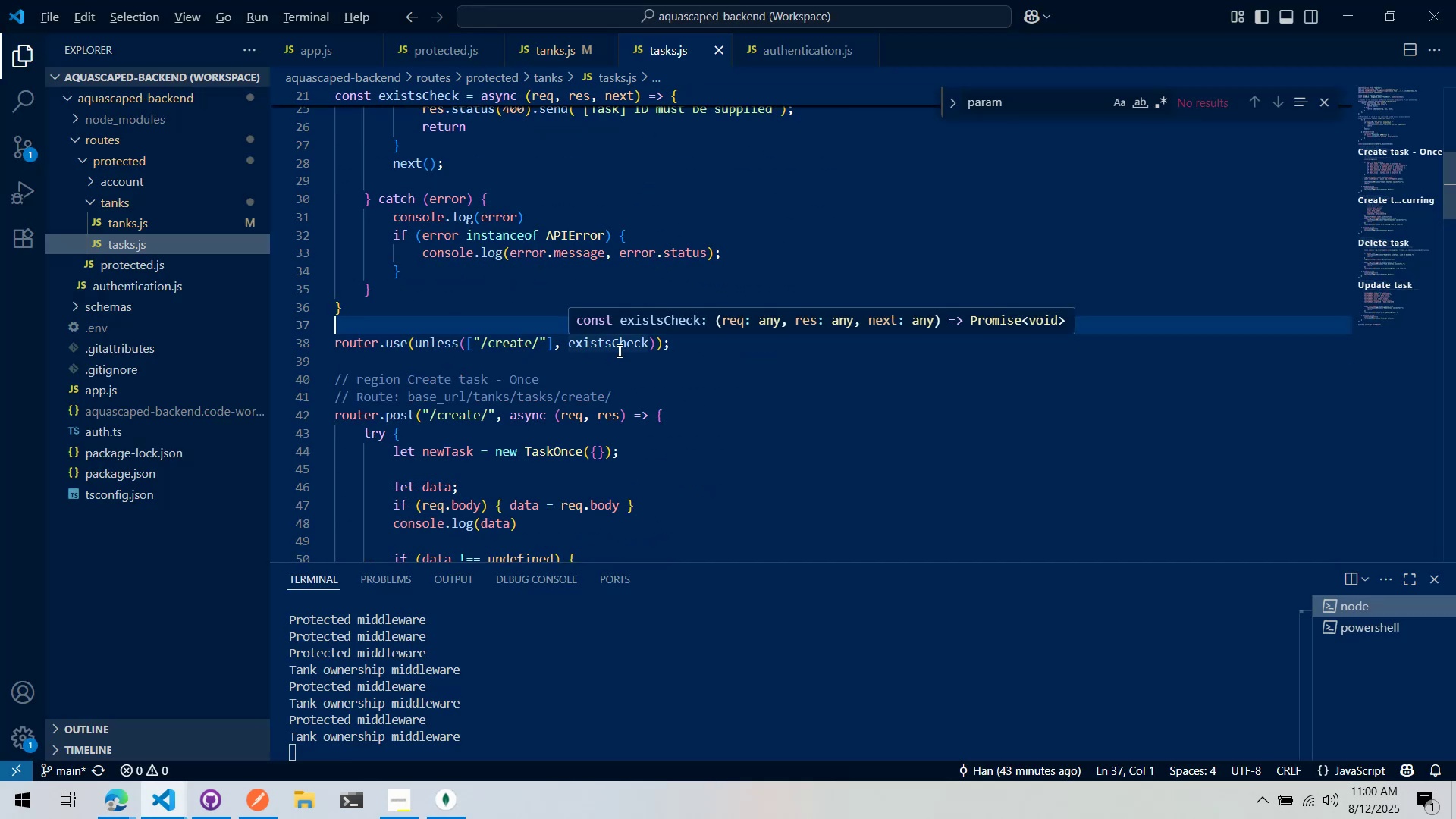 
key(Alt+Tab)
 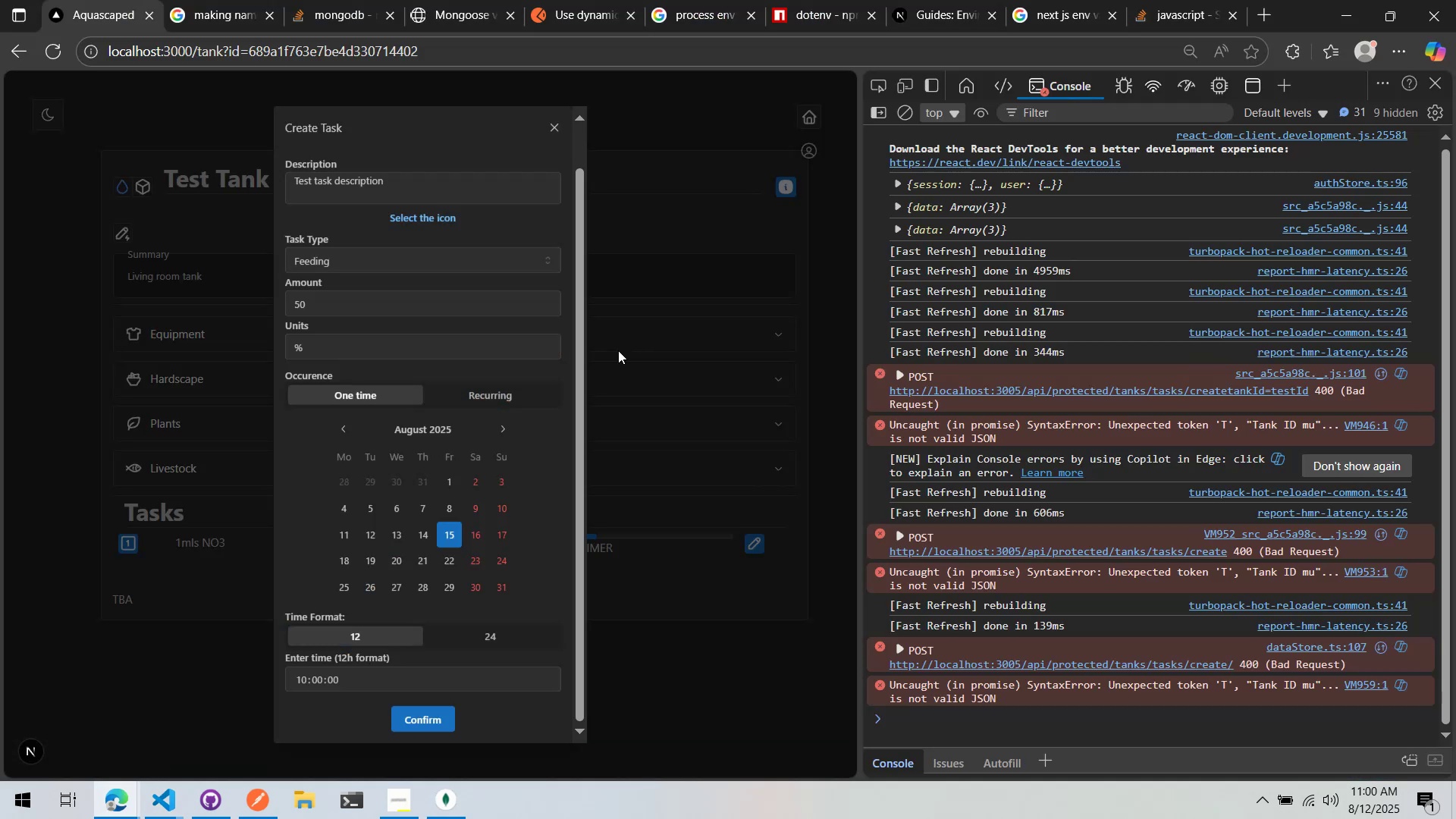 
key(Alt+AltLeft)
 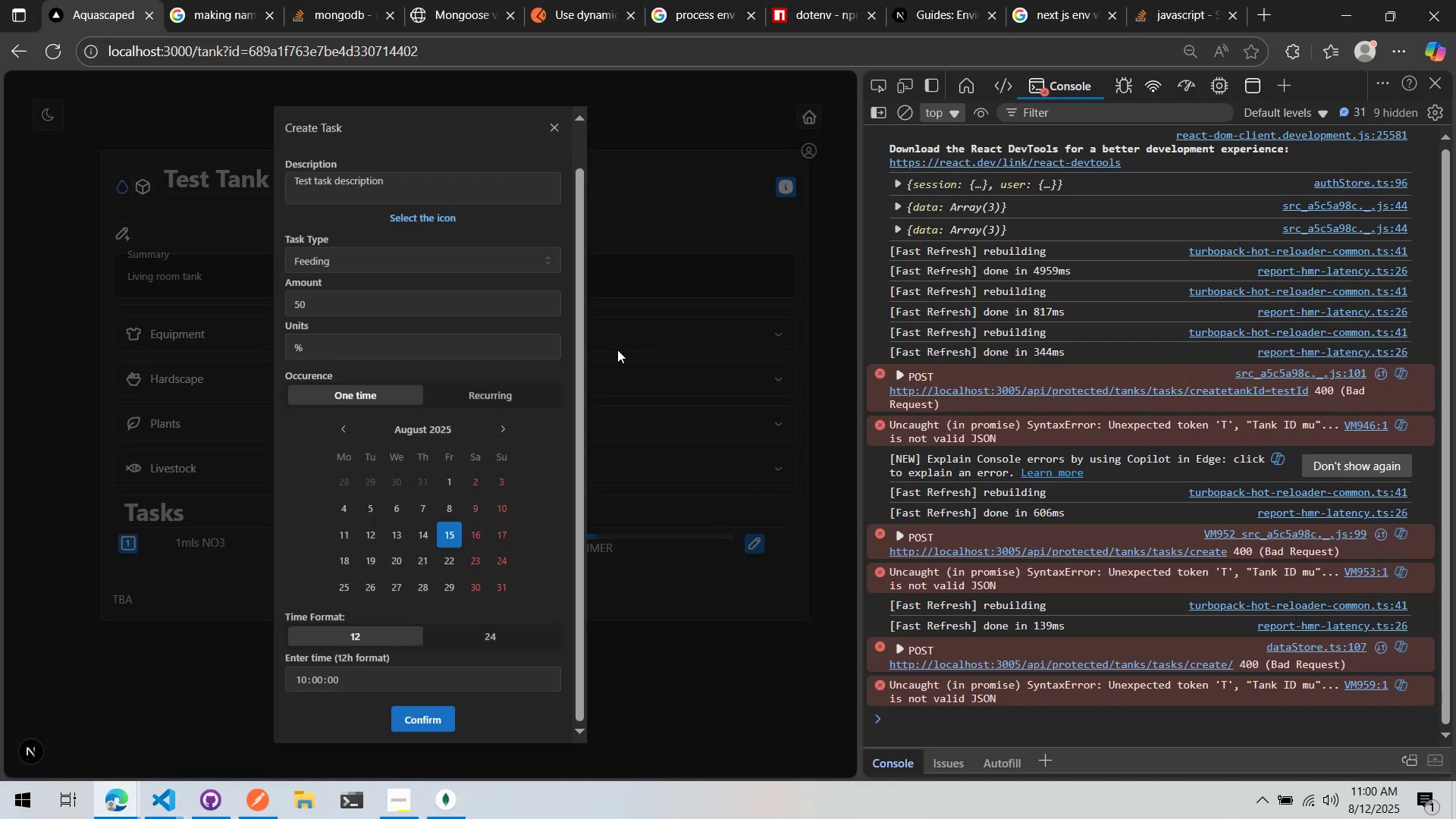 
key(Alt+Tab)
 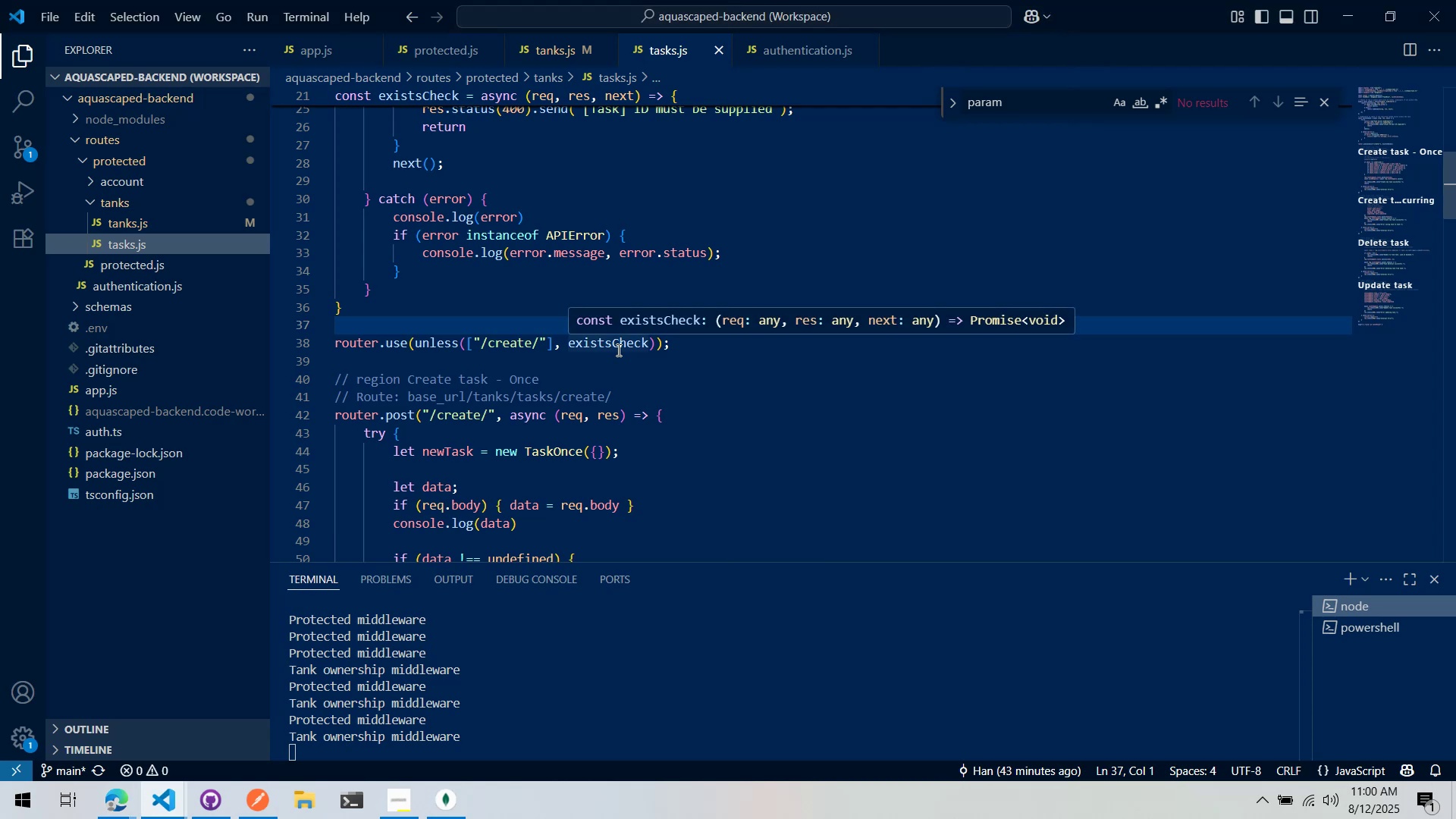 
key(Alt+AltLeft)
 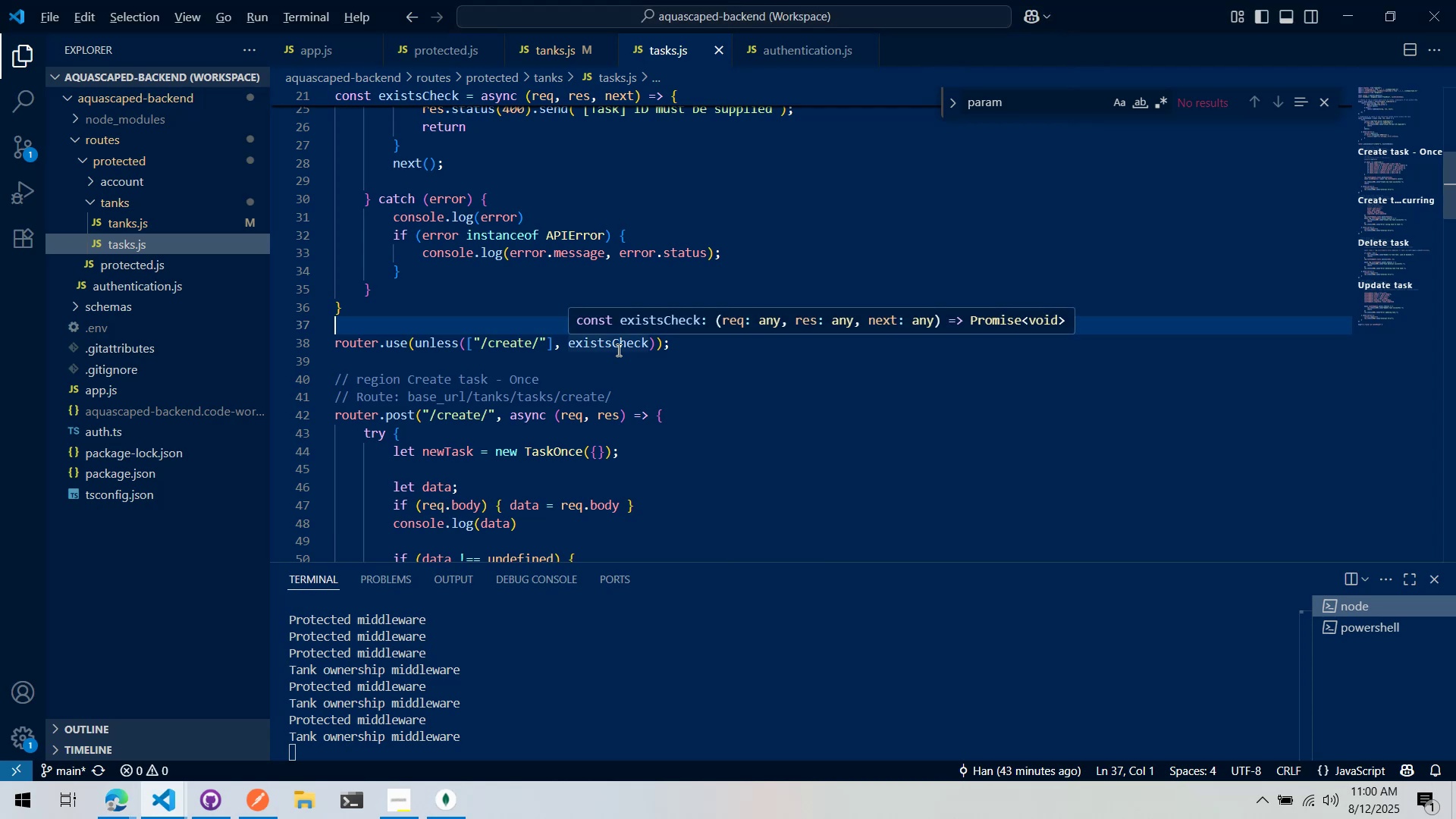 
key(Alt+Tab)
 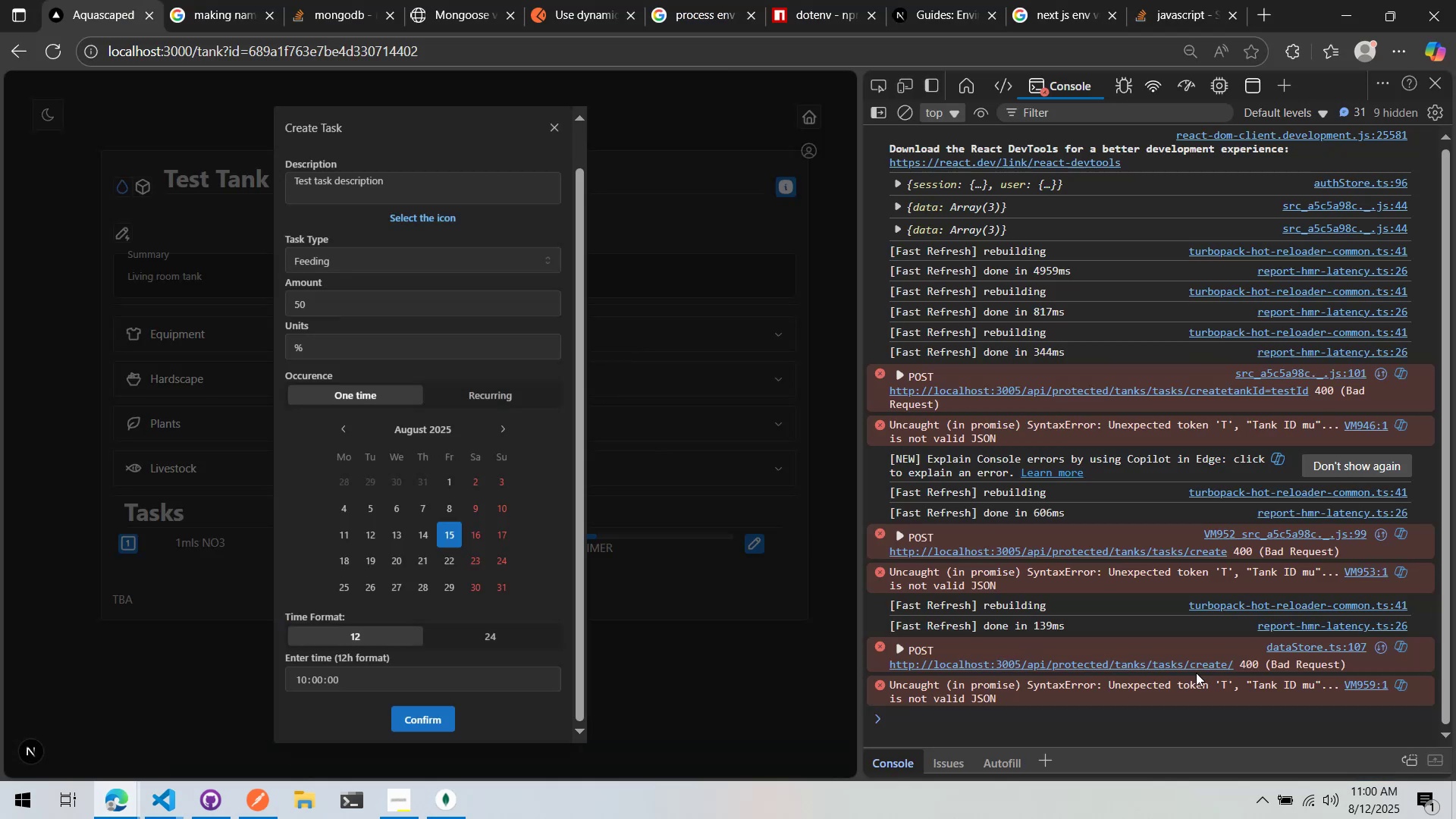 
left_click([1169, 687])
 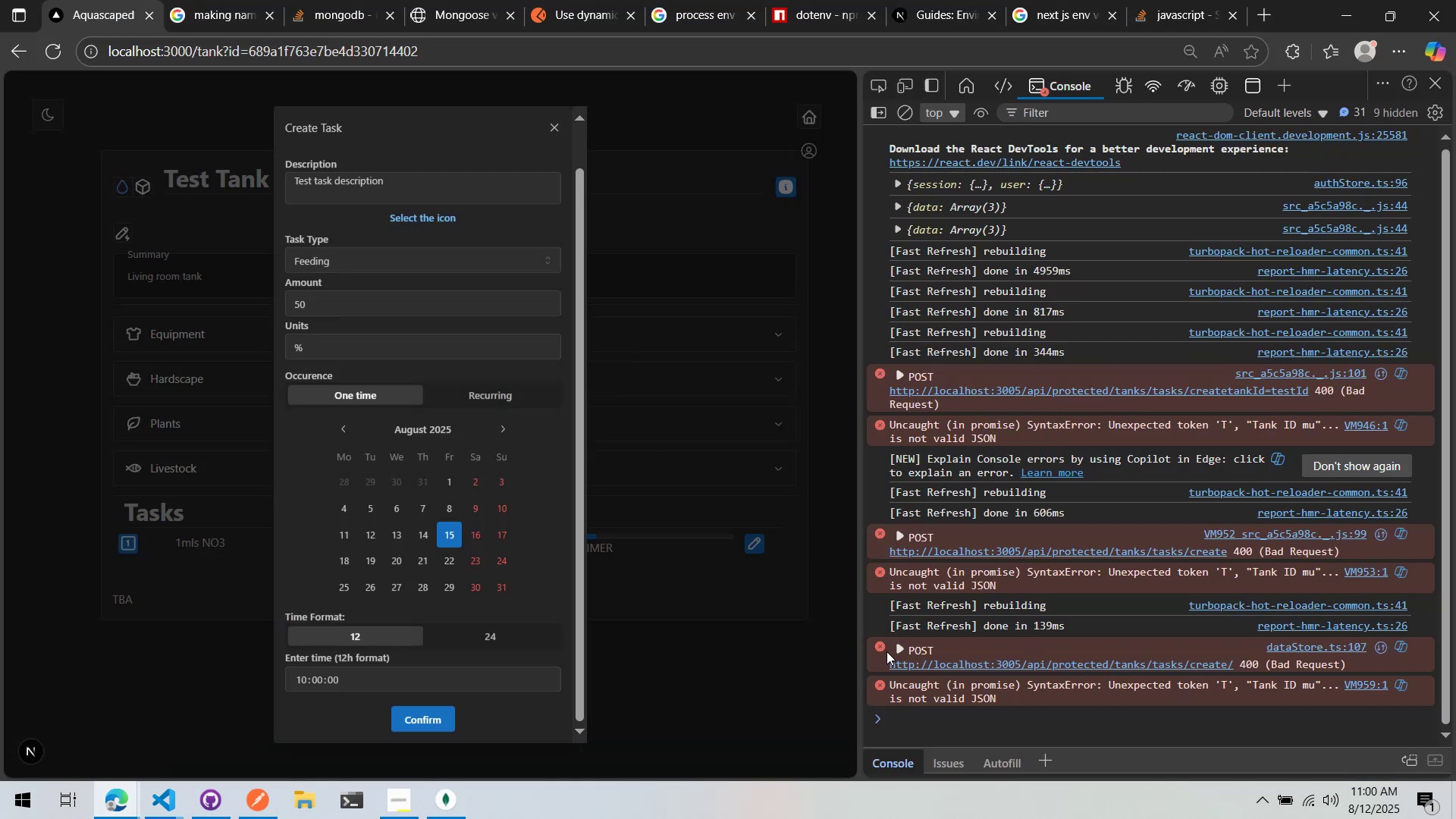 
left_click([909, 652])
 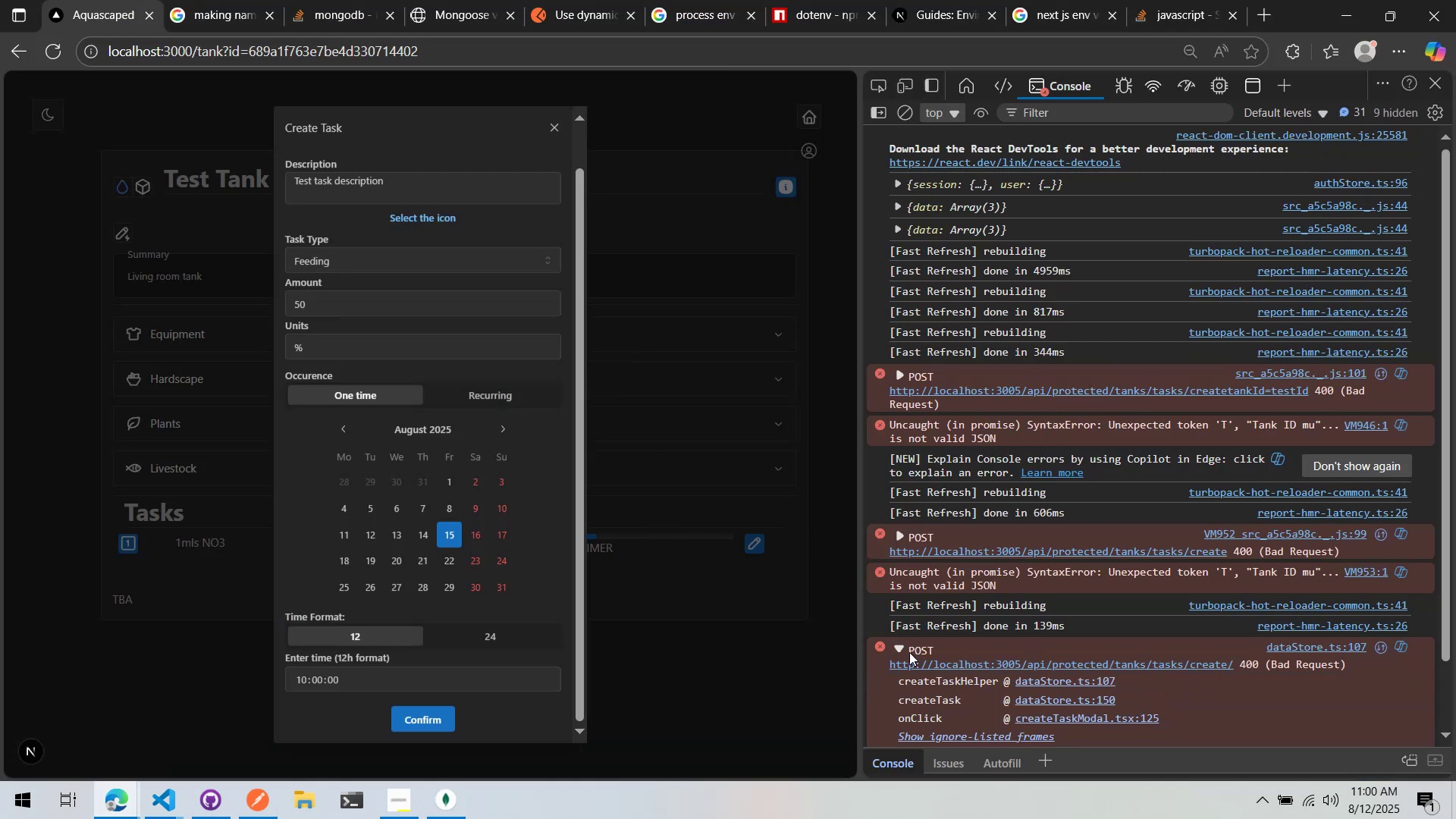 
scroll: coordinate [909, 652], scroll_direction: down, amount: 2.0
 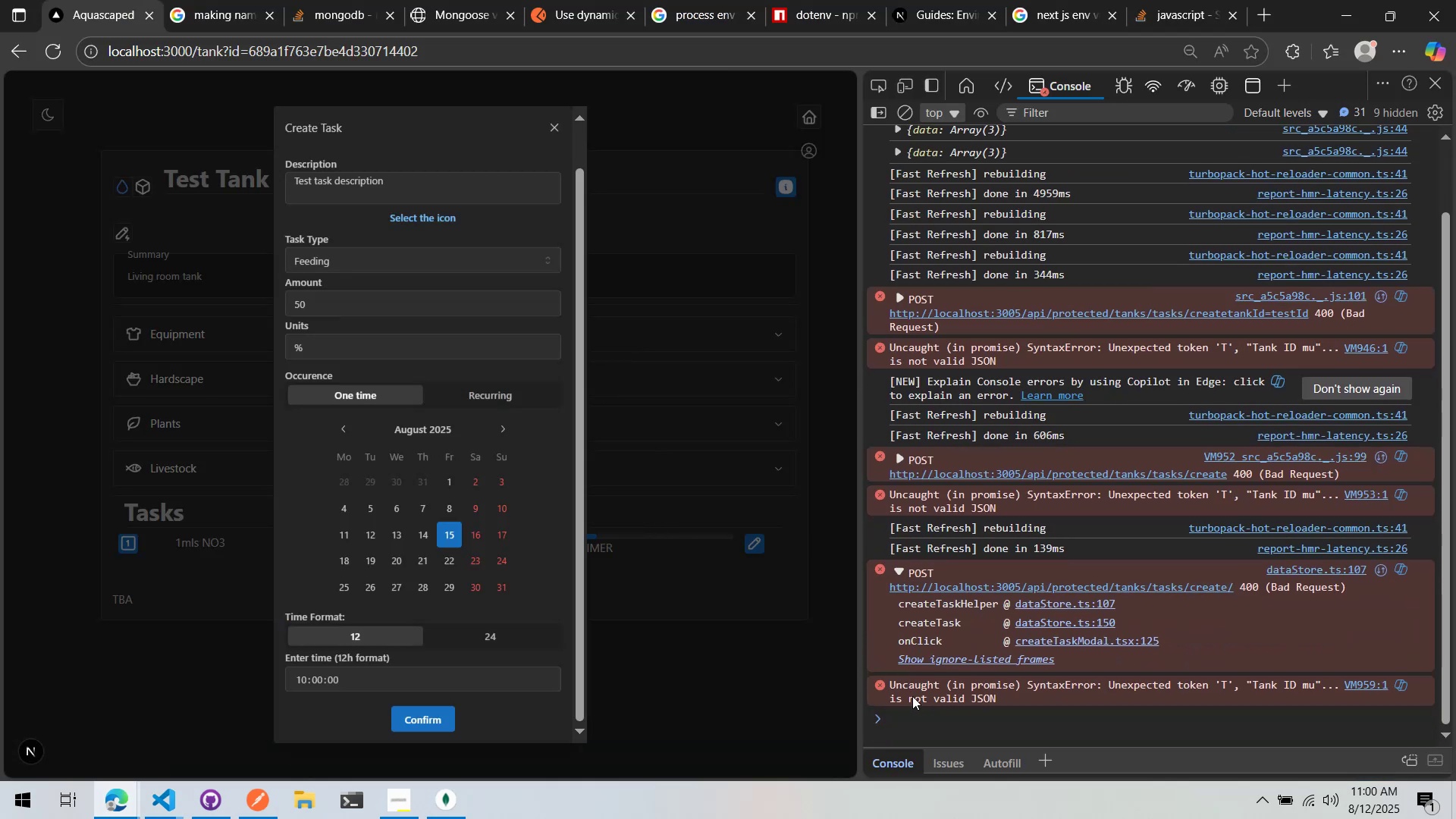 
left_click([895, 691])
 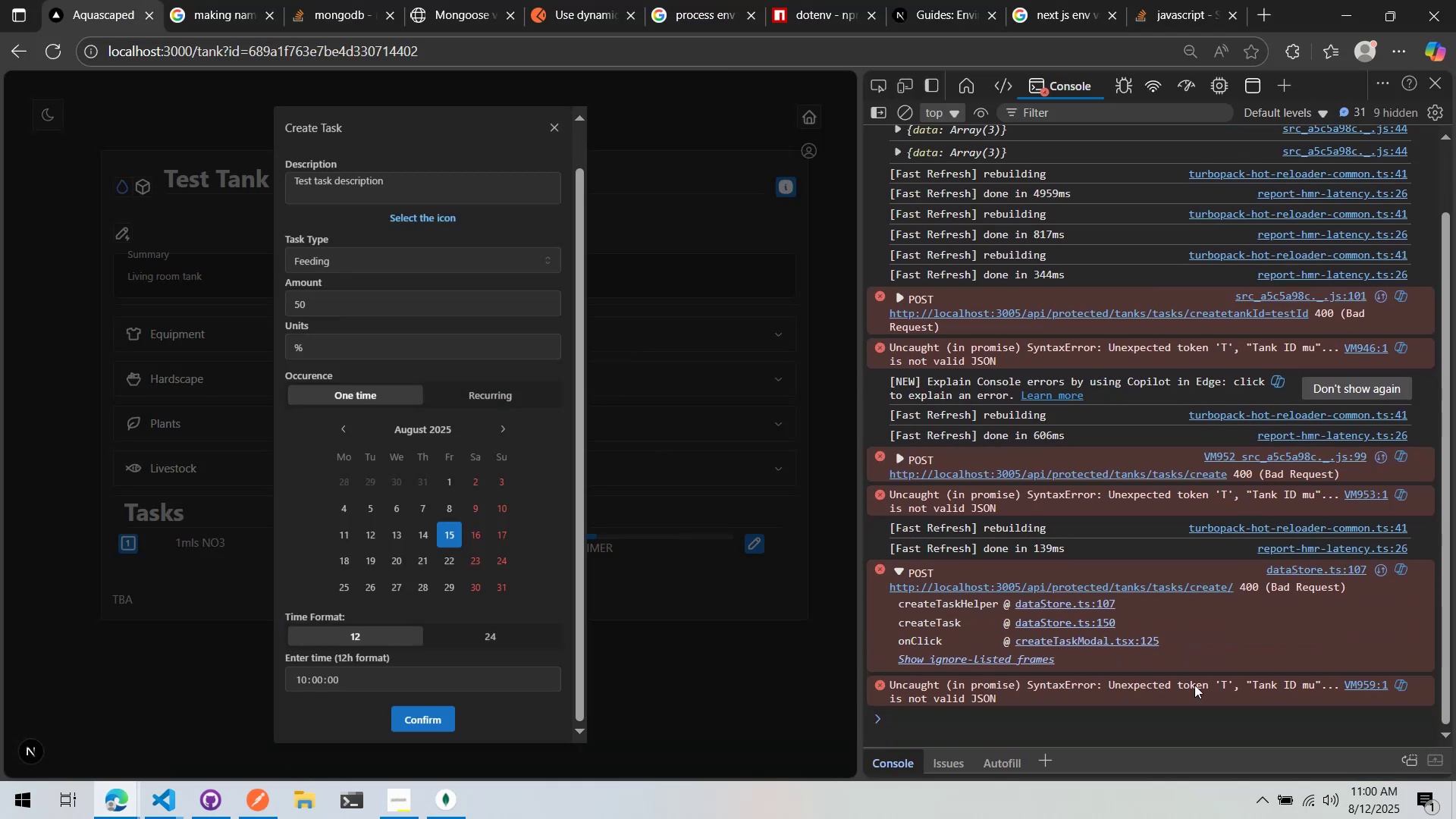 
key(Alt+Tab)
 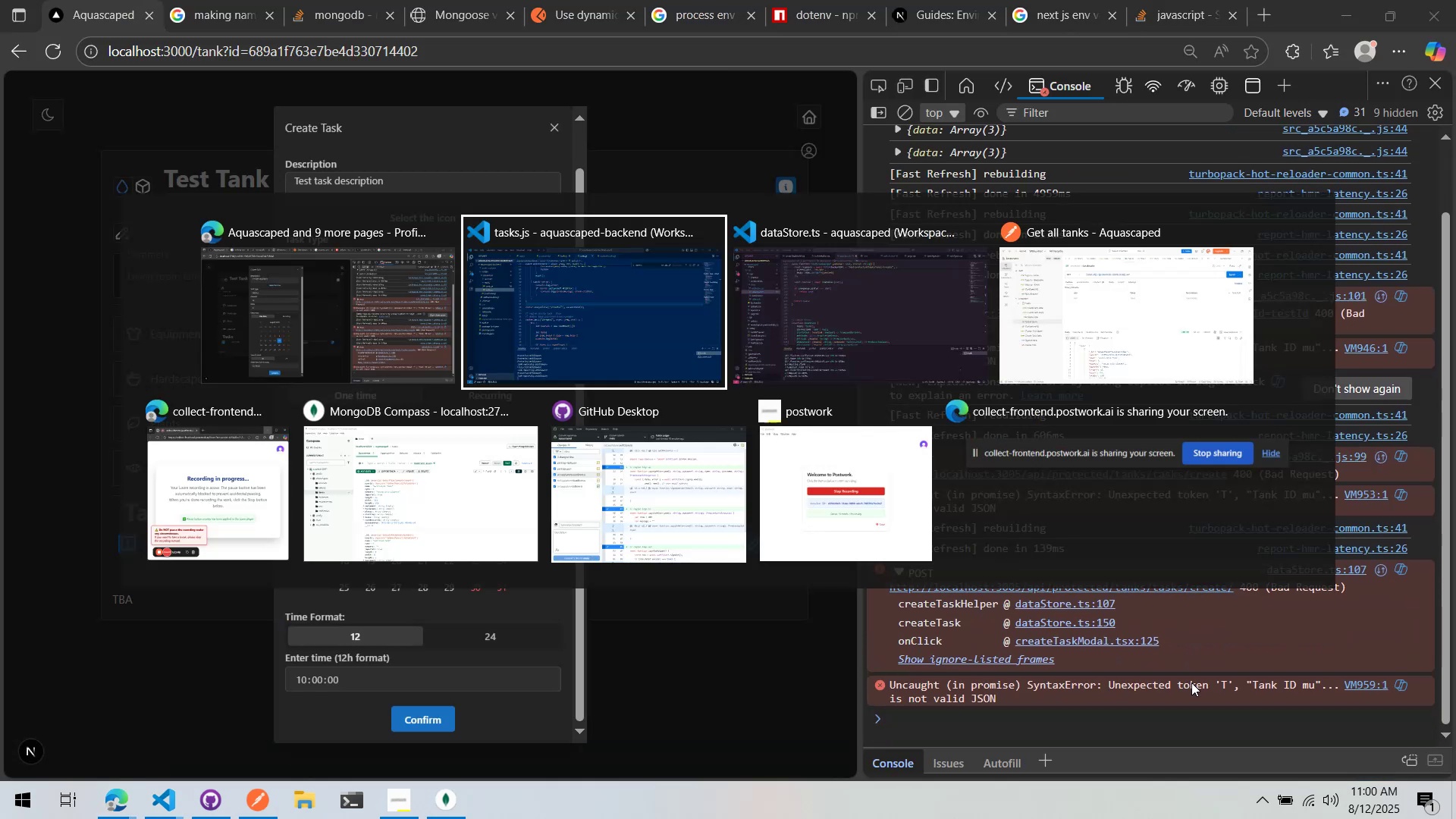 
key(Alt+Tab)
 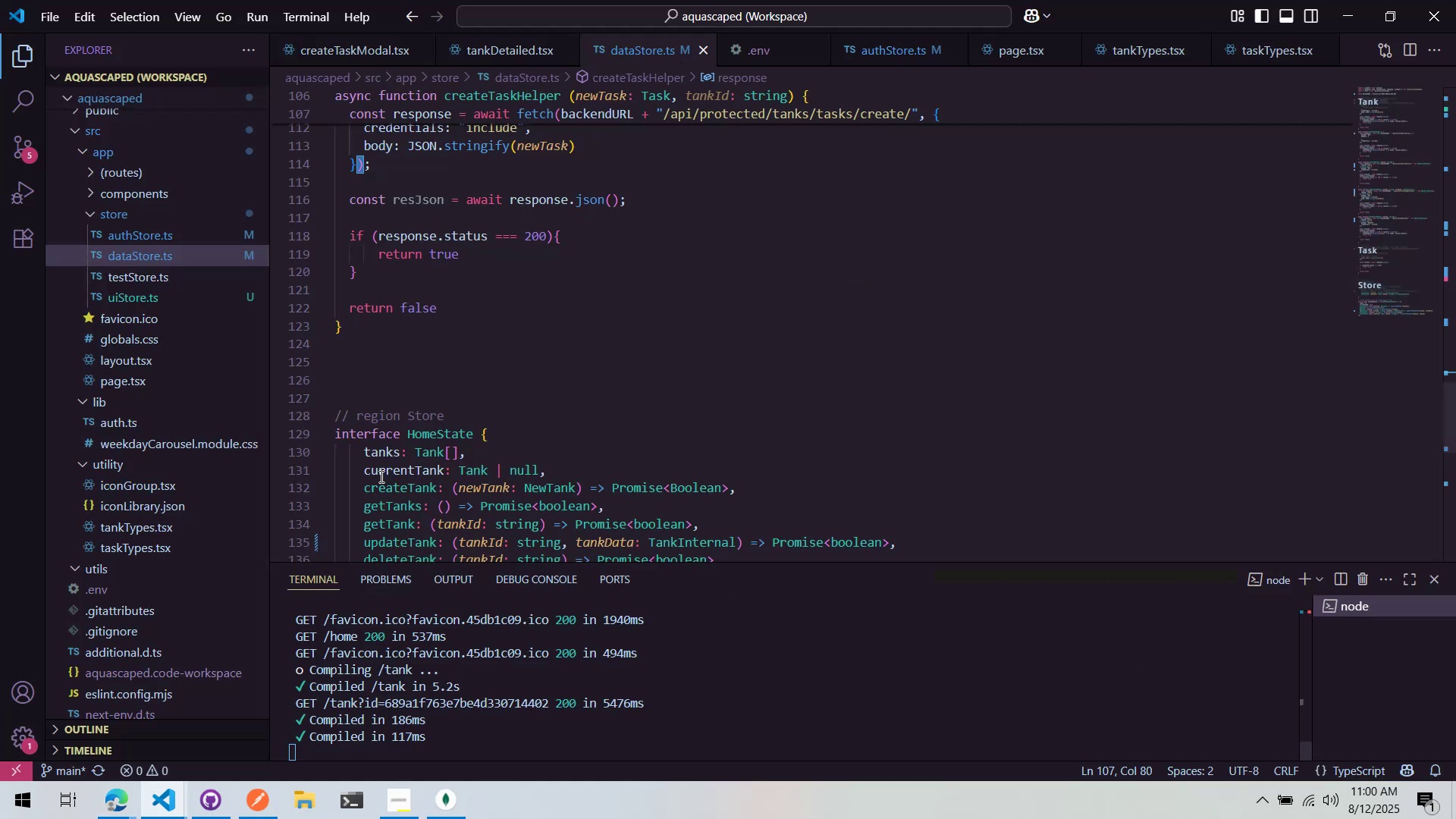 
scroll: coordinate [475, 476], scroll_direction: down, amount: 3.0
 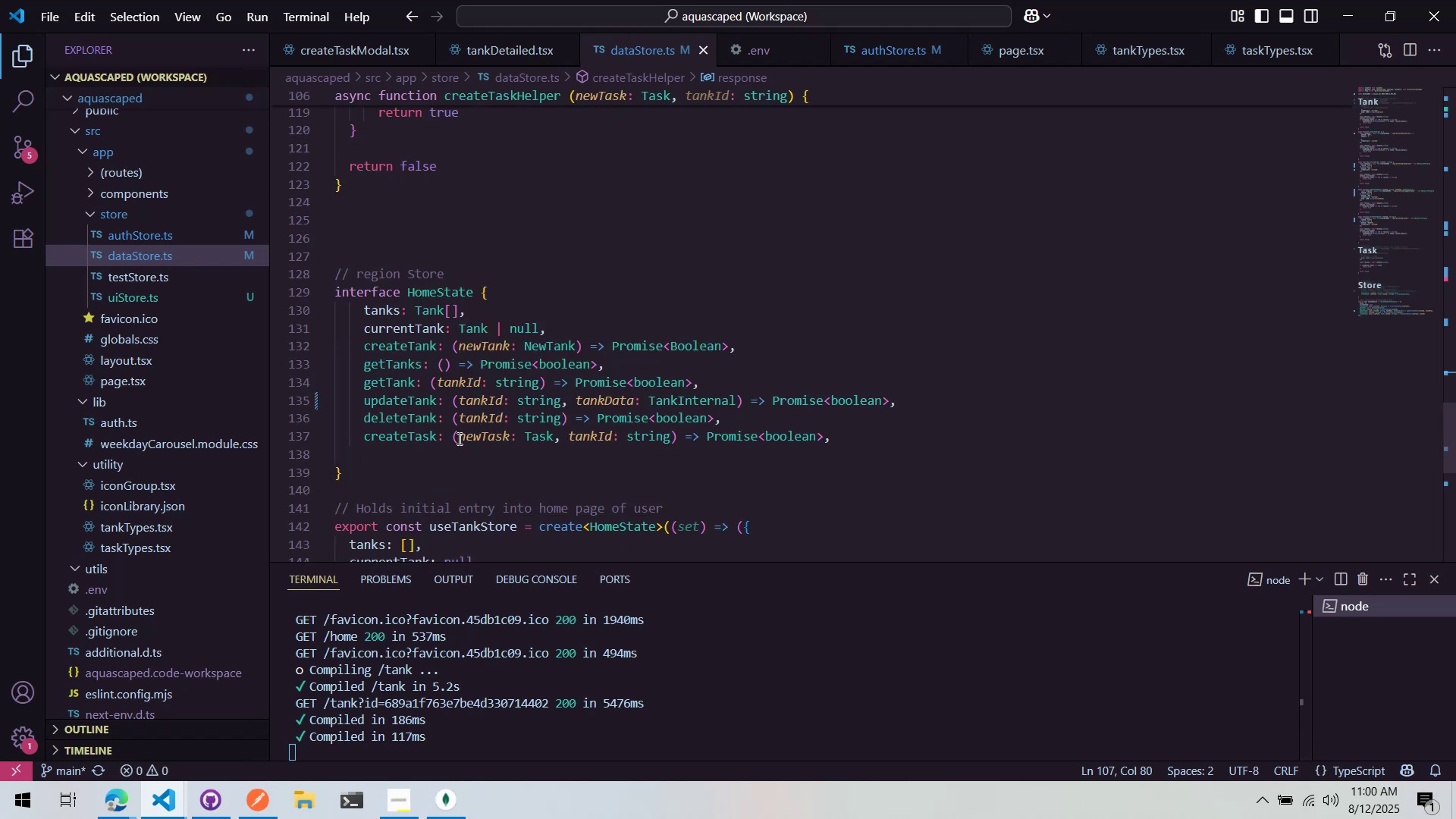 
left_click_drag(start_coordinate=[458, 438], to_coordinate=[661, 441])
 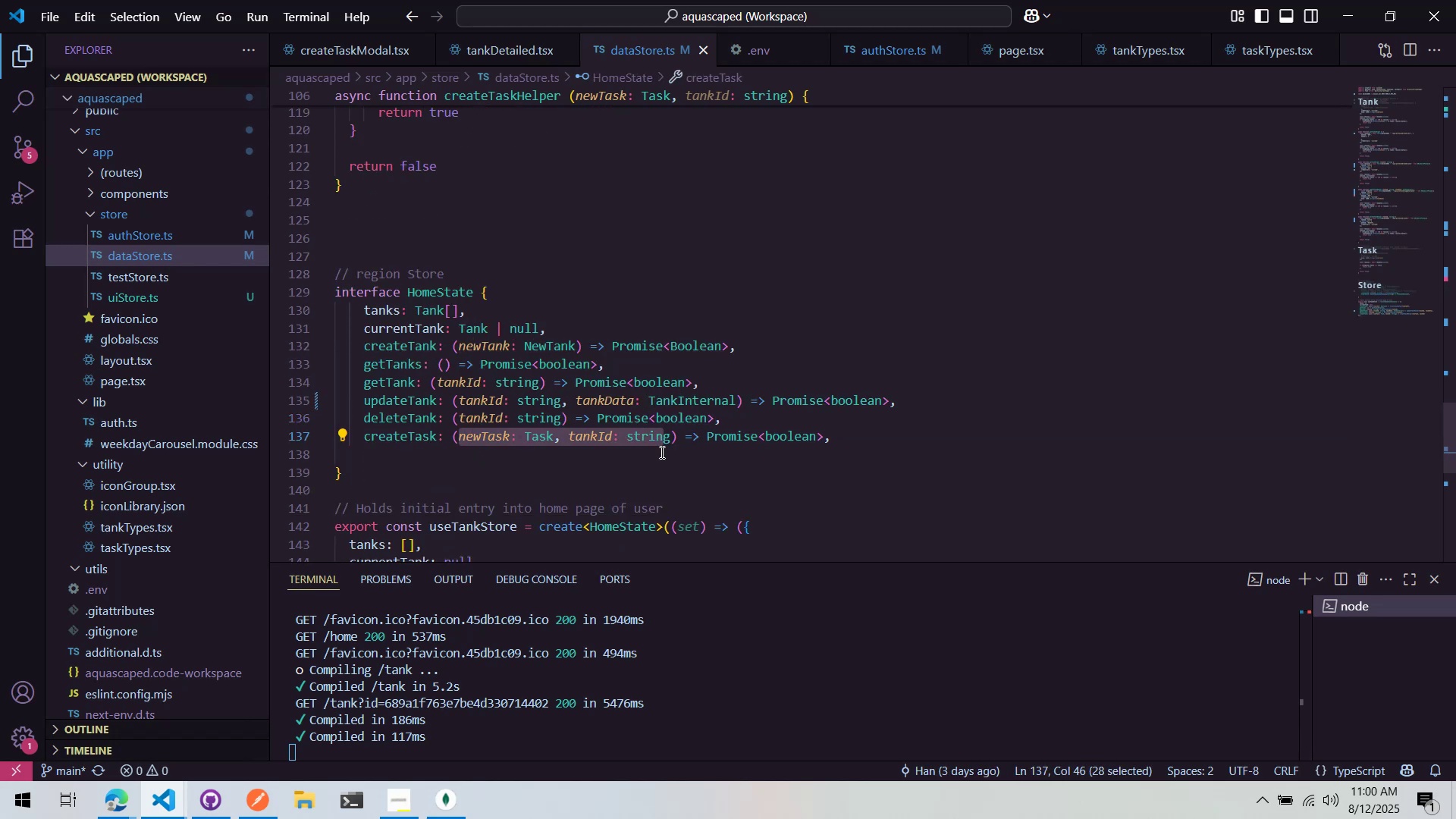 
left_click([659, 457])
 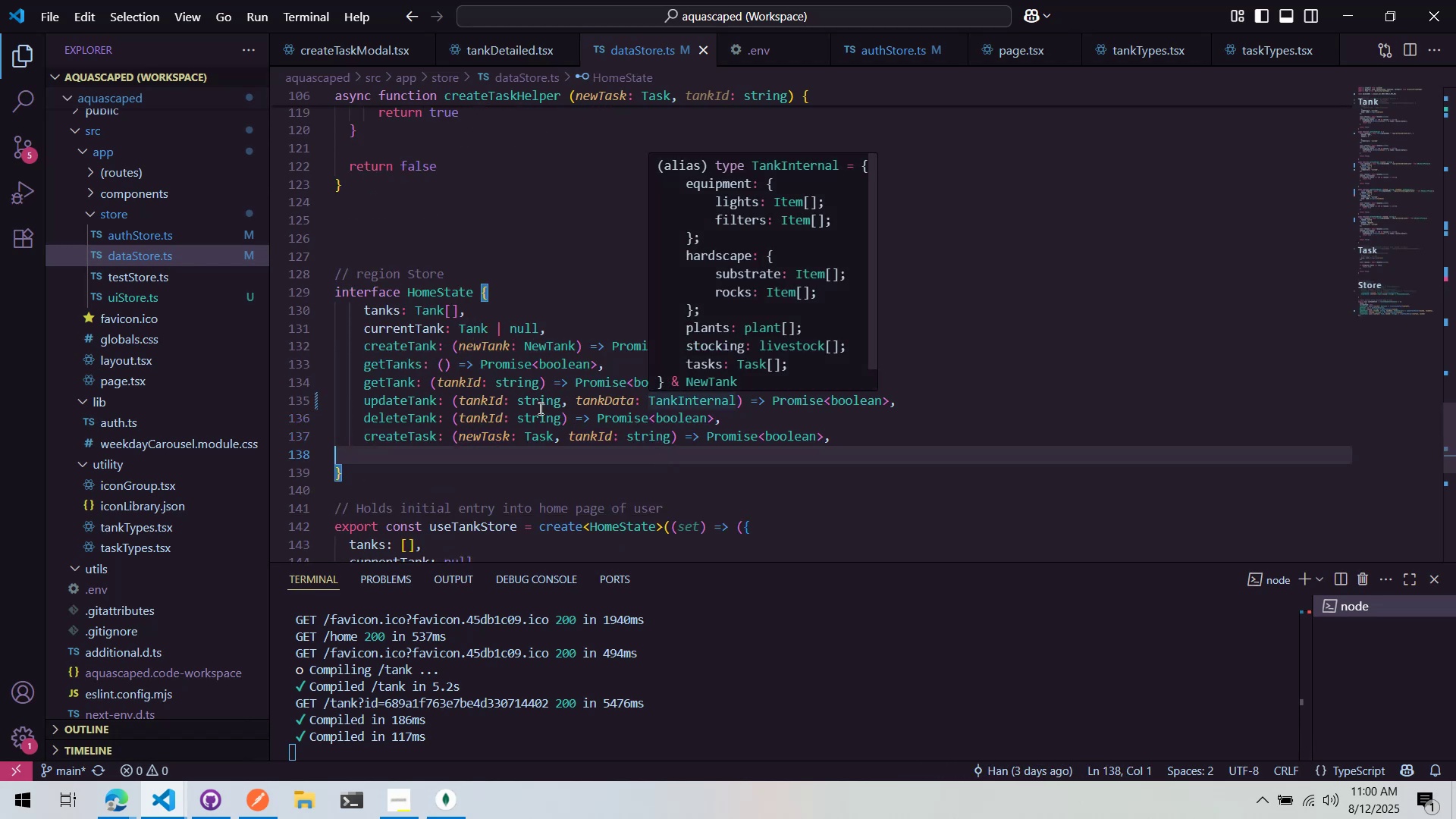 
scroll: coordinate [541, 364], scroll_direction: down, amount: 6.0
 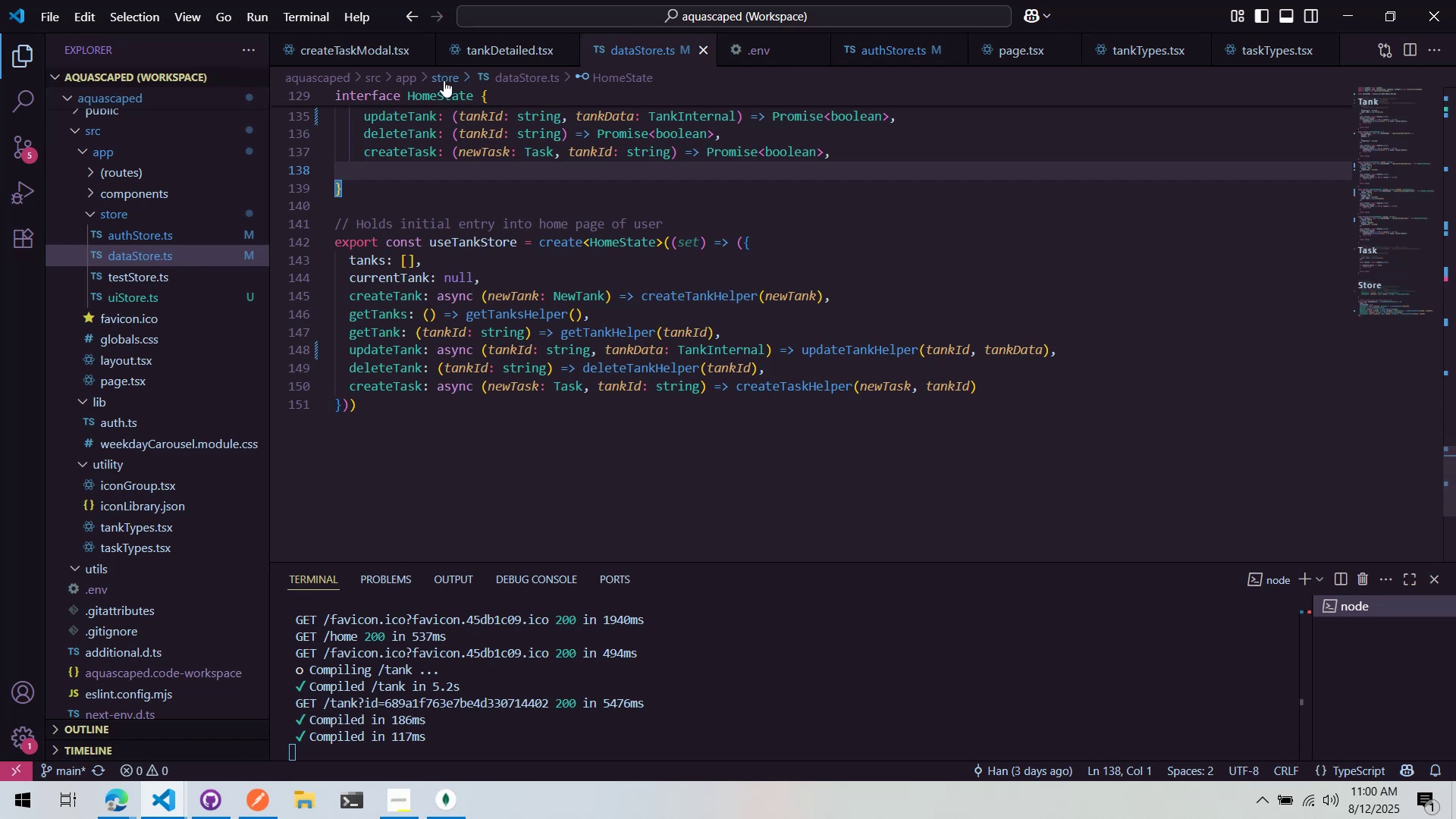 
left_click([465, 51])
 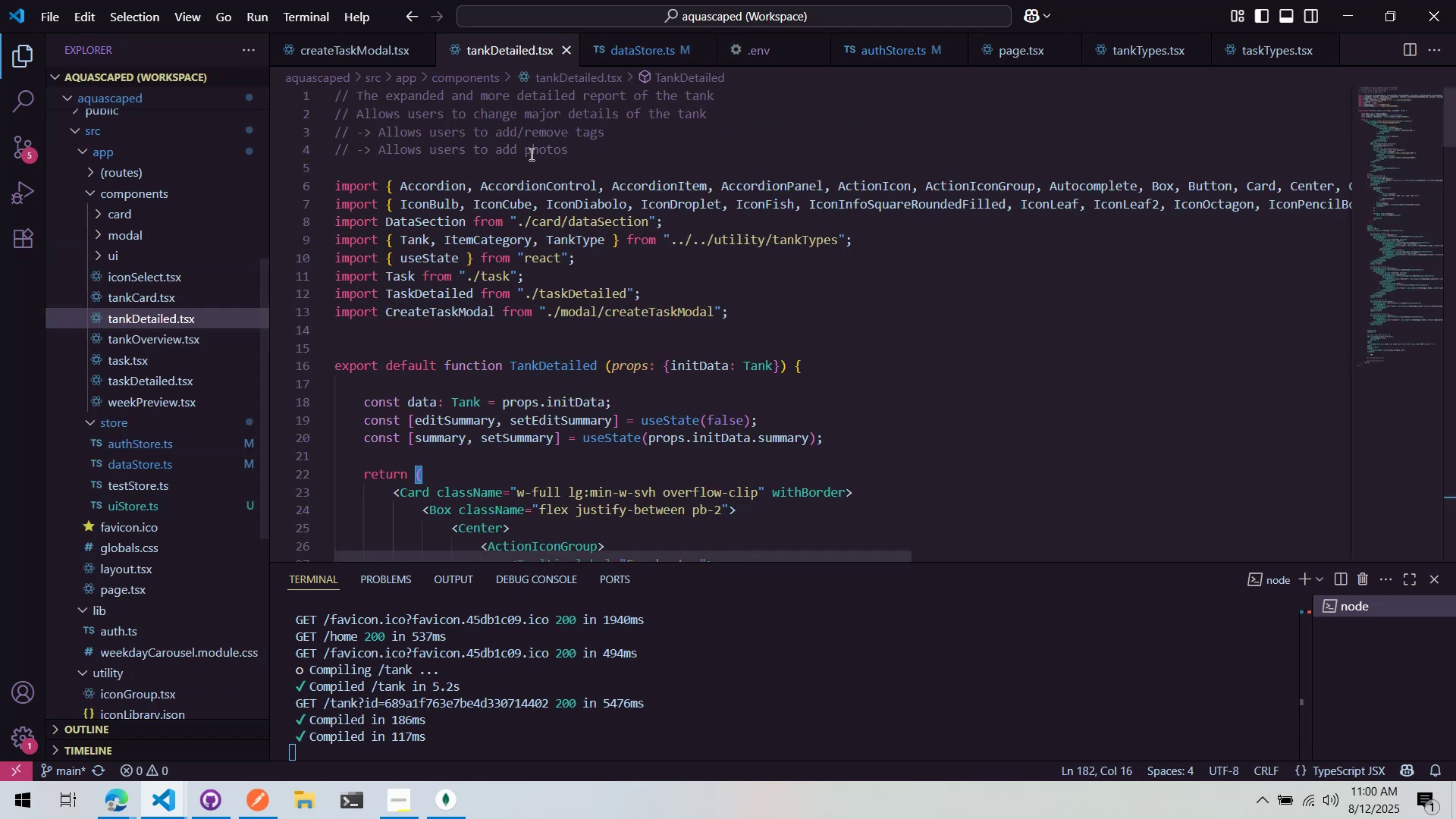 
left_click([623, 49])
 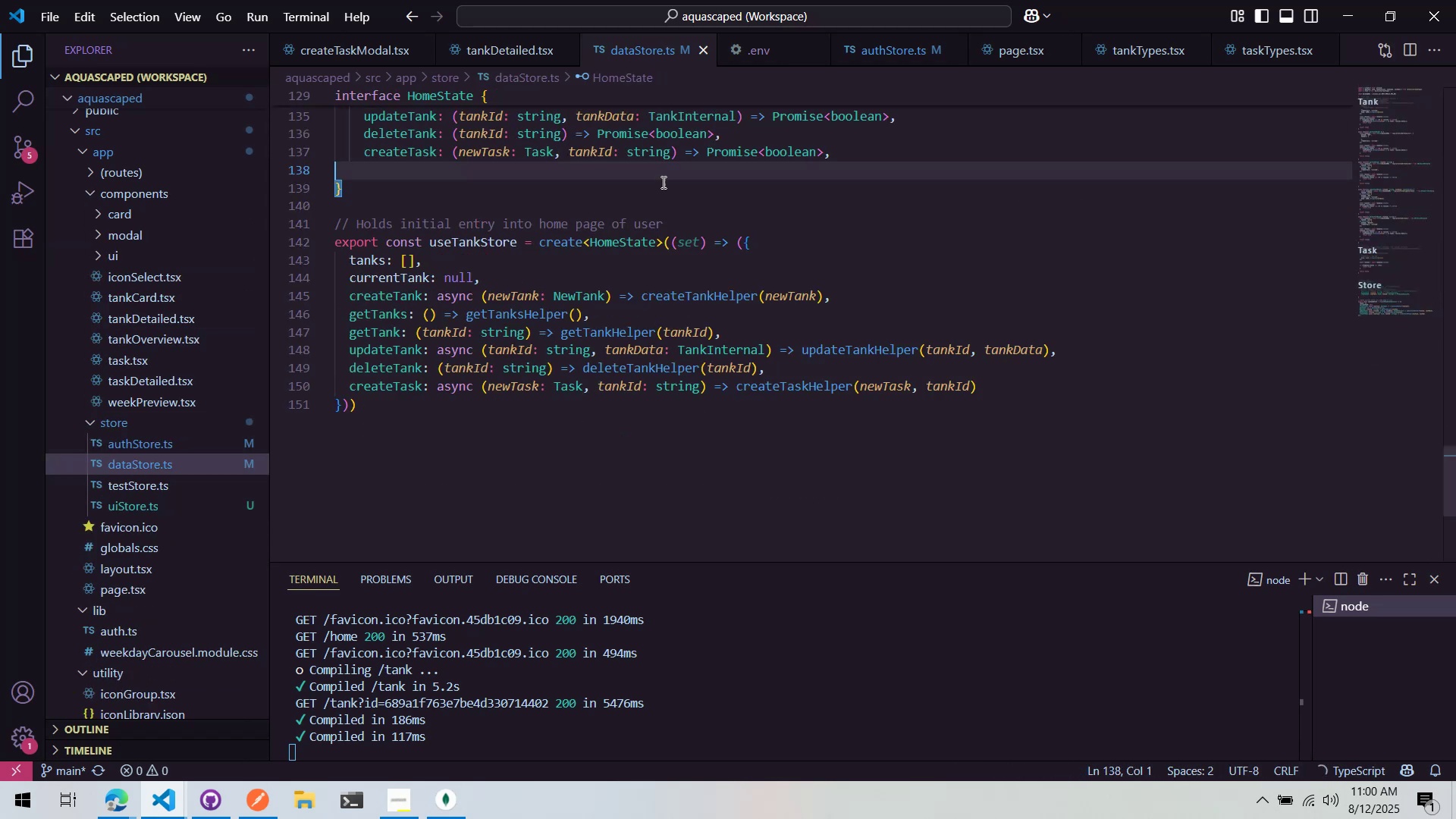 
scroll: coordinate [663, 199], scroll_direction: up, amount: 15.0
 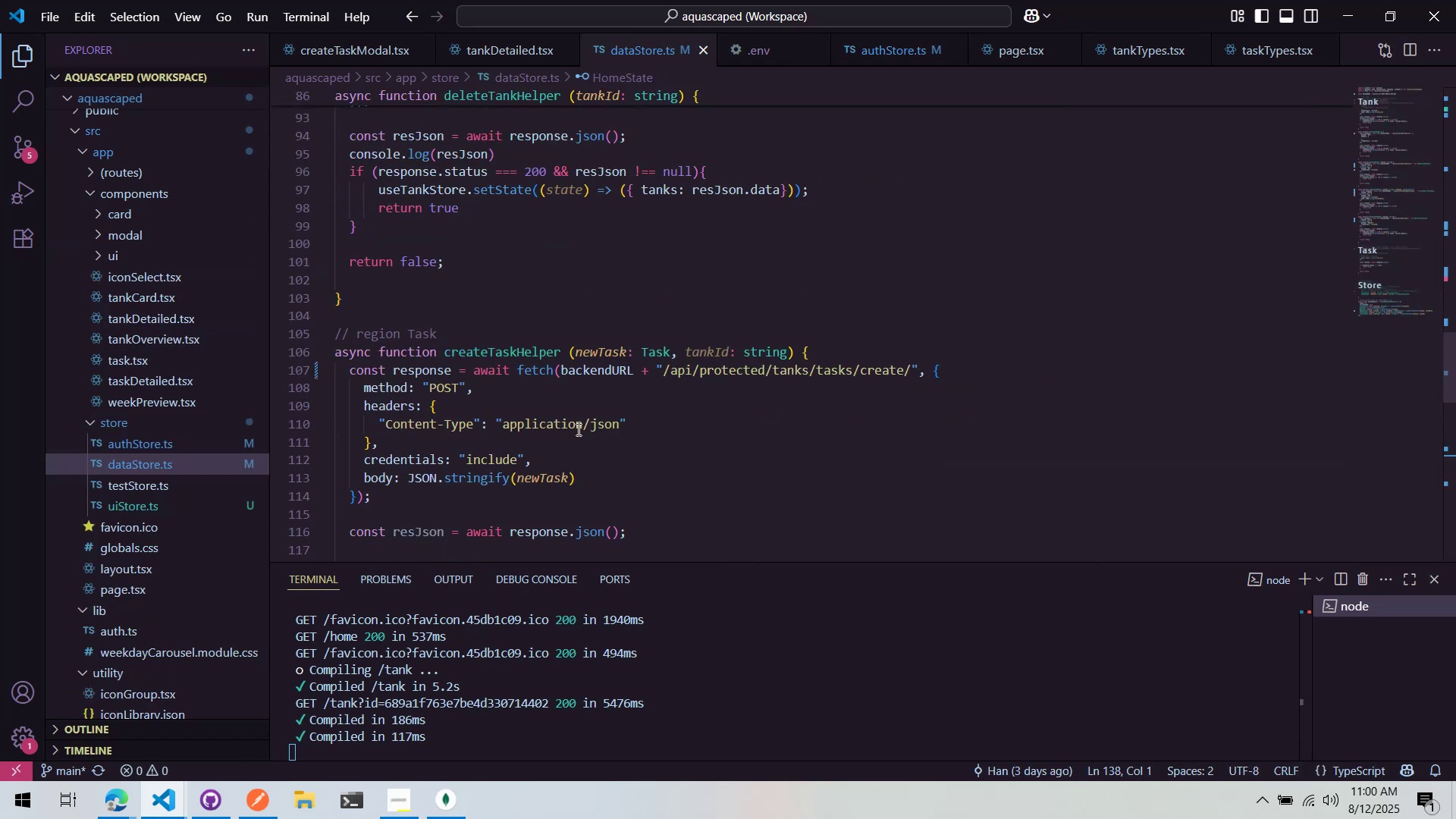 
left_click([933, 385])
 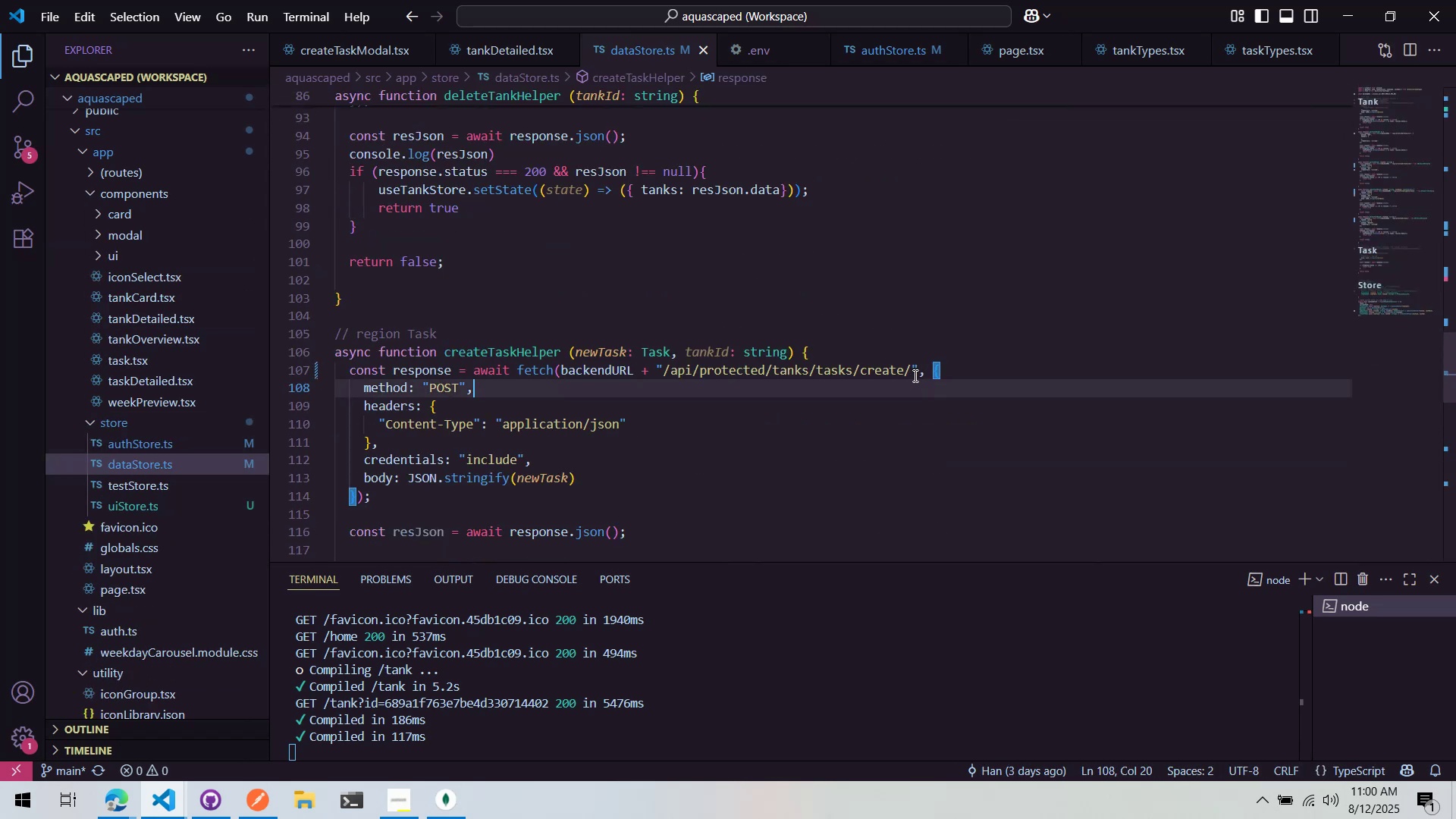 
double_click([872, 401])
 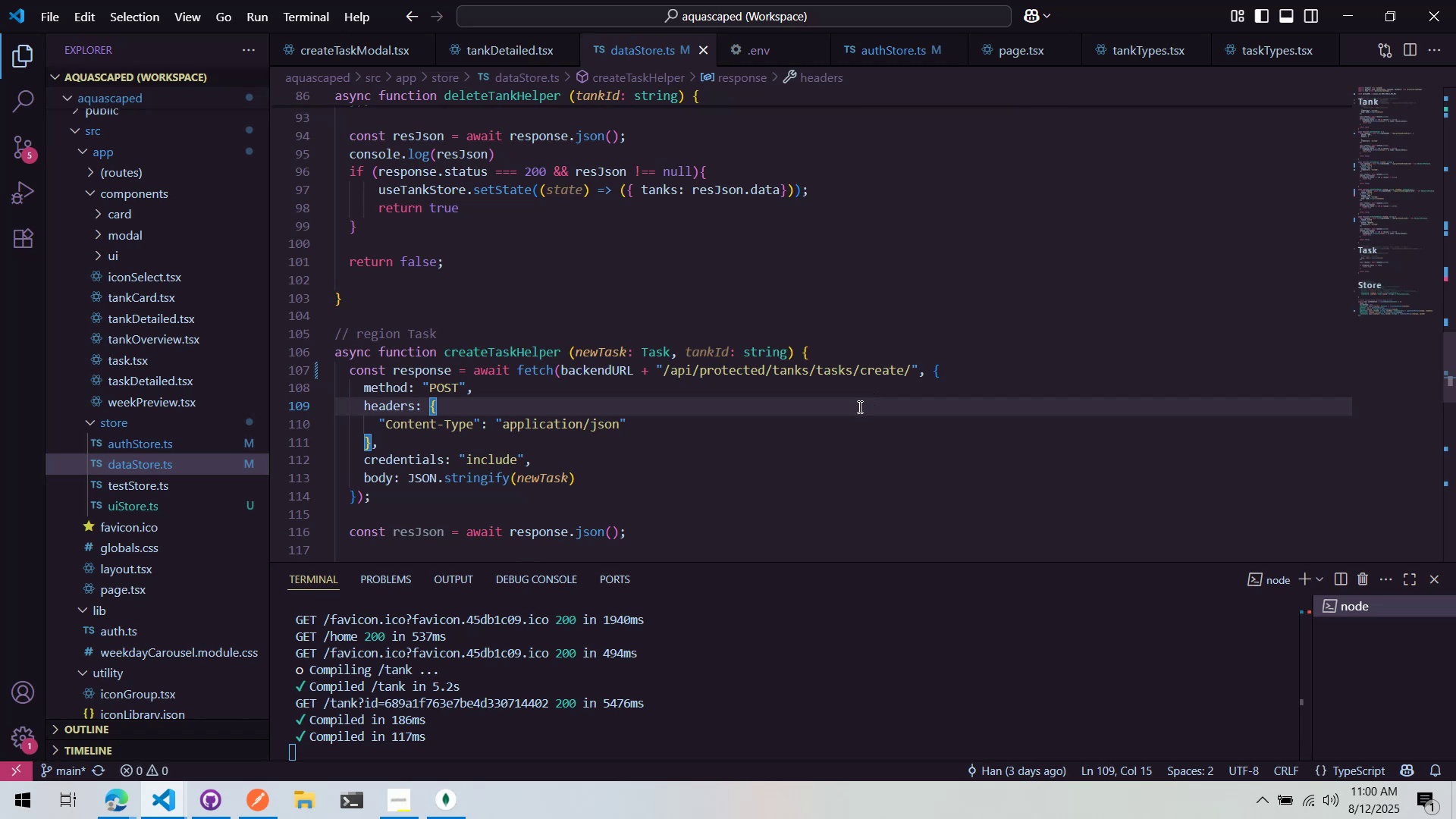 
key(Control+Z)
 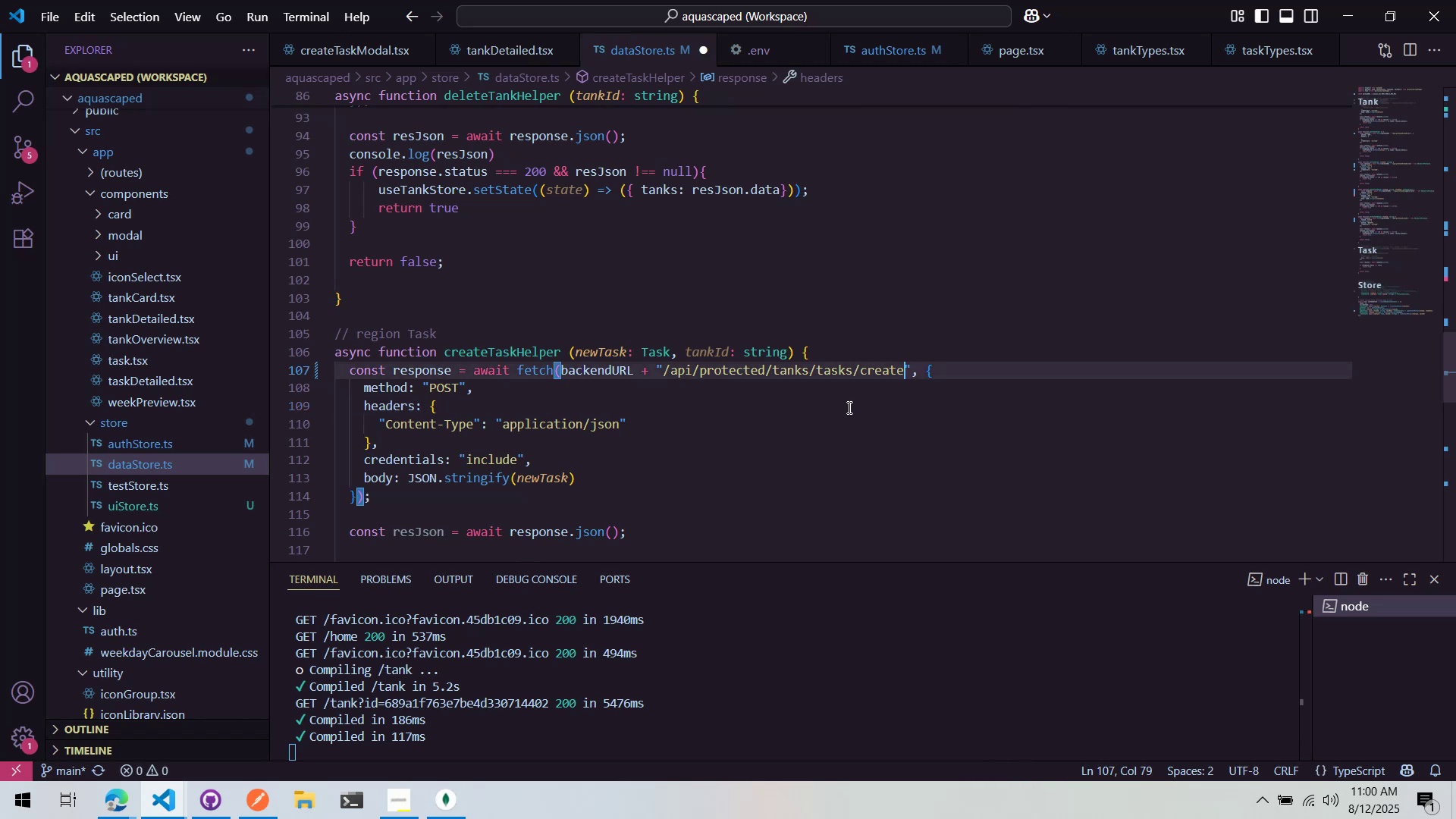 
key(Control+Z)
 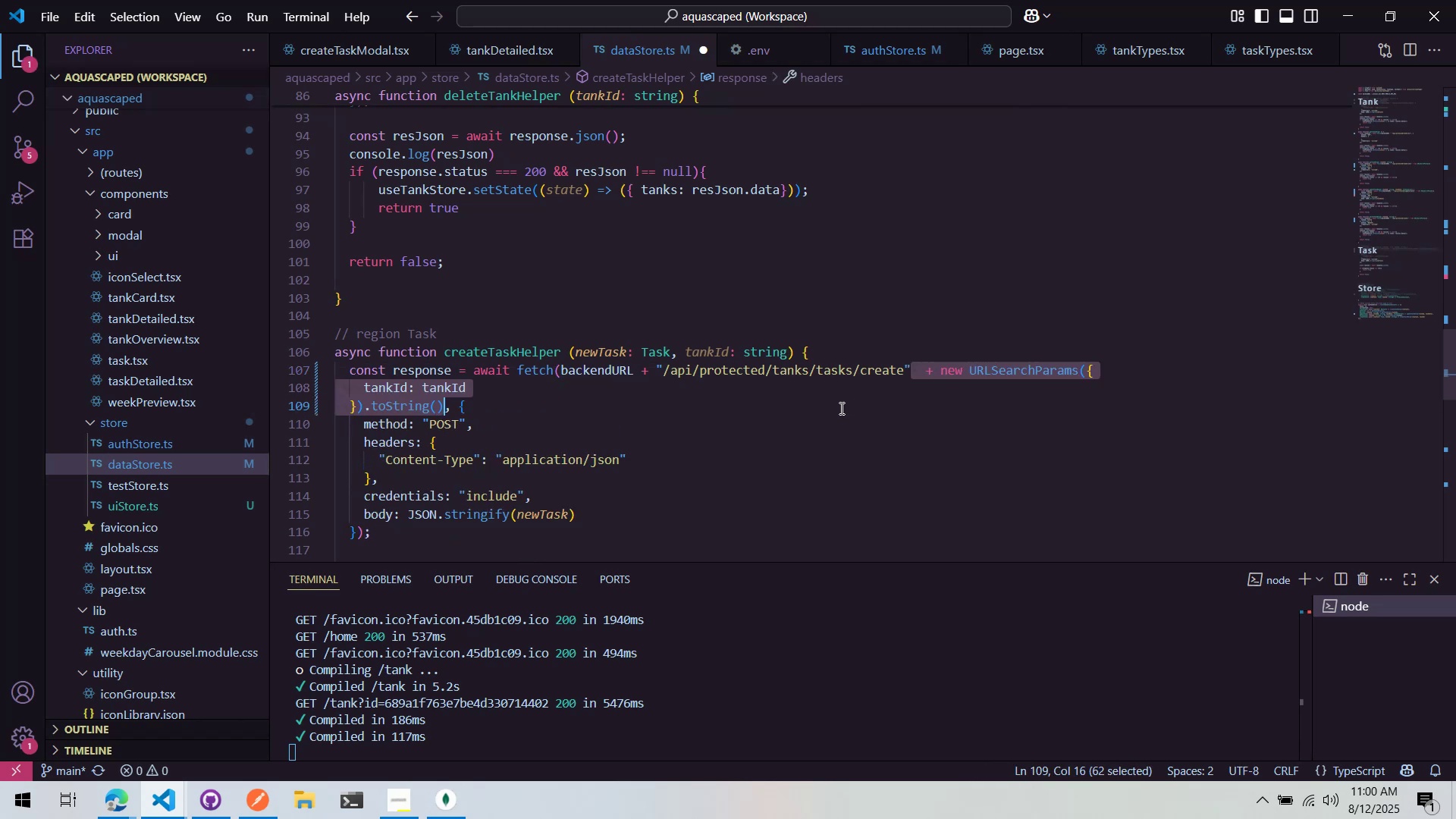 
right_click([840, 408])
 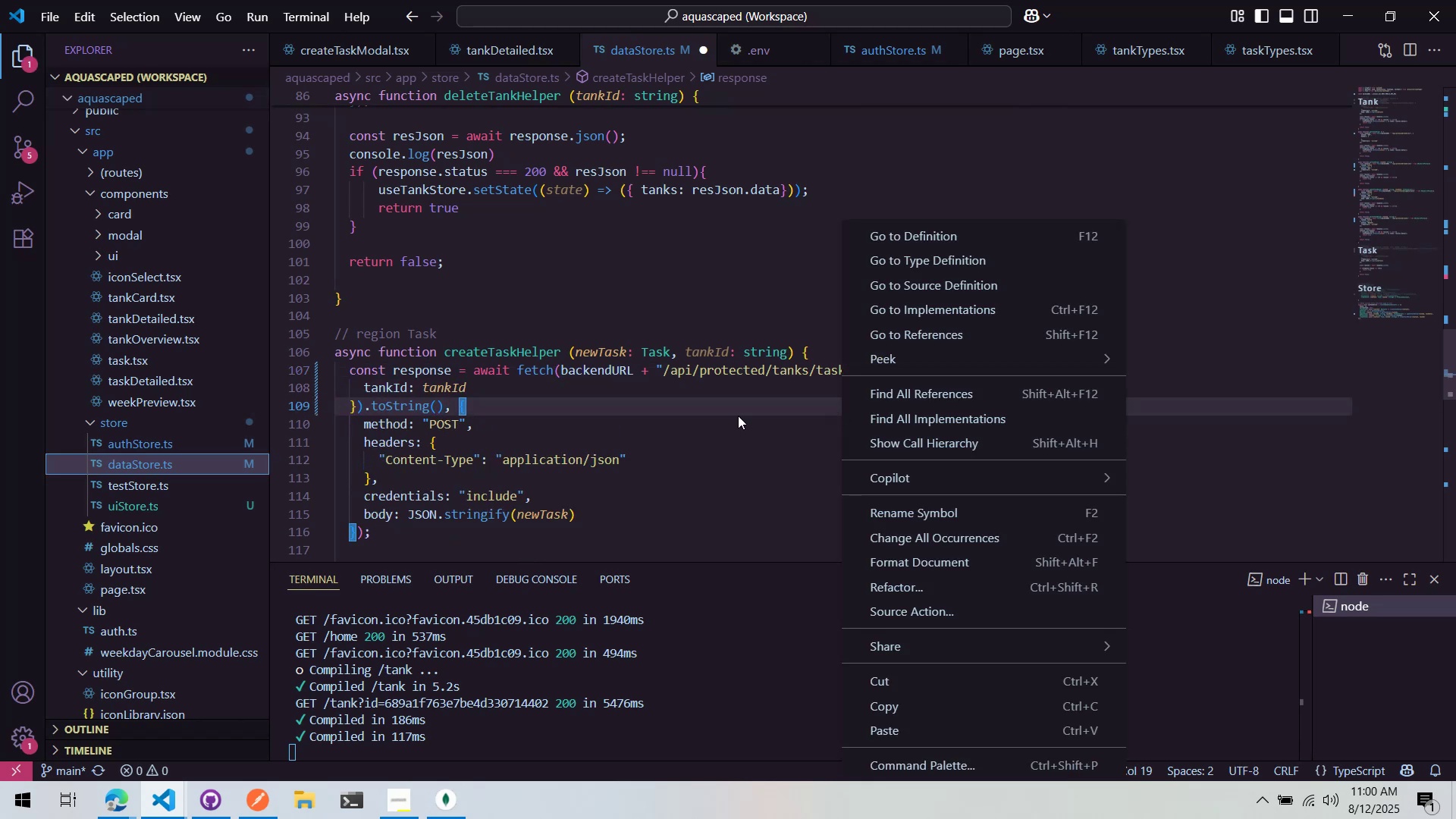 
left_click([665, 413])
 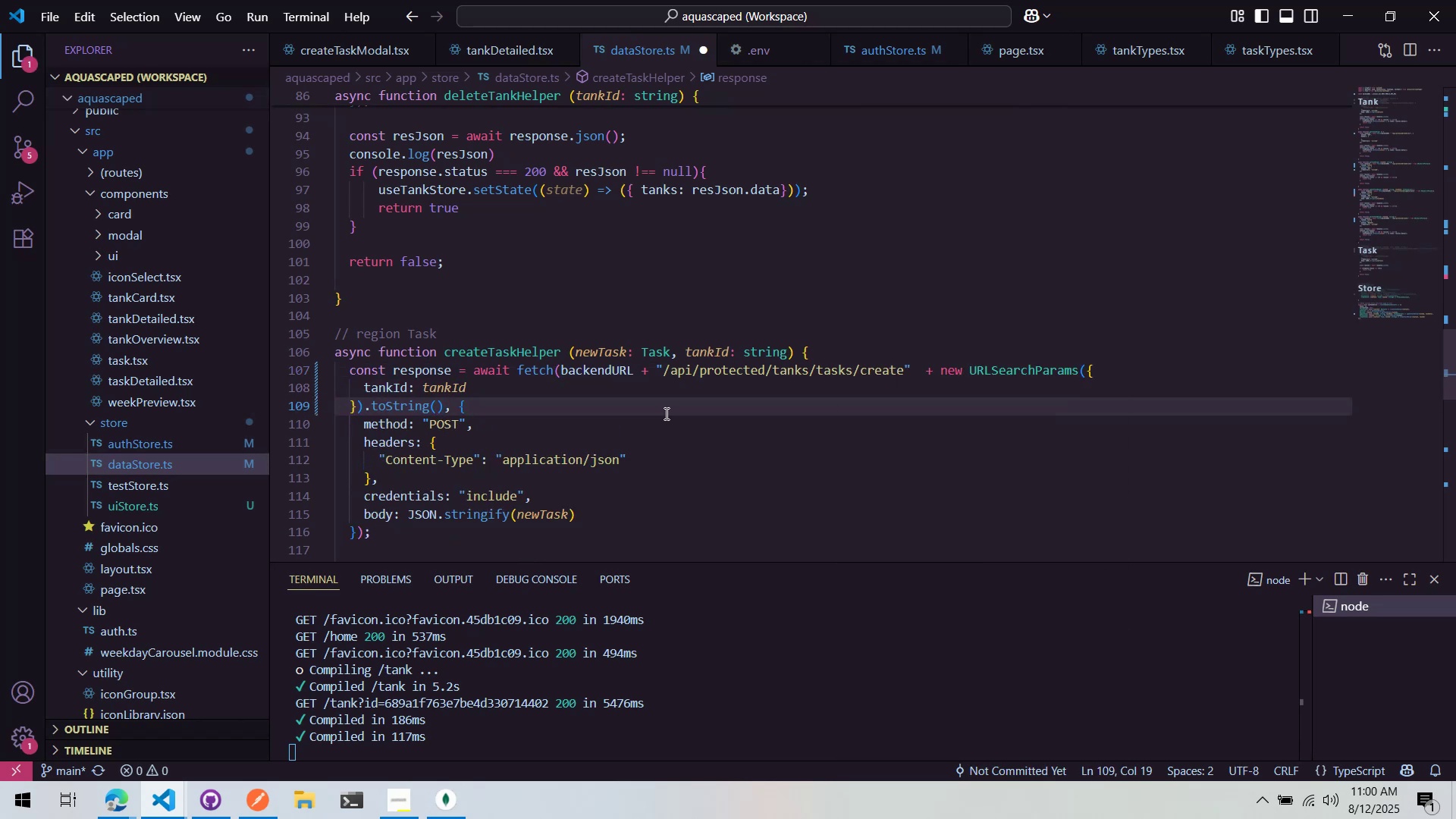 
left_click([665, 413])
 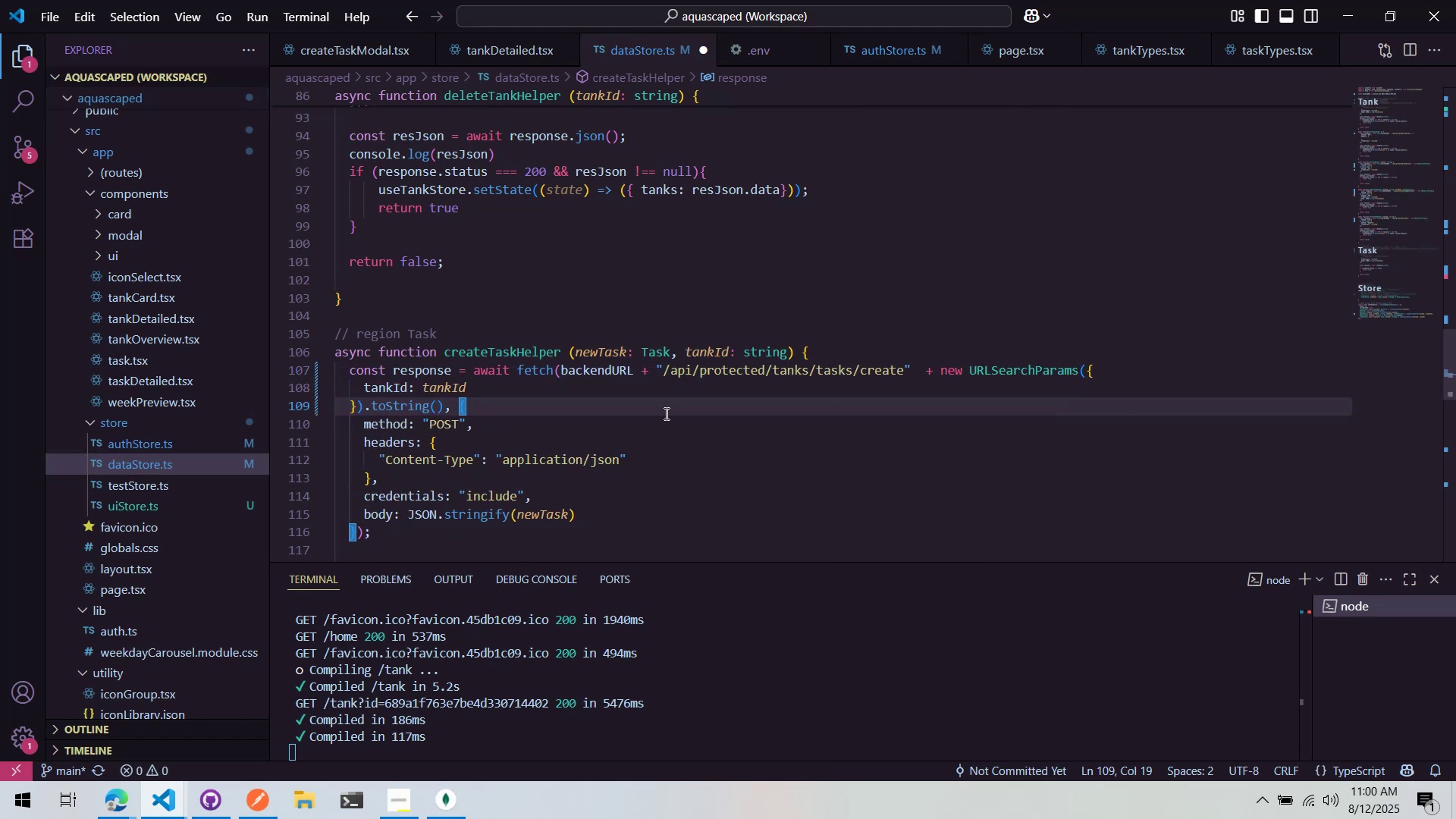 
key(Alt+Tab)
 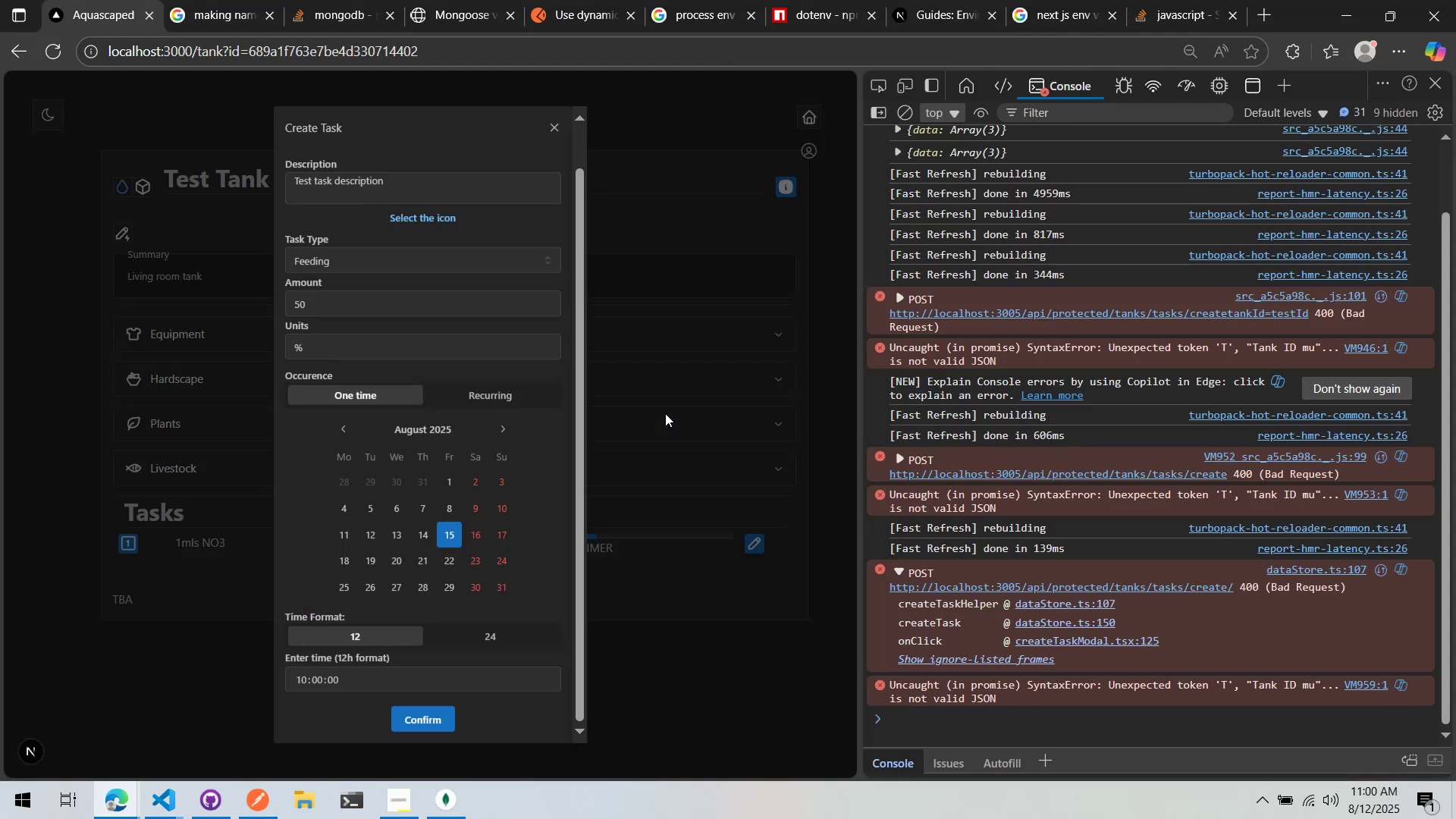 
key(Alt+AltLeft)
 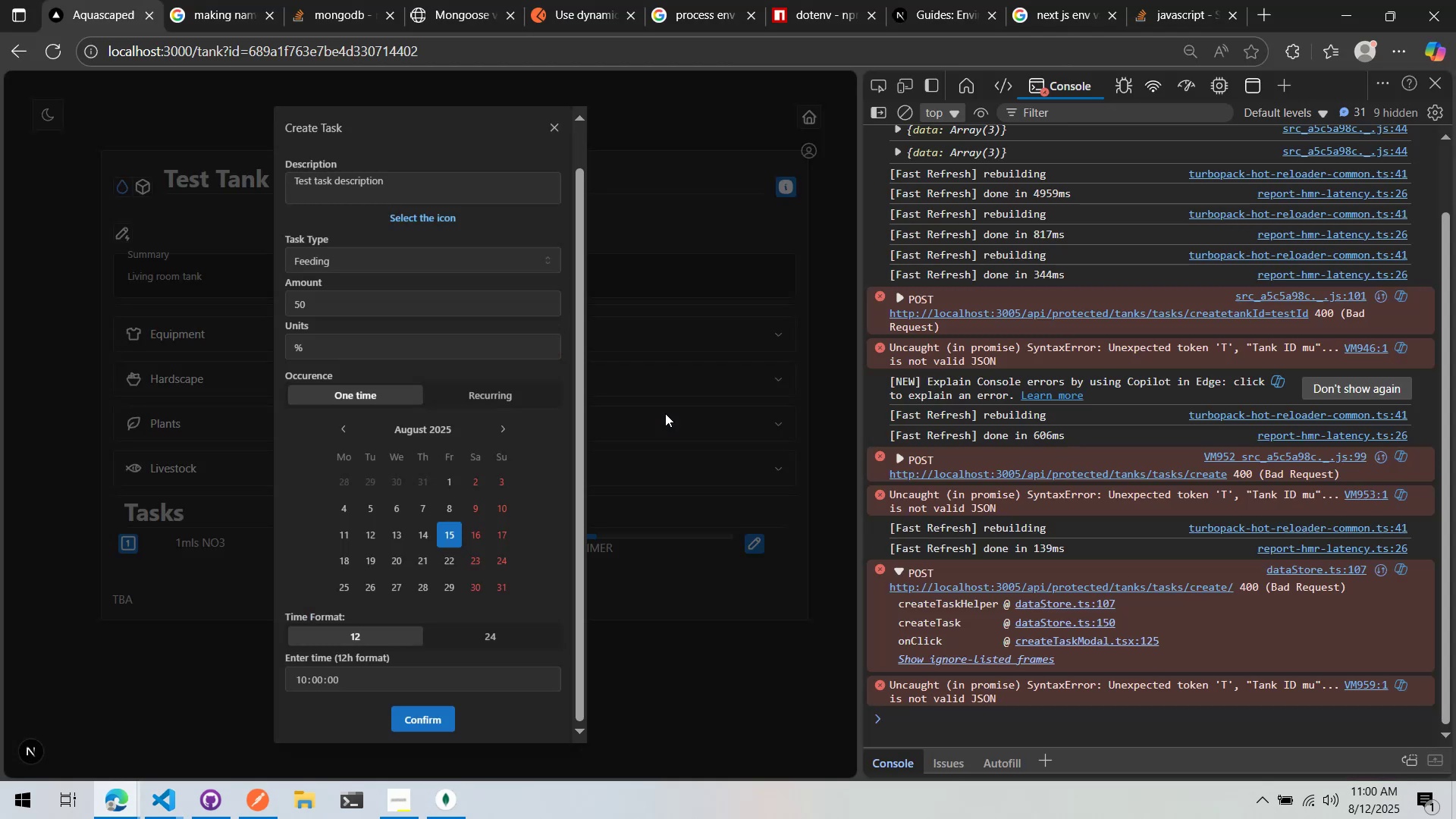 
key(Alt+Tab)
 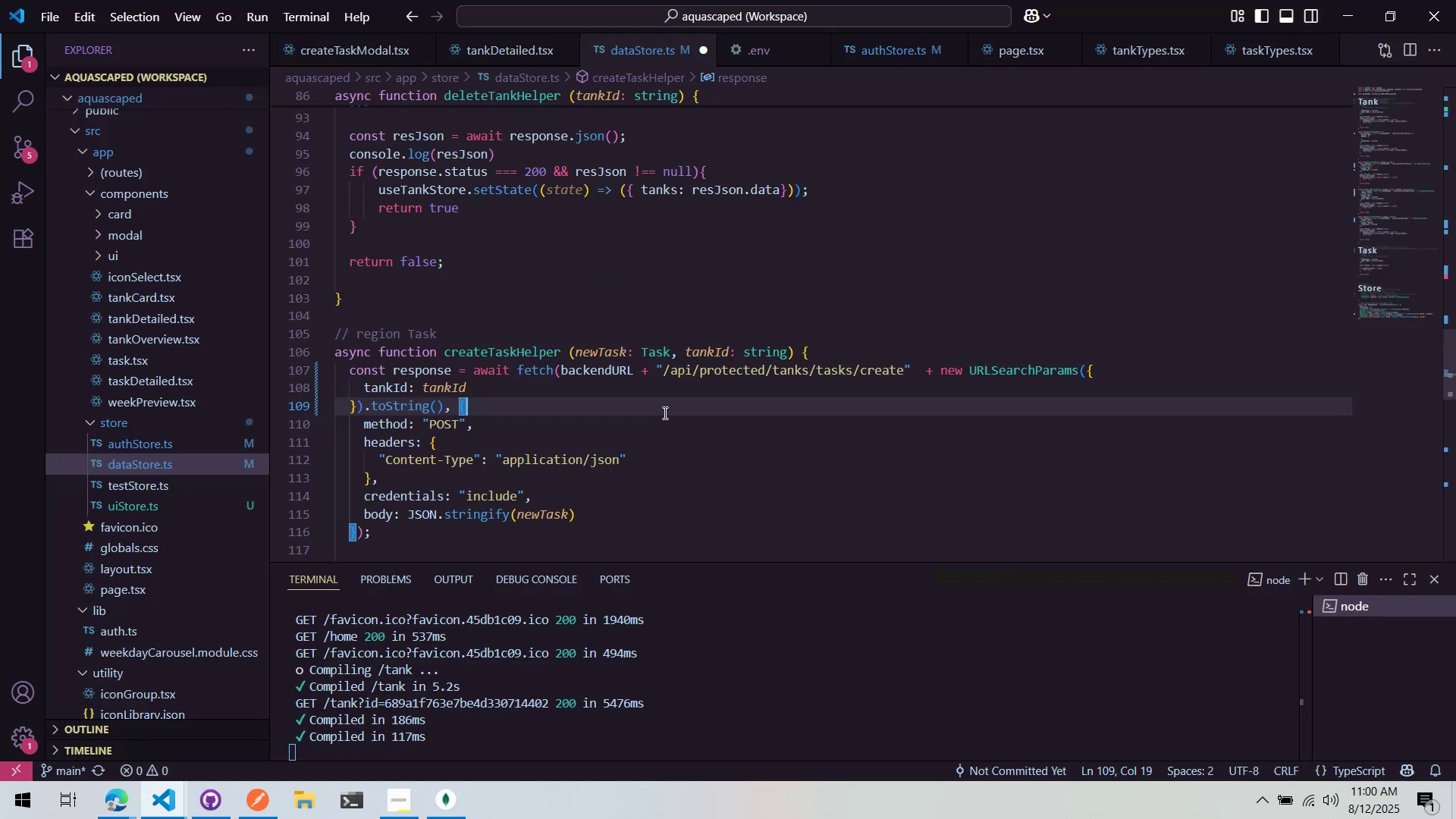 
key(Control+ControlLeft)
 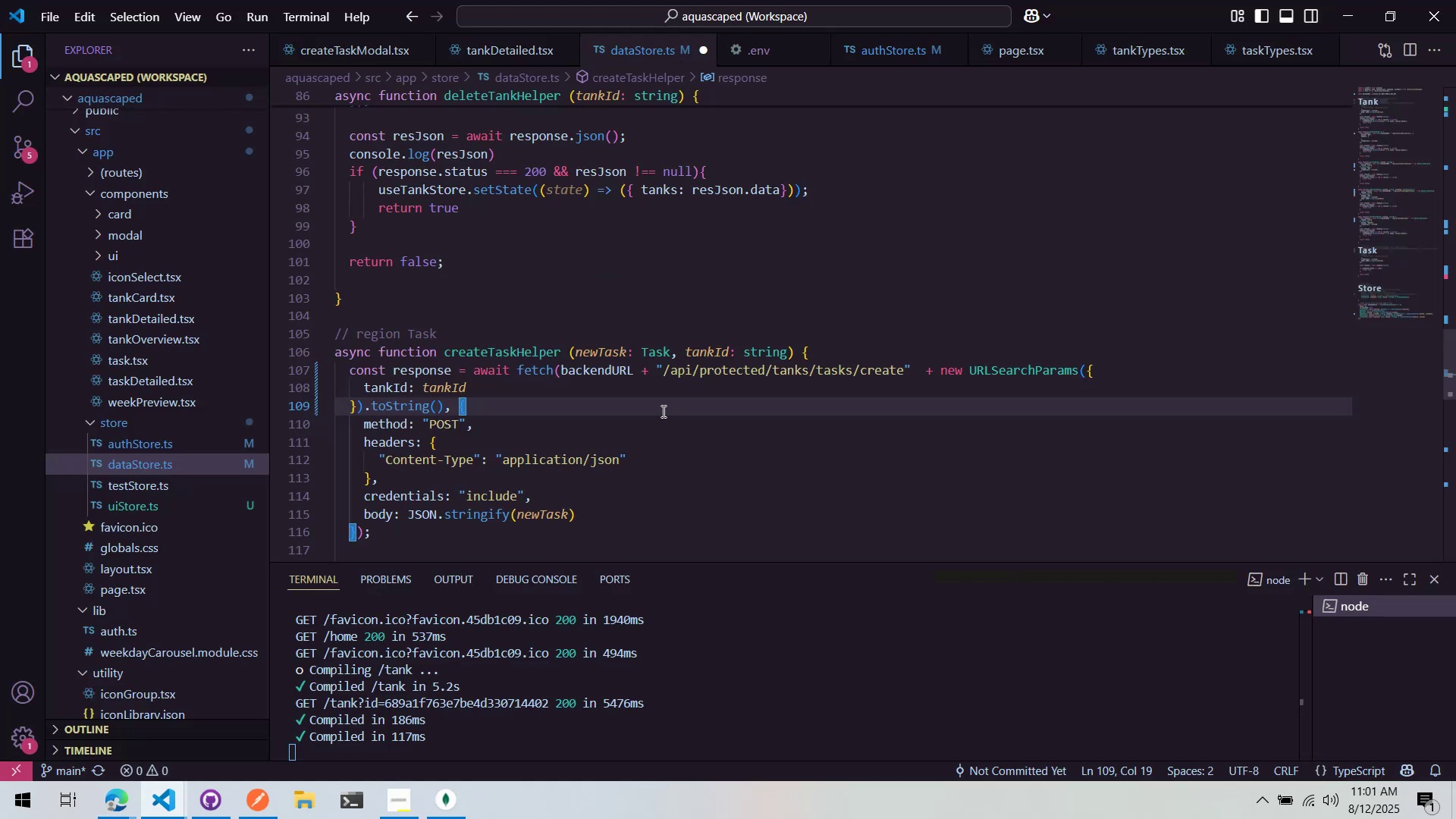 
key(Control+S)
 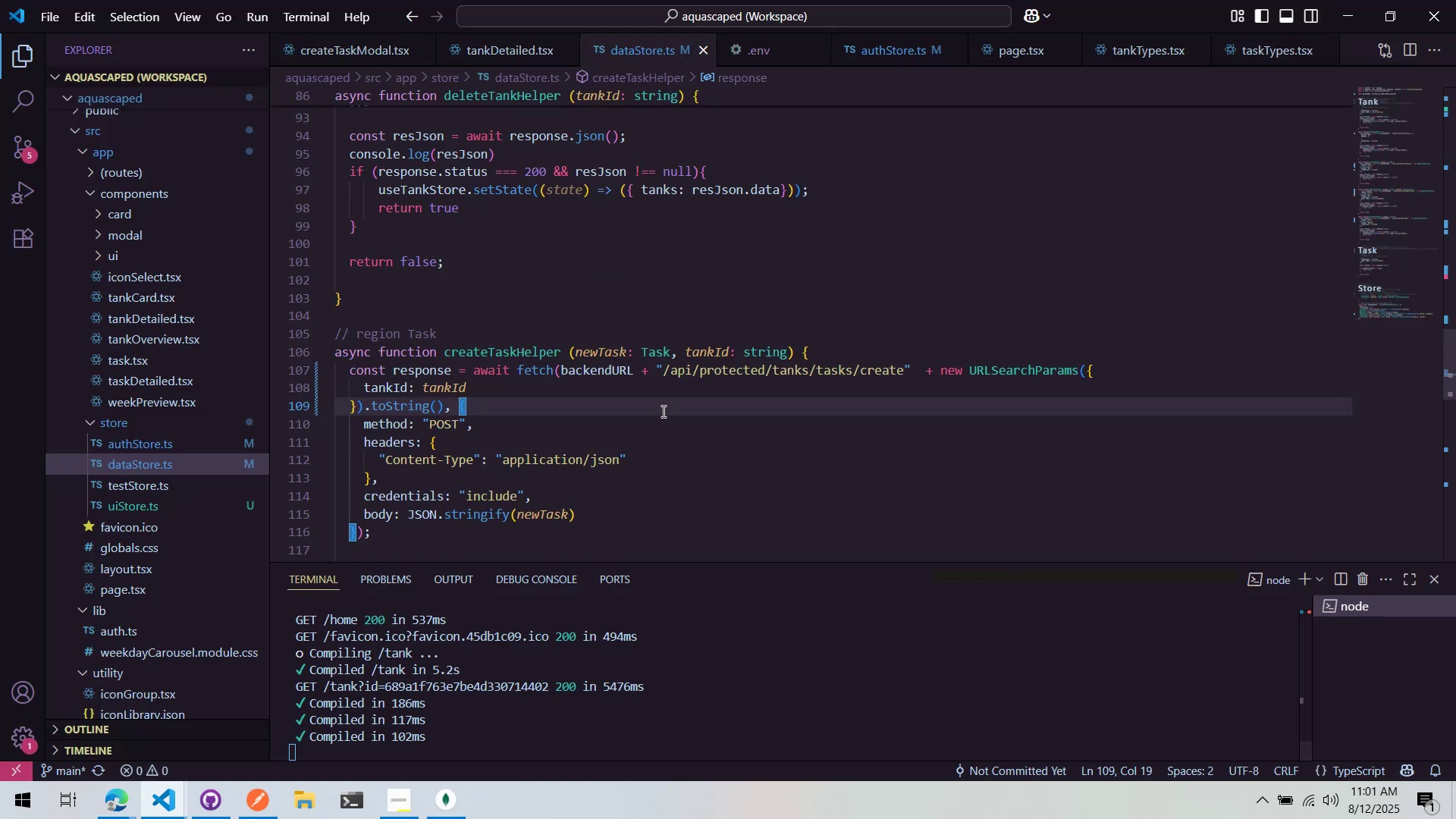 
left_click([655, 384])
 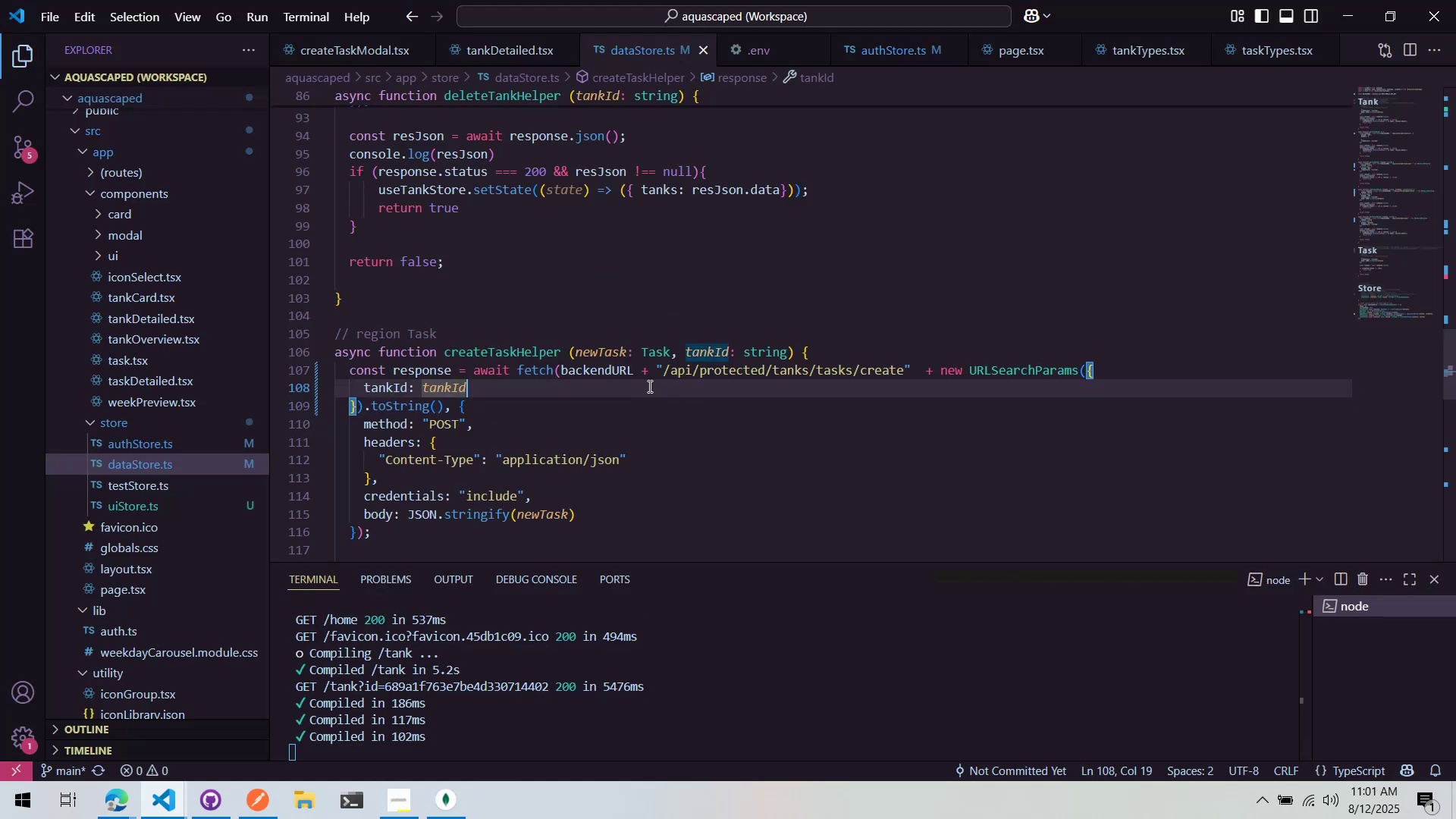 
key(Alt+Tab)
 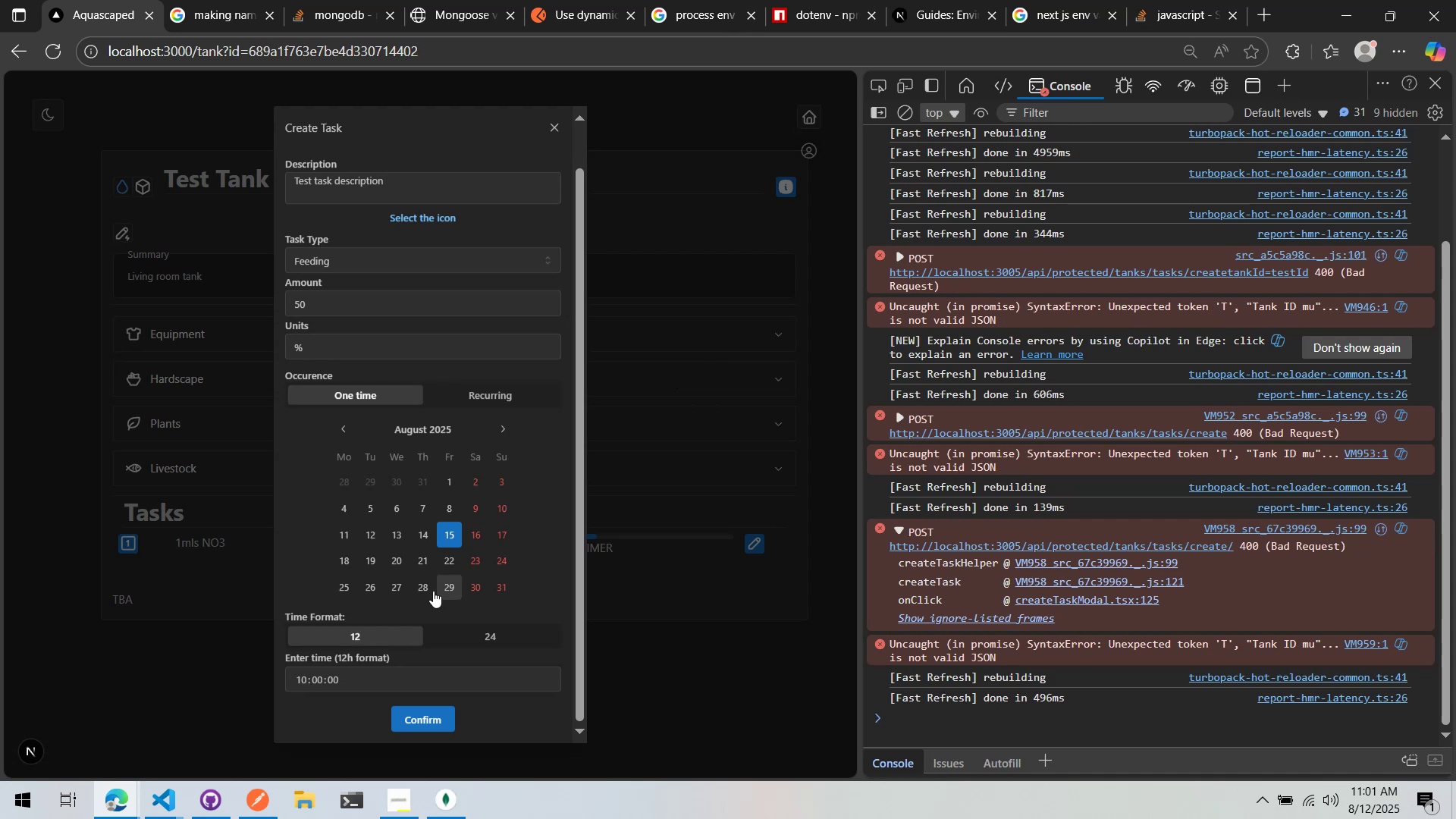 
left_click([433, 712])
 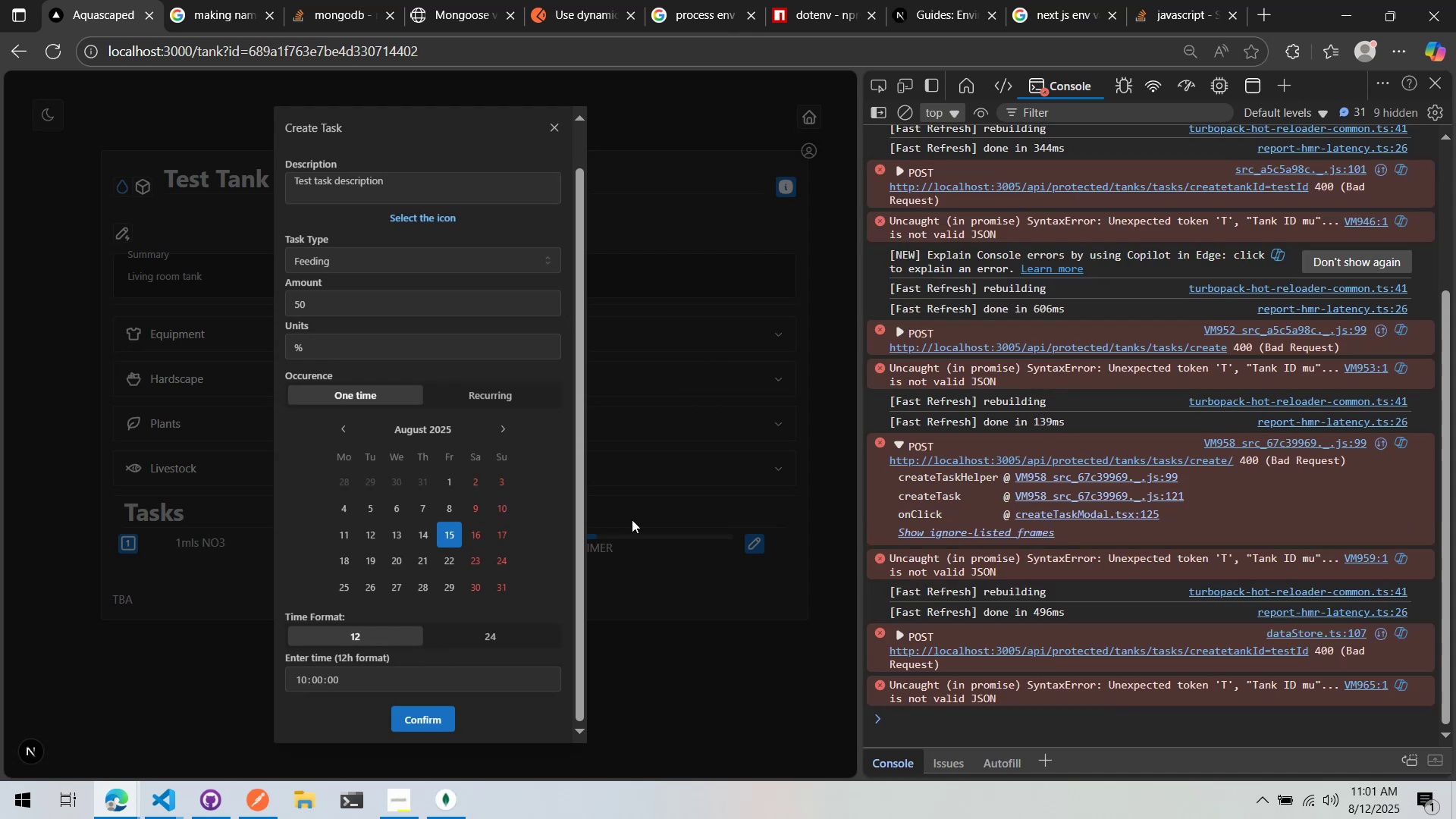 
key(Alt+AltLeft)
 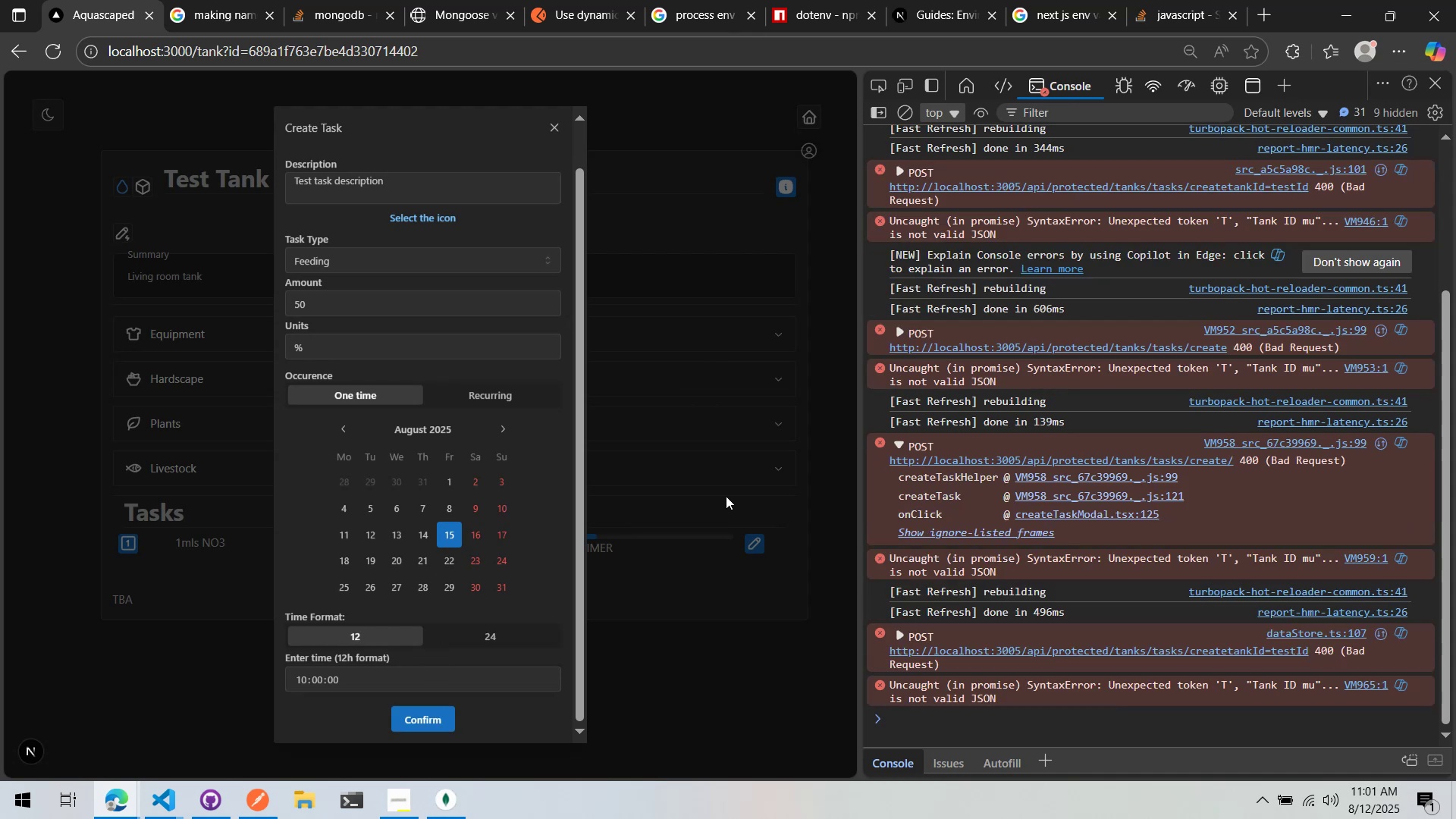 
key(Alt+Tab)
 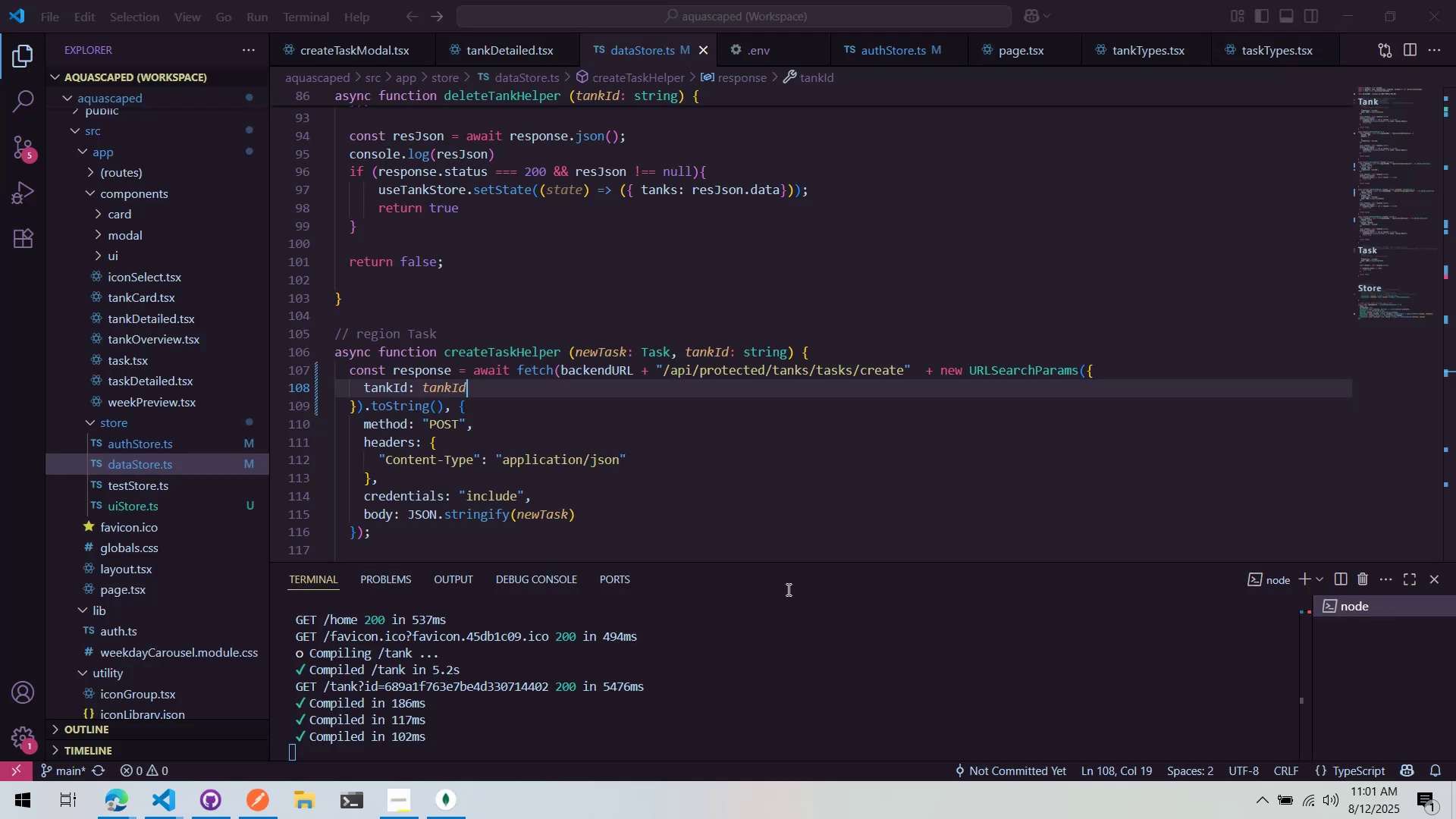 
key(Alt+AltLeft)
 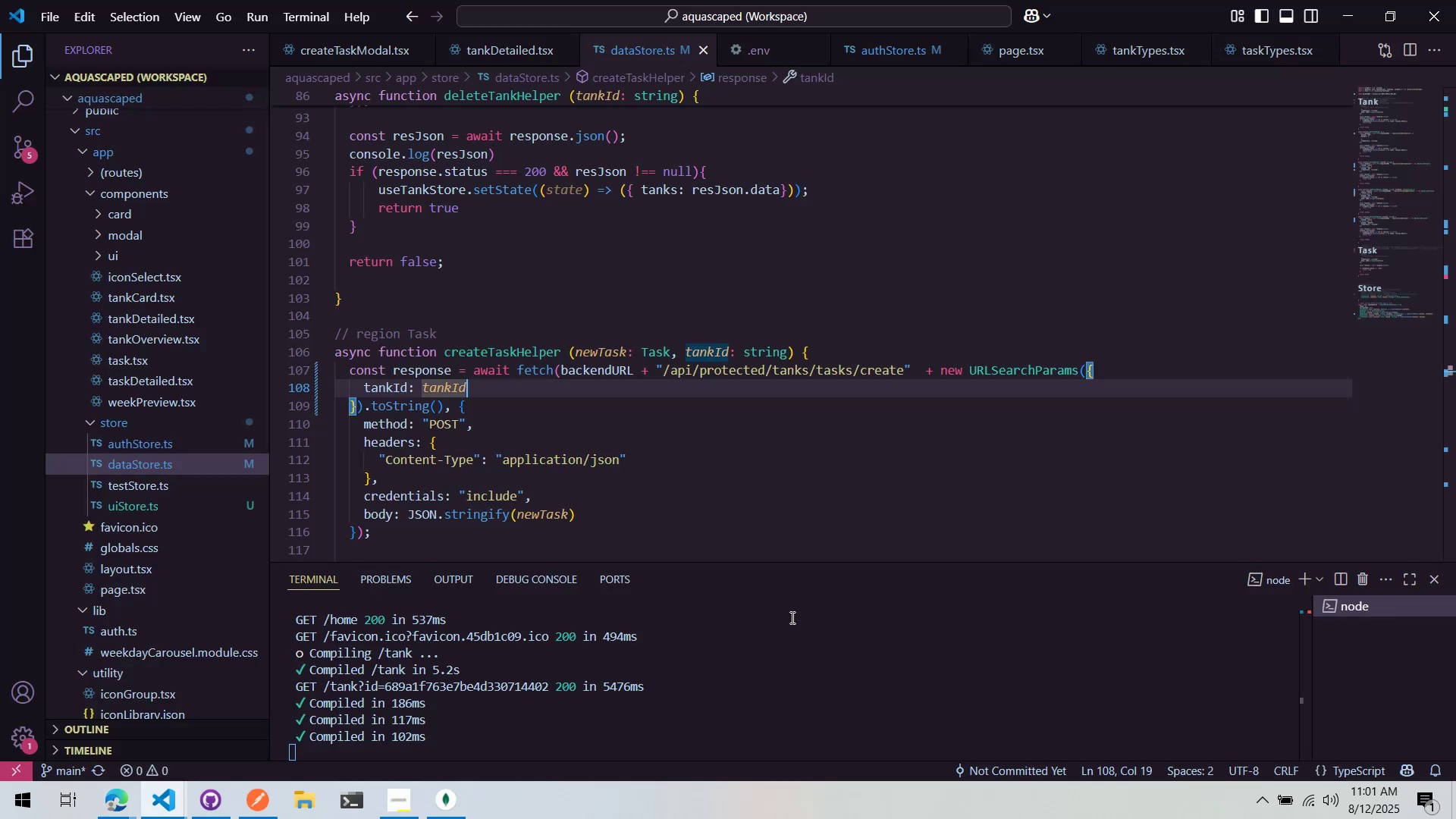 
key(Alt+Tab)
 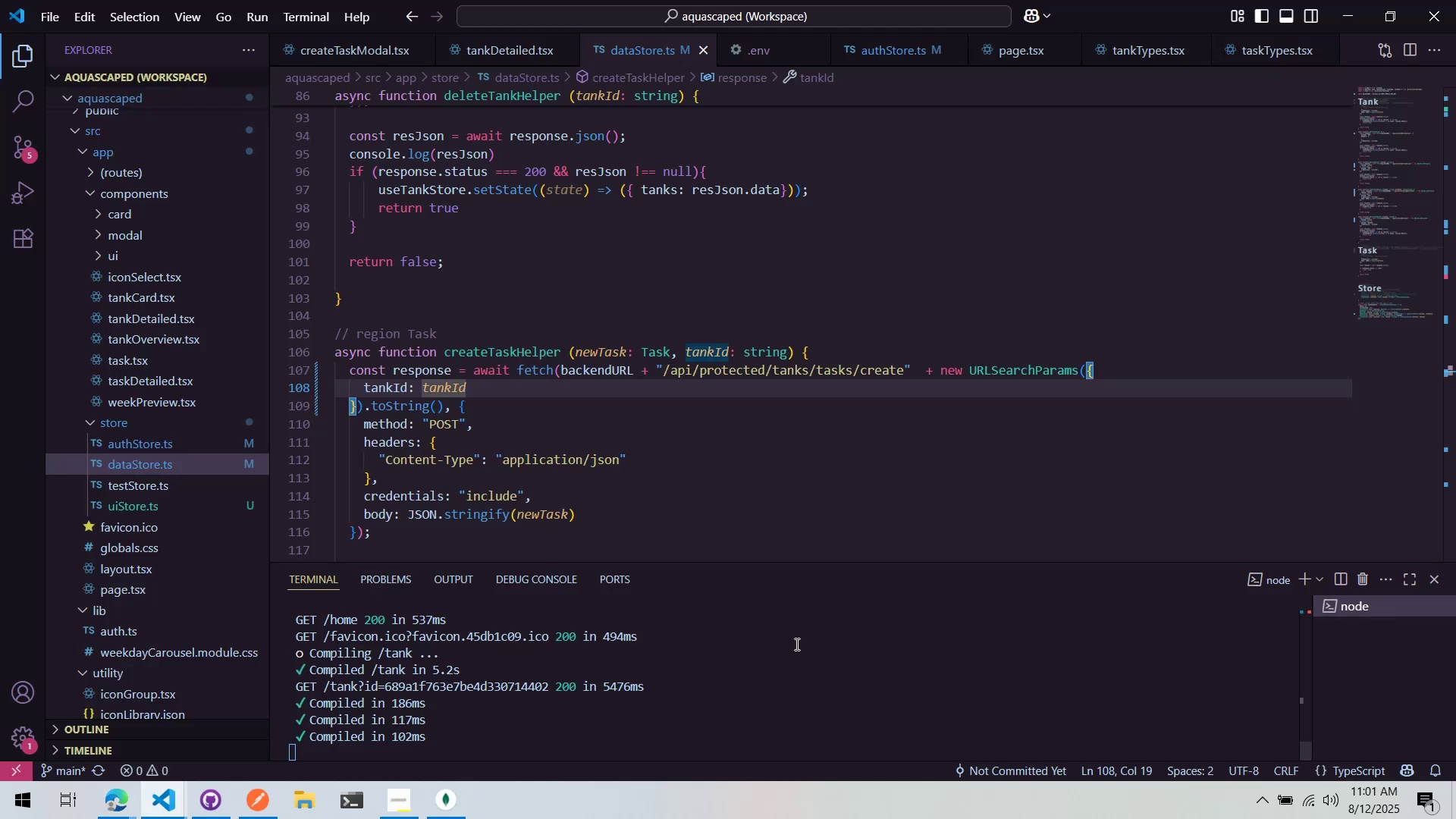 
key(Alt+AltLeft)
 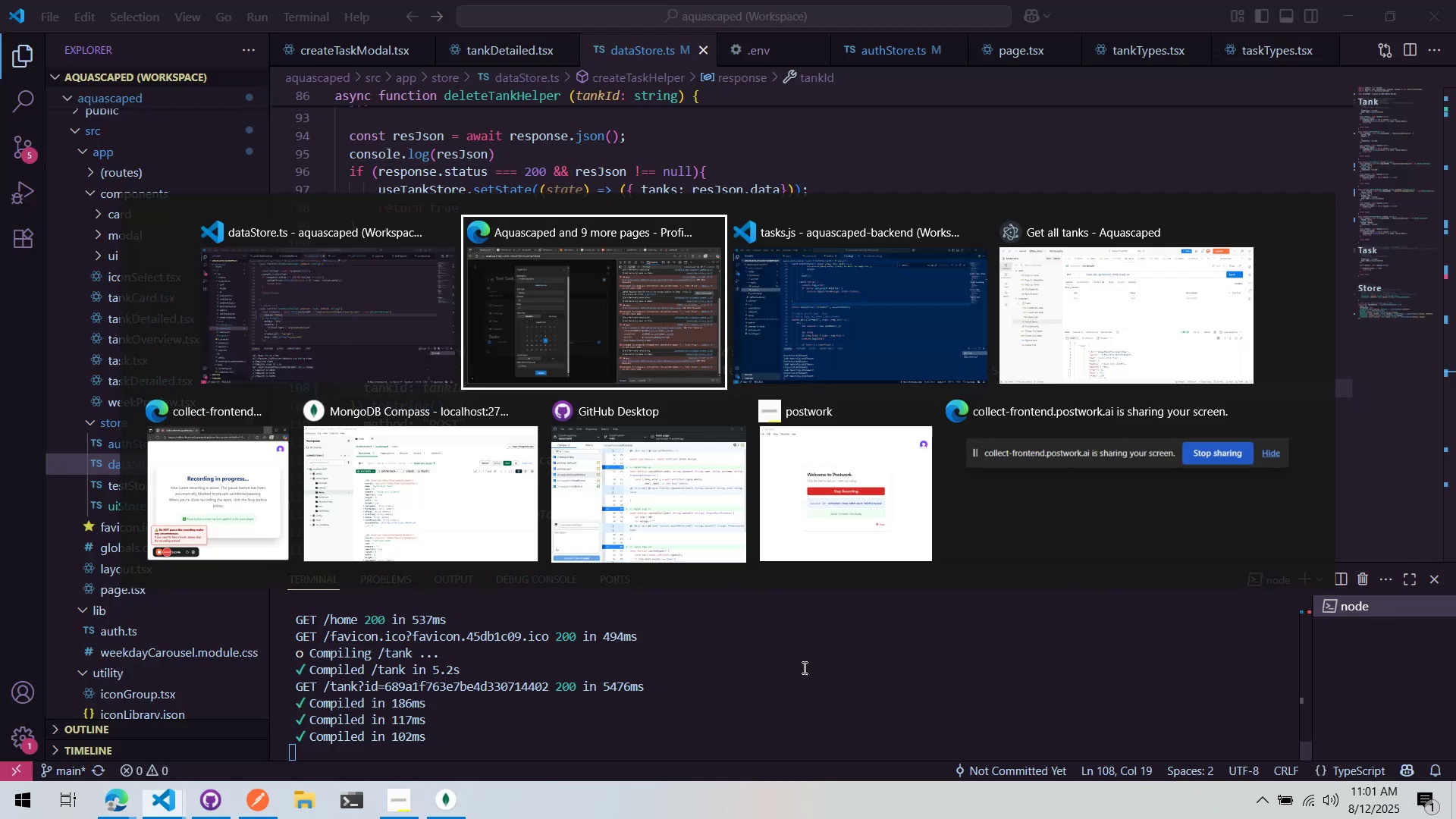 
key(Alt+Tab)
 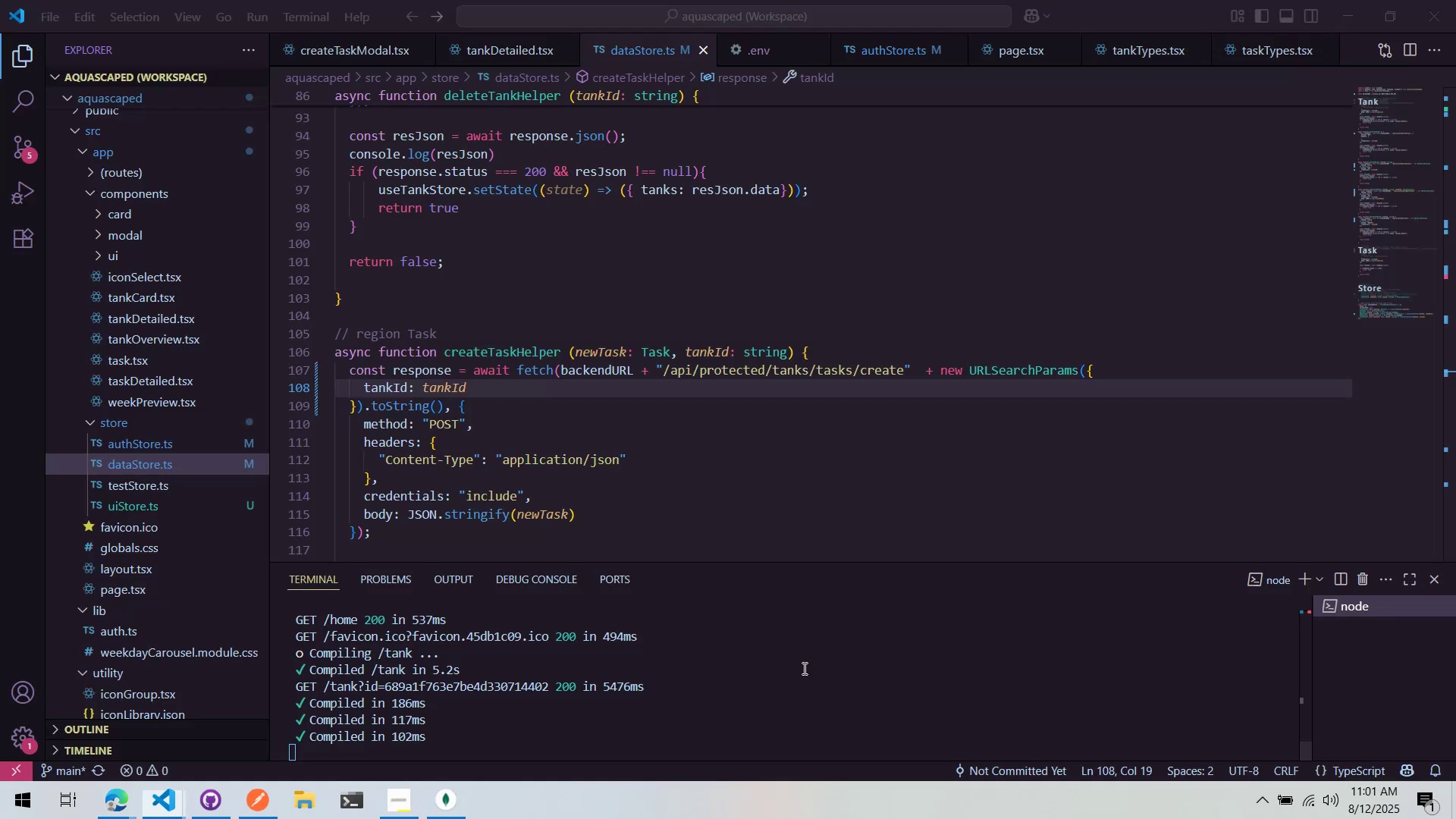 
left_click([803, 668])
 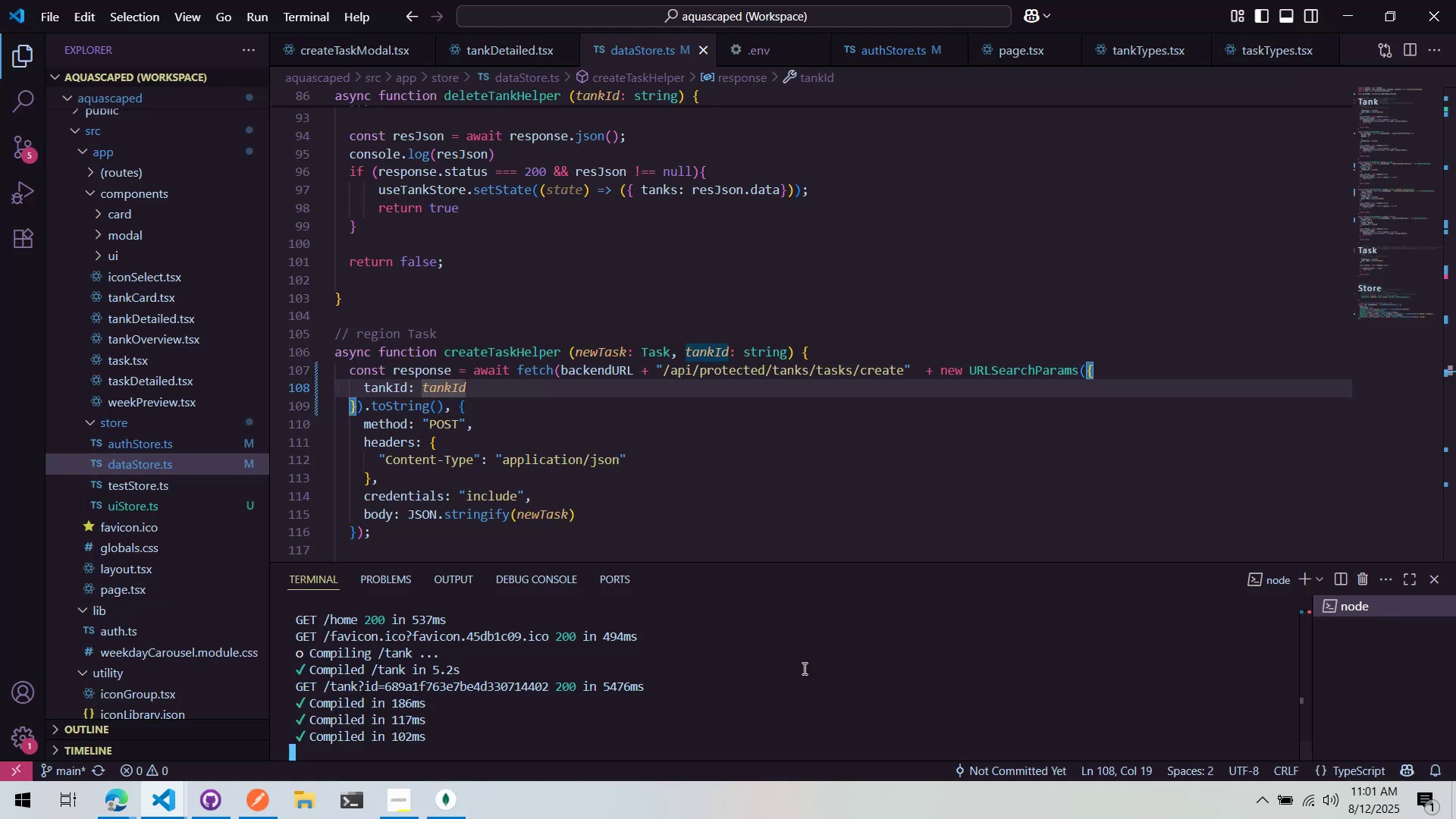 
key(Control+ControlLeft)
 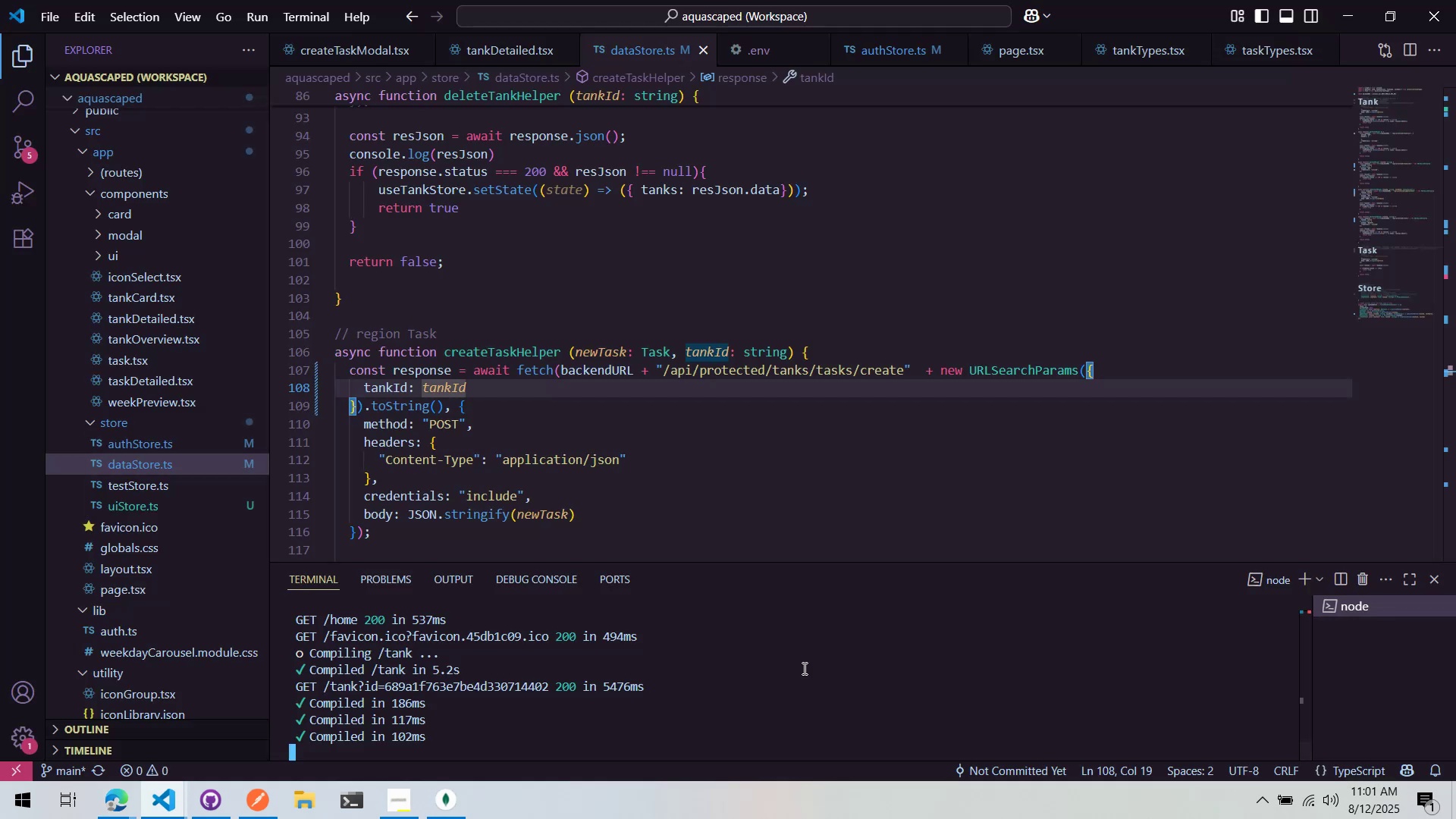 
key(Control+C)
 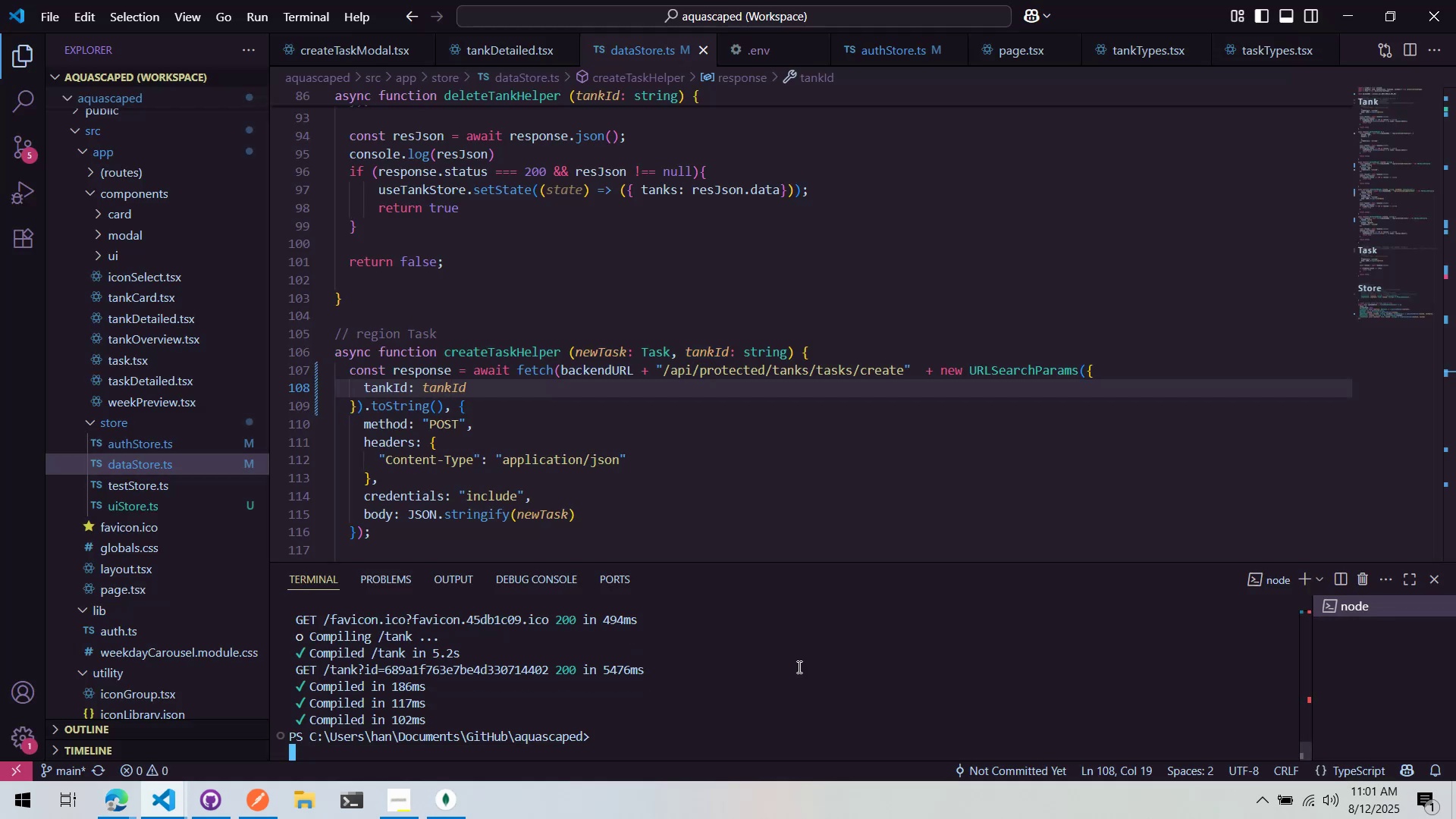 
key(ArrowUp)
 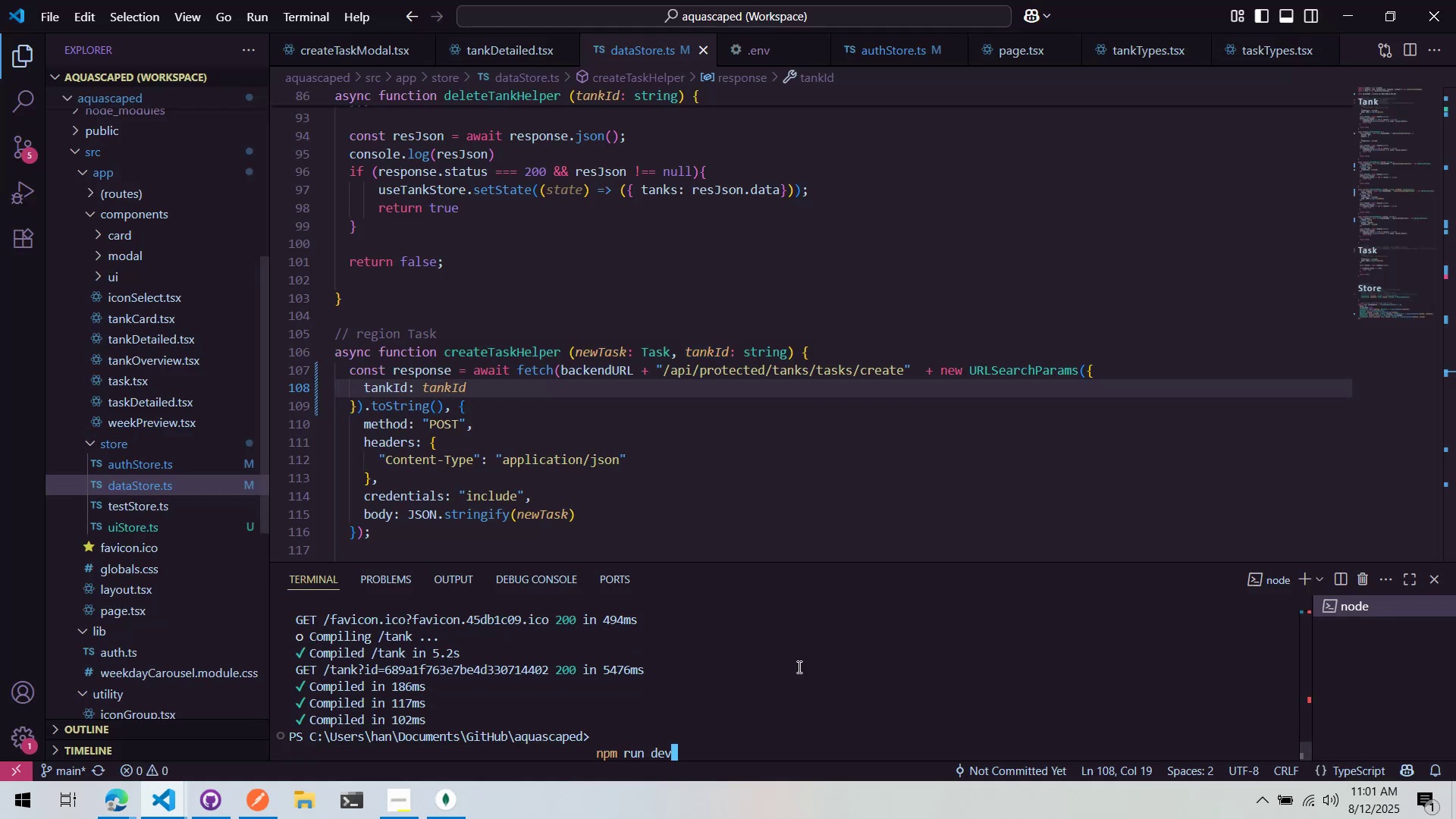 
key(Enter)
 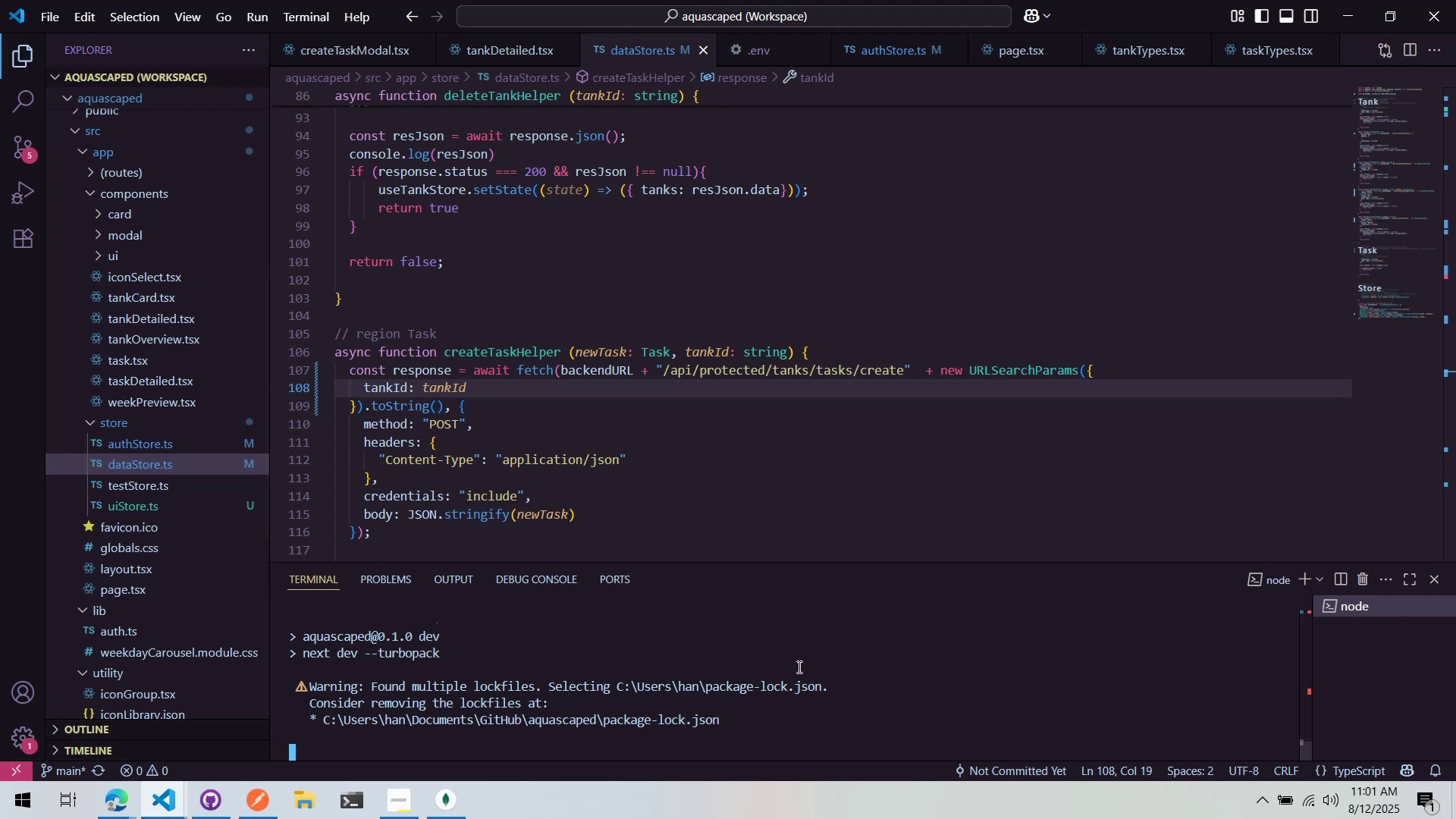 
wait(10.64)
 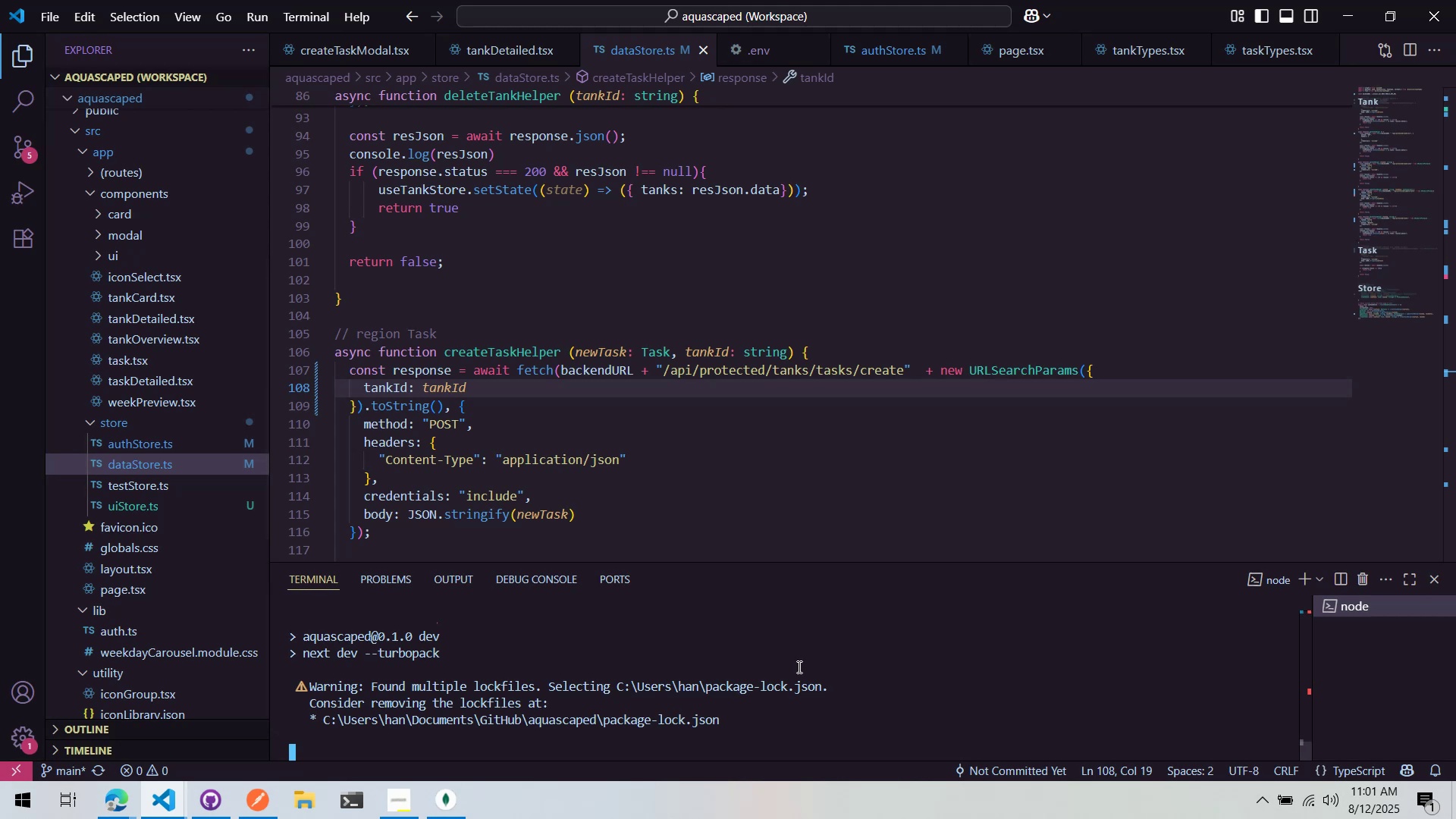 
key(Alt+AltLeft)
 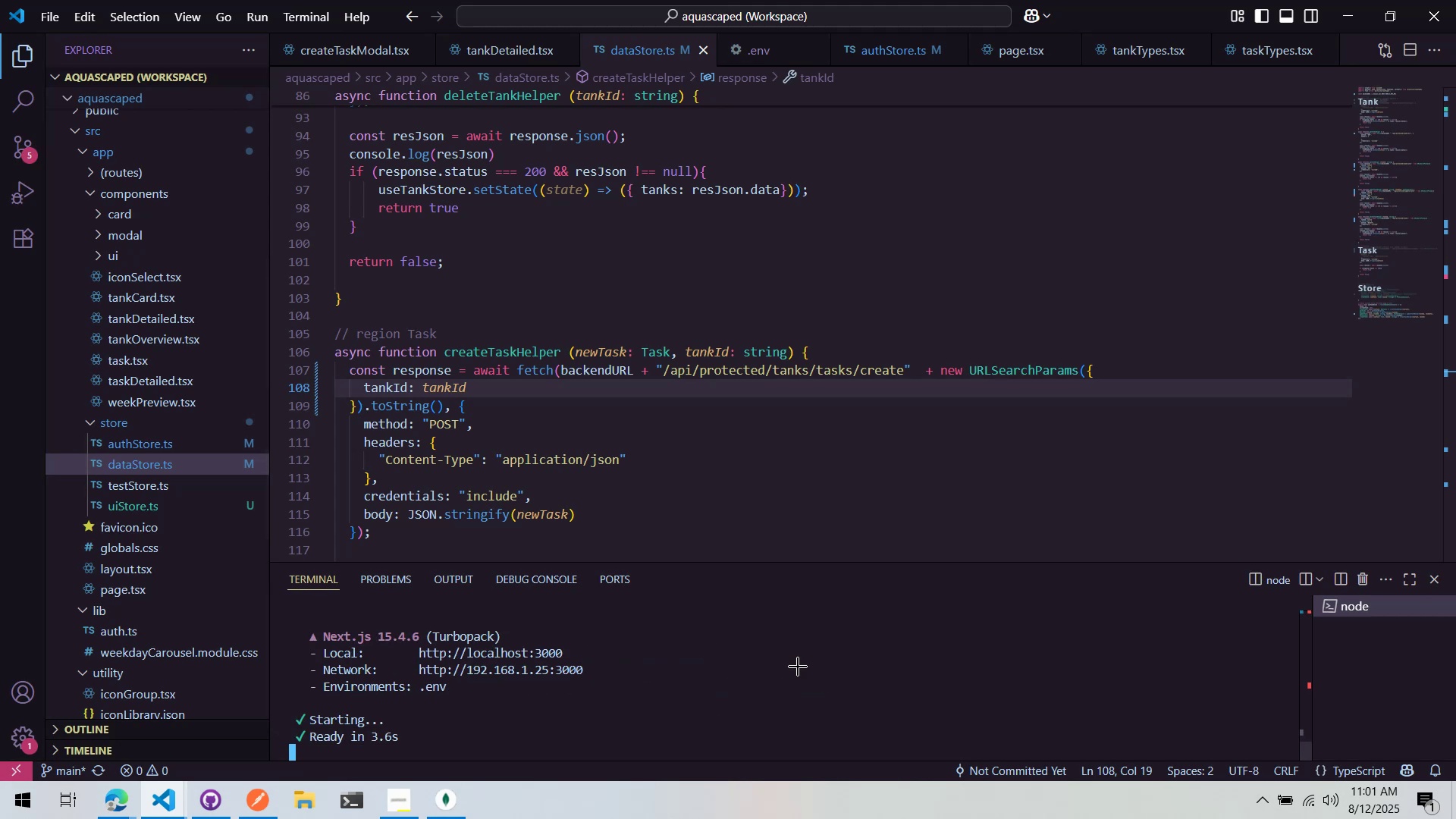 
key(Alt+Tab)
 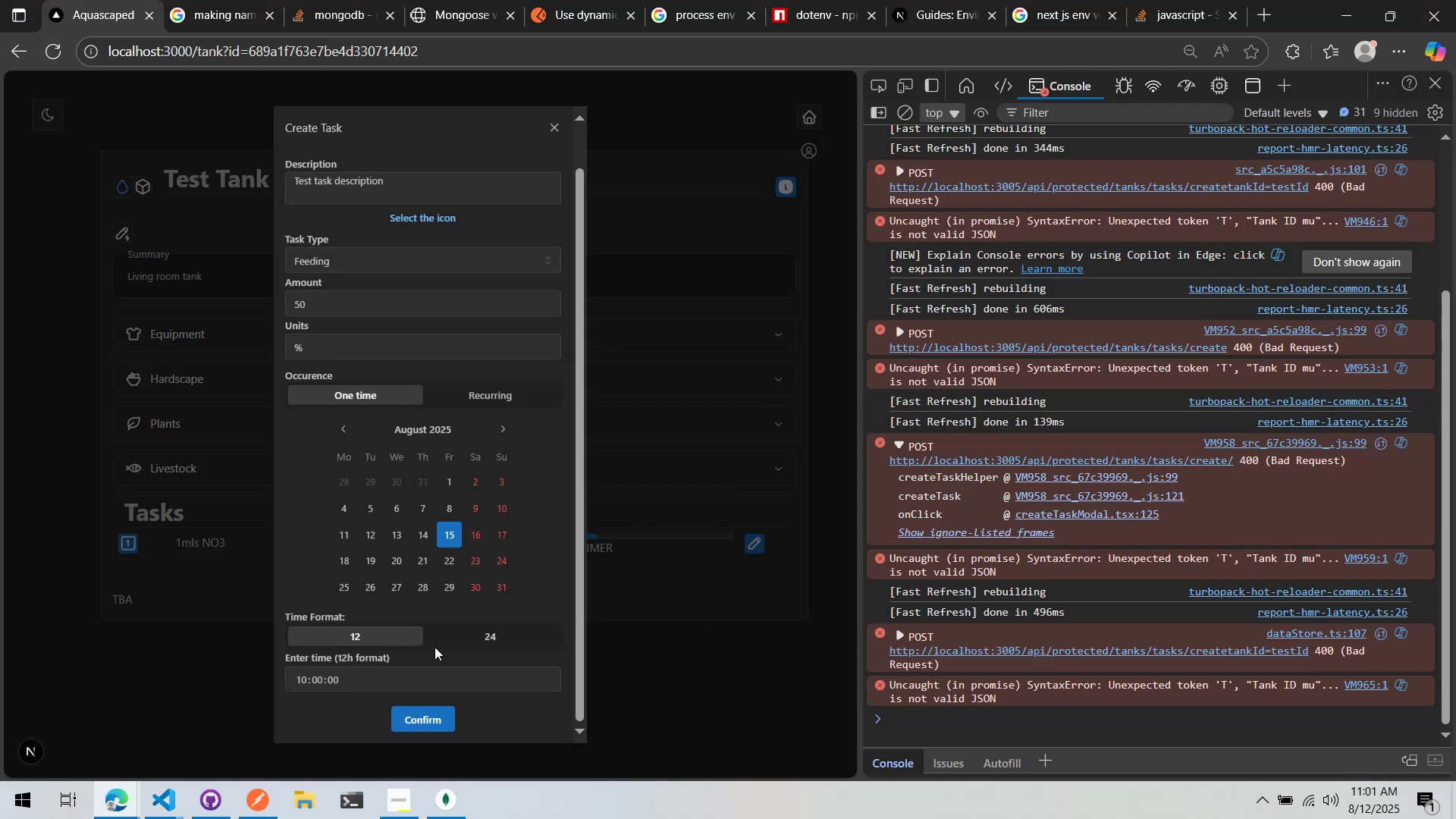 
left_click([431, 712])
 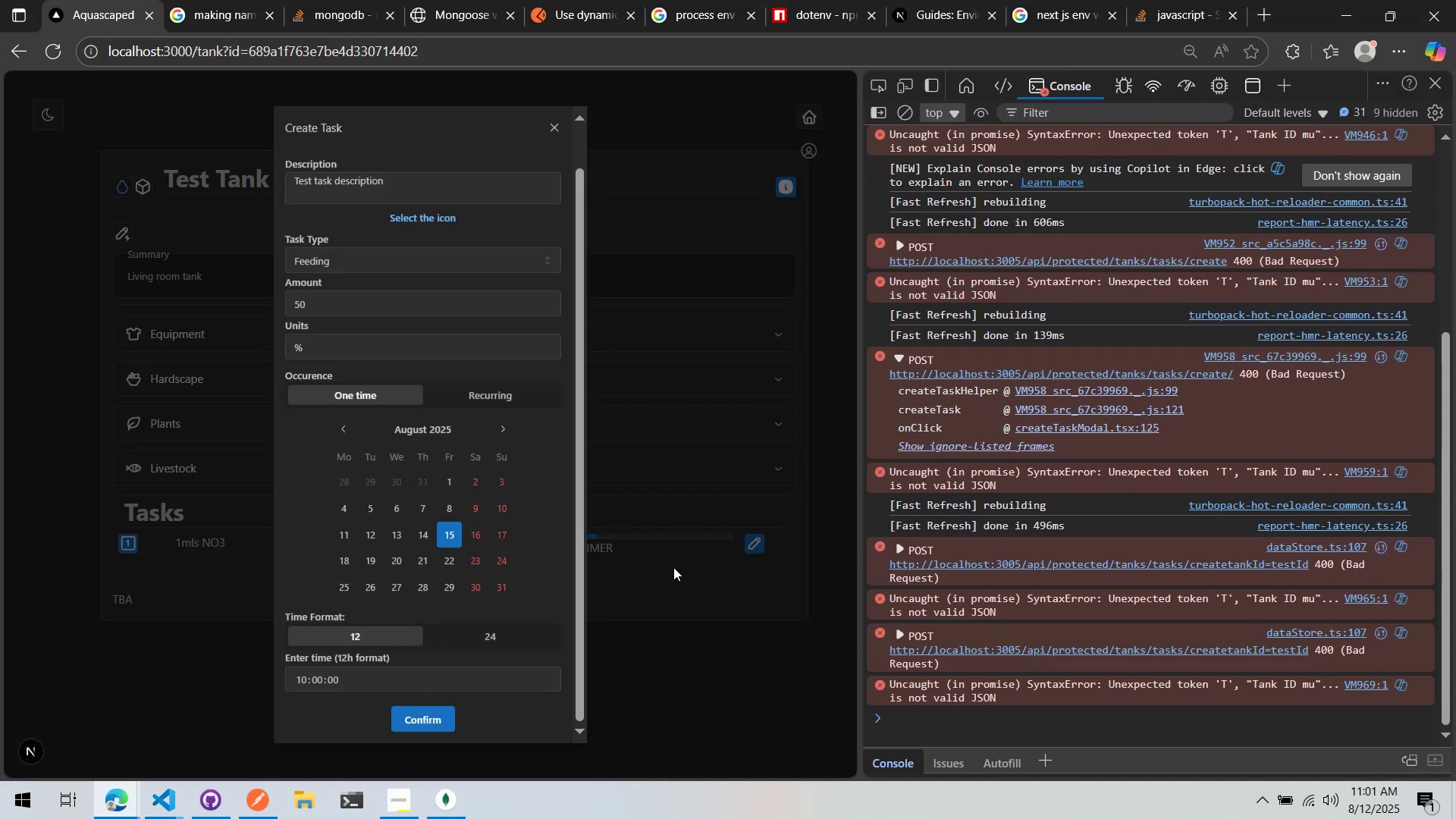 
hold_key(key=AltLeft, duration=1.5)
 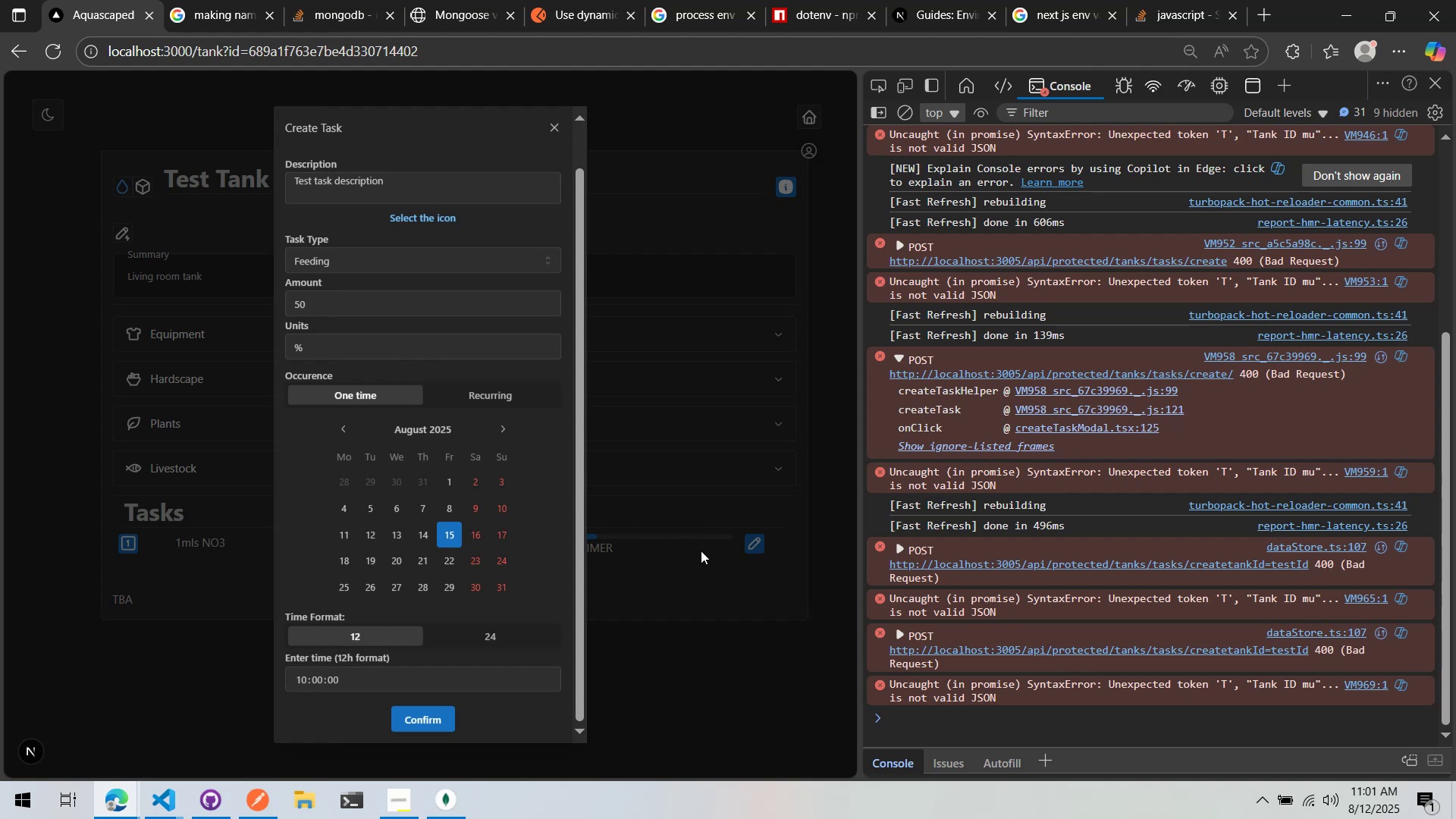 
hold_key(key=AltLeft, duration=1.5)
 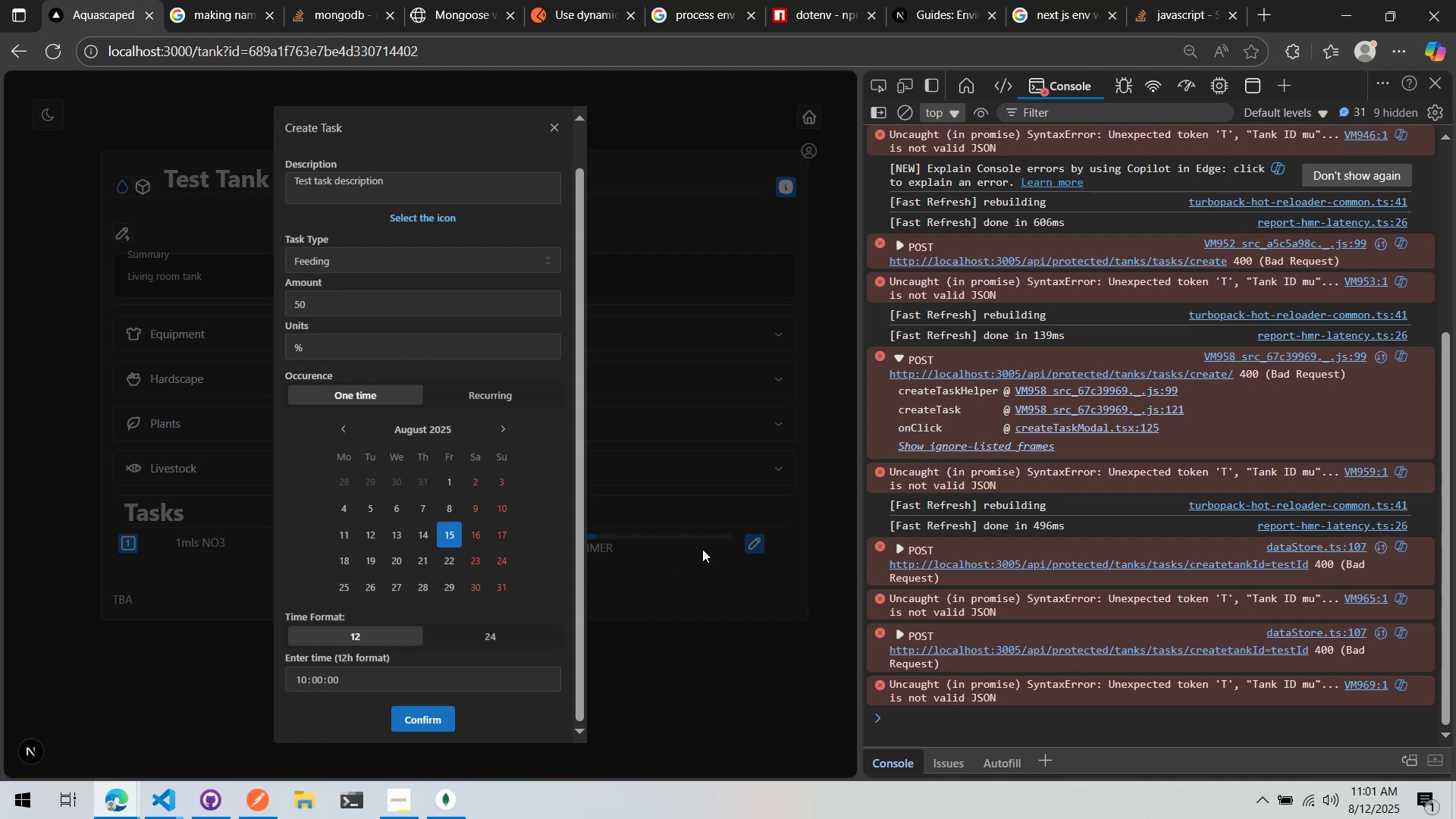 
hold_key(key=AltLeft, duration=1.5)
 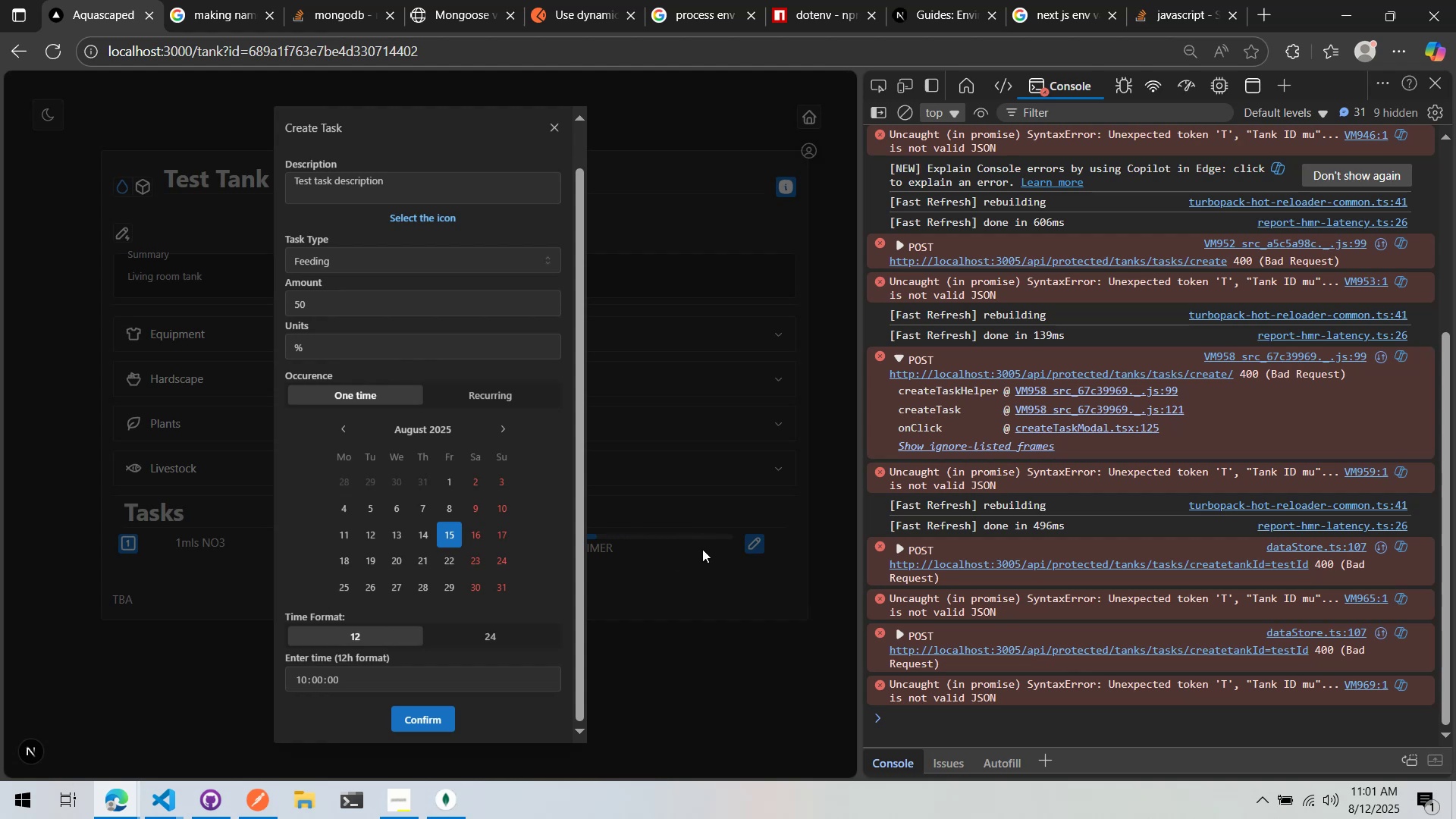 
key(Alt+Tab)
 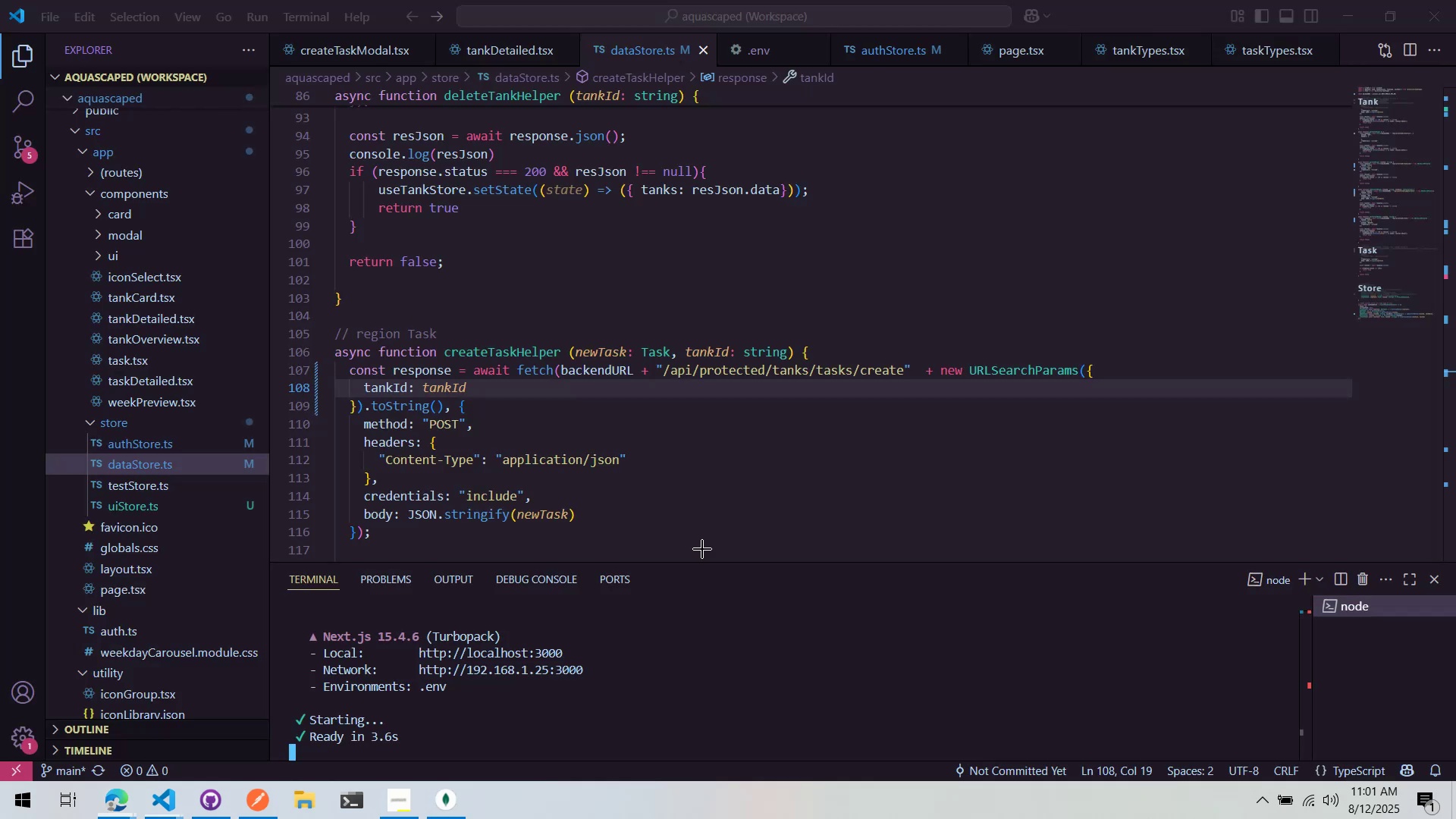 
key(Alt+Tab)
 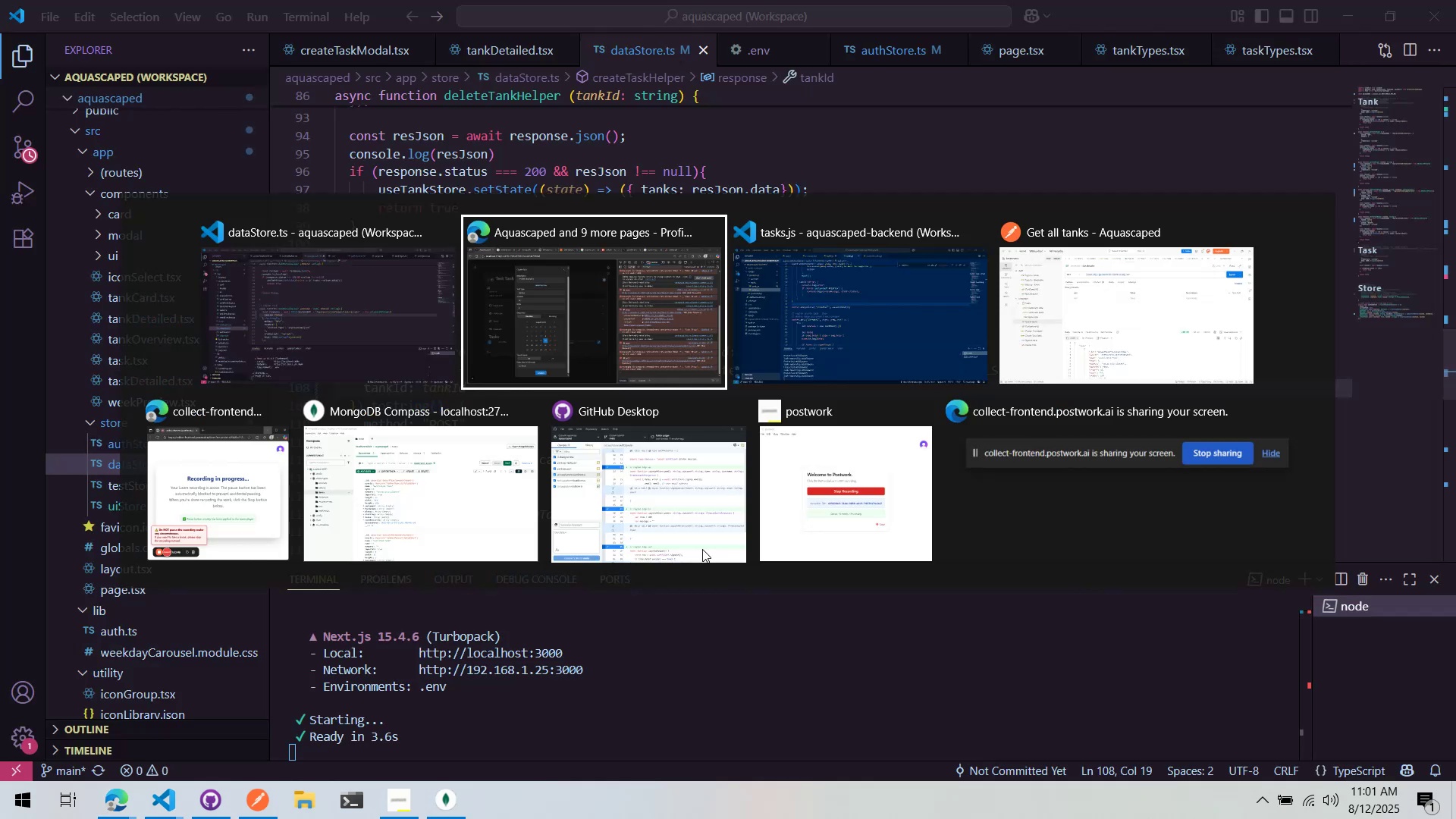 
key(Alt+AltLeft)
 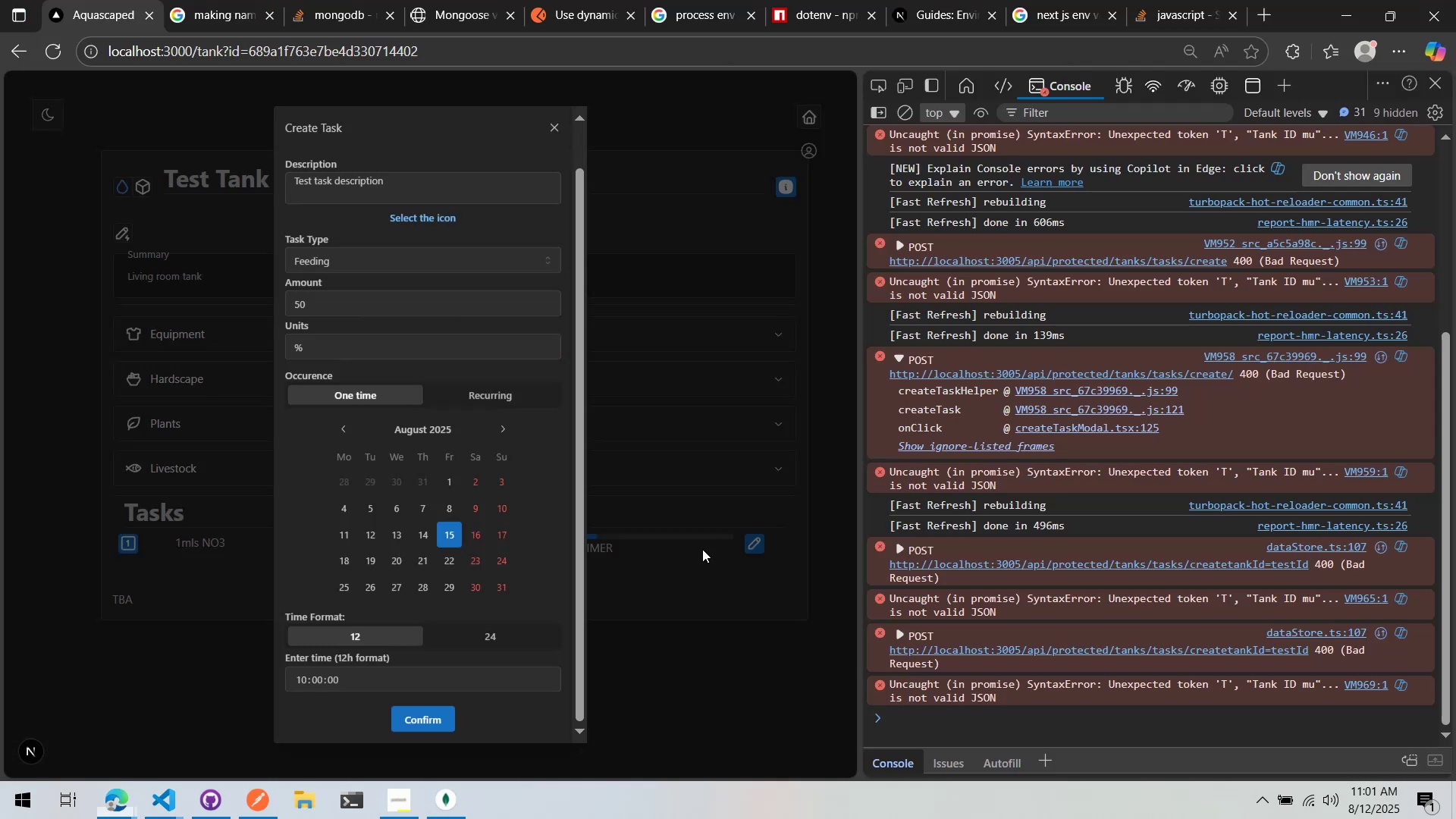 
key(Alt+Tab)
 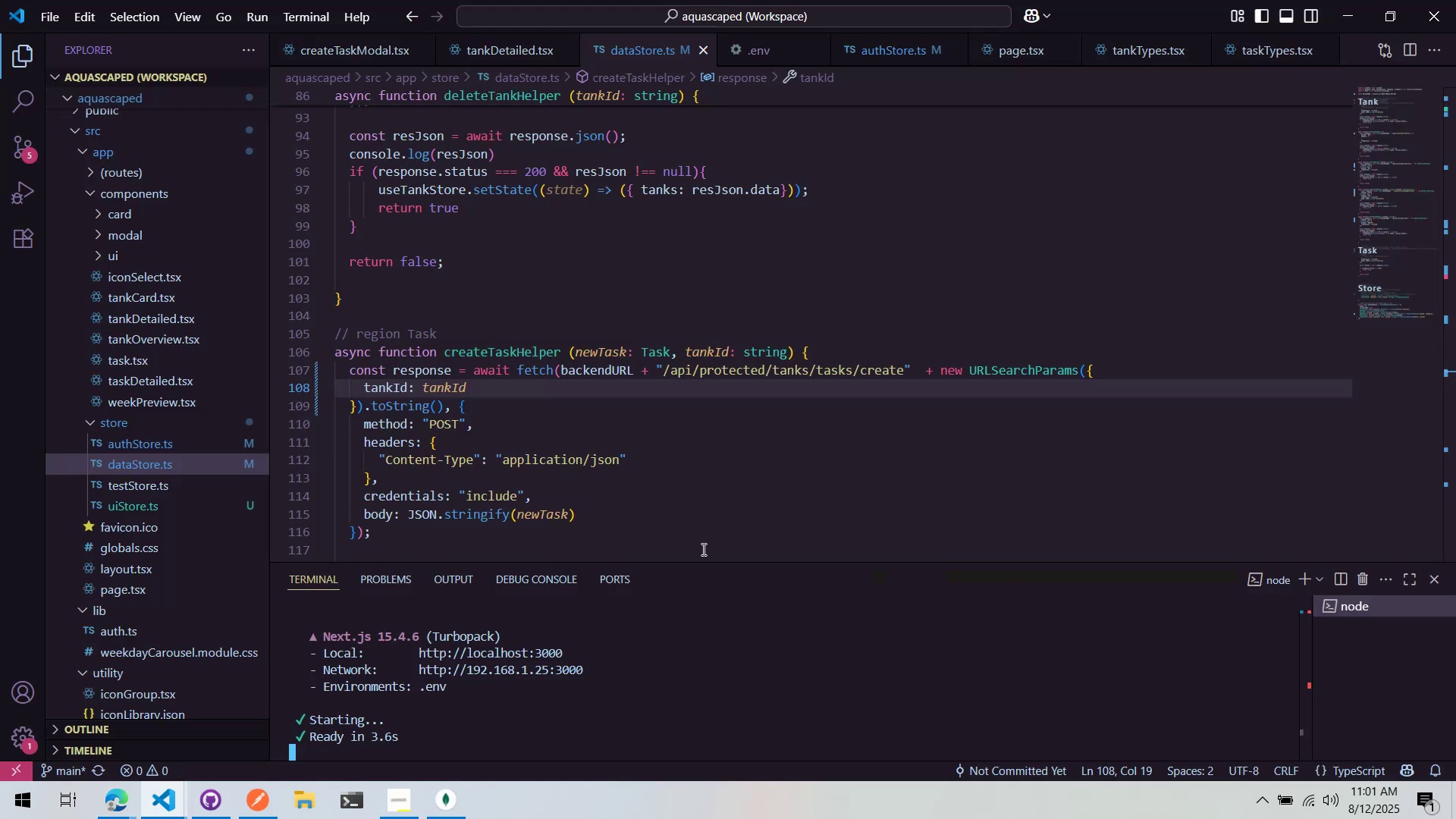 
key(Alt+AltLeft)
 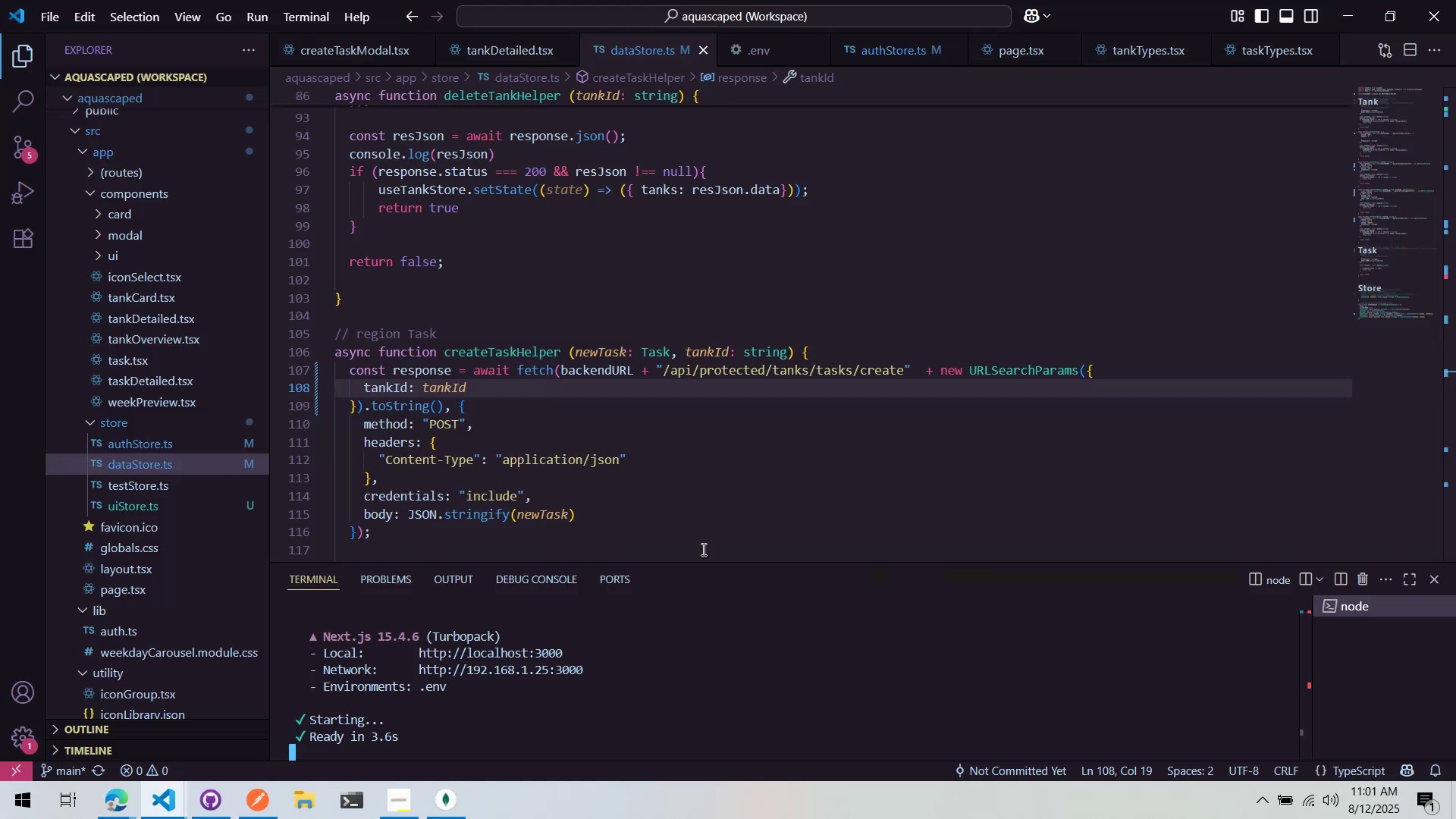 
key(Alt+Tab)
 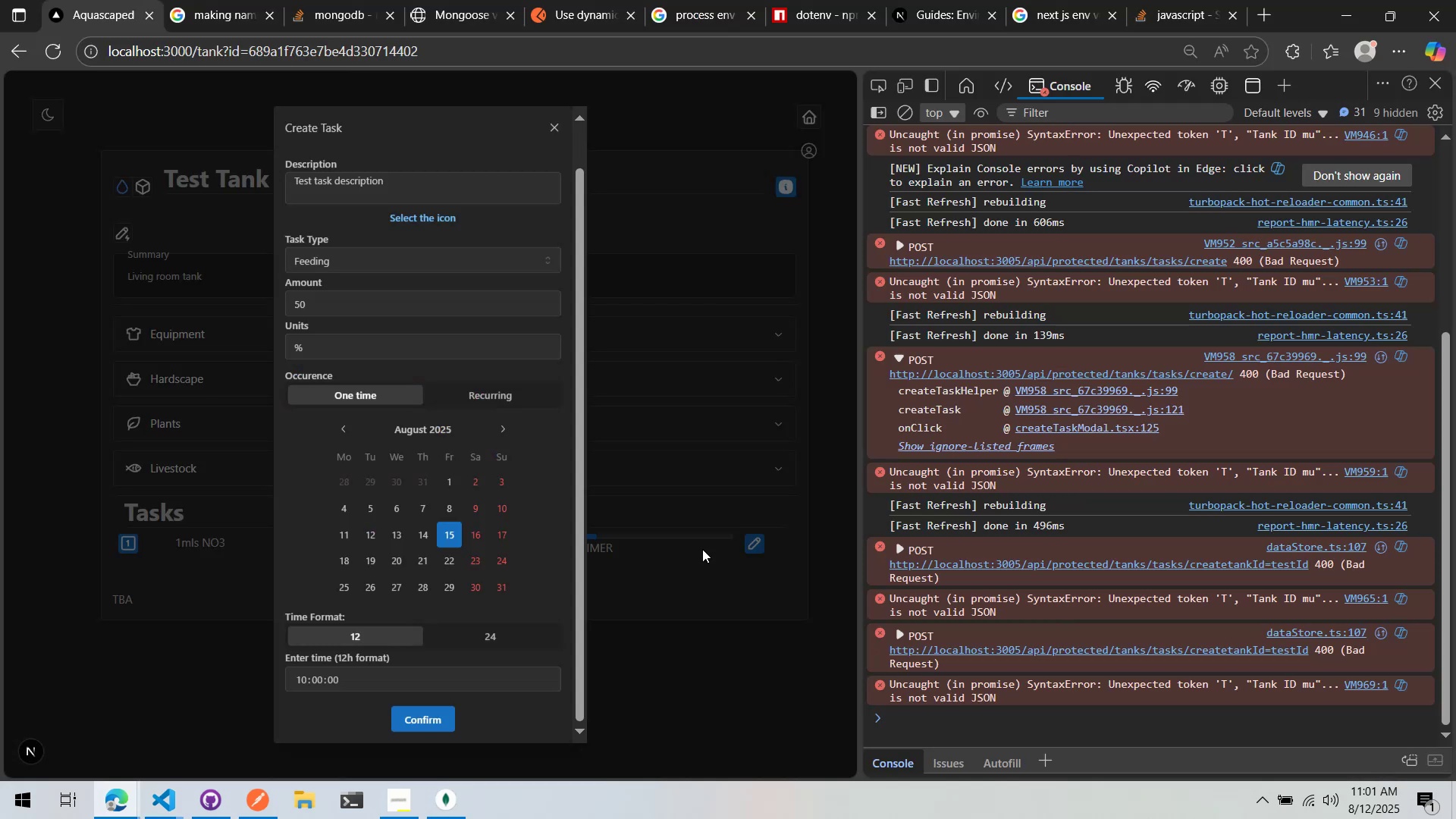 
key(Alt+AltLeft)
 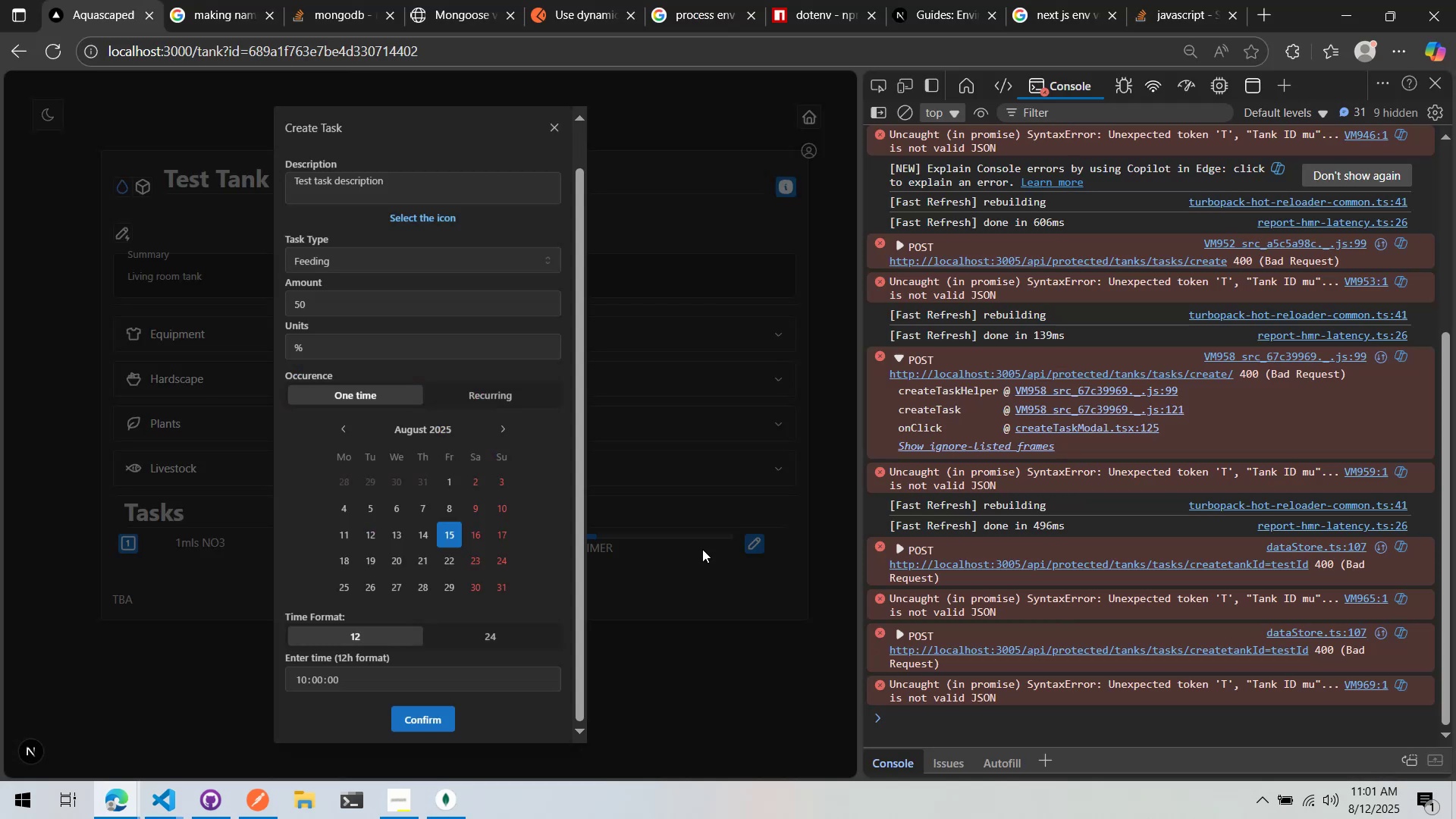 
key(Alt+Tab)
 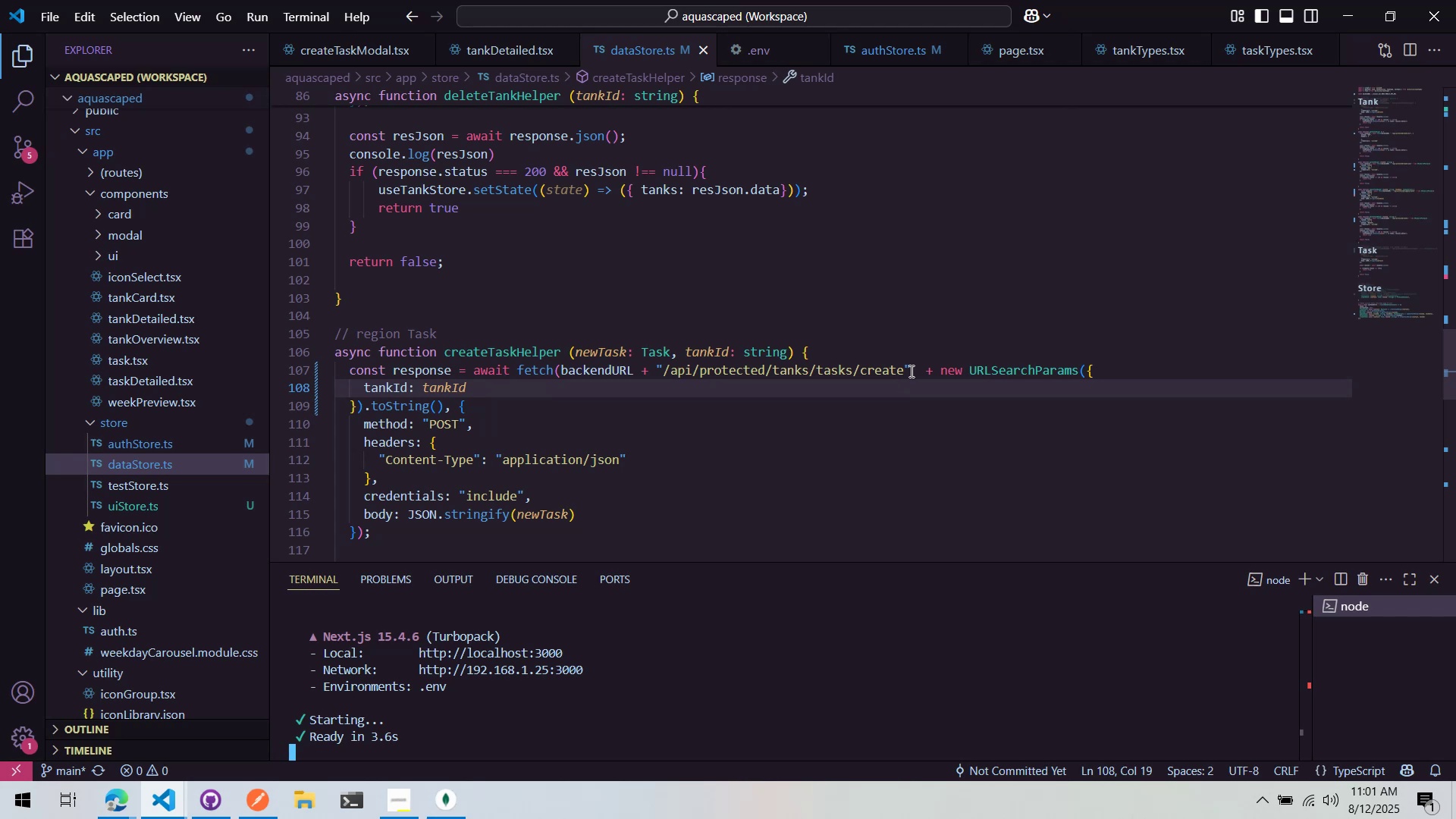 
left_click([929, 367])
 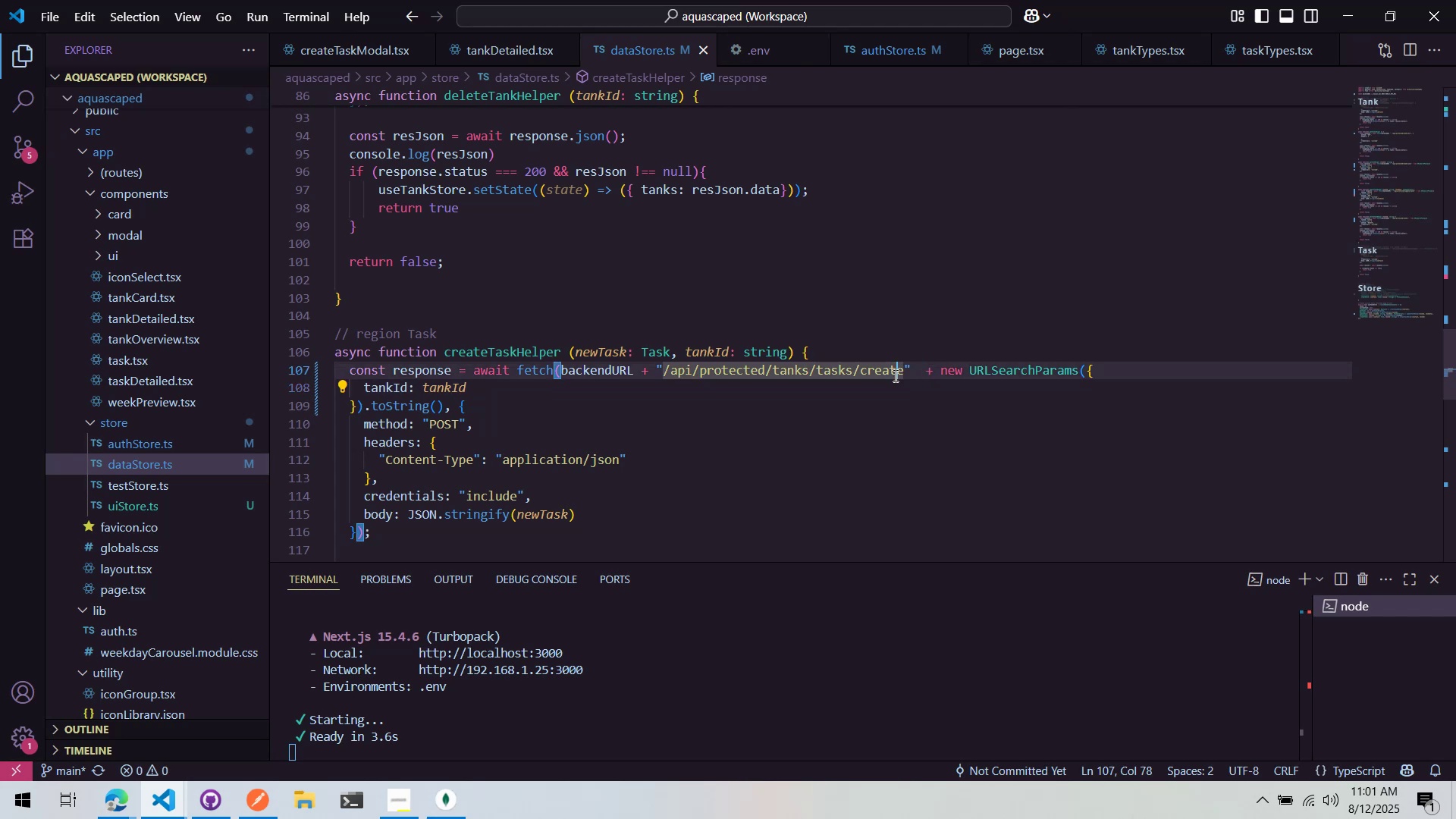 
double_click([902, 378])
 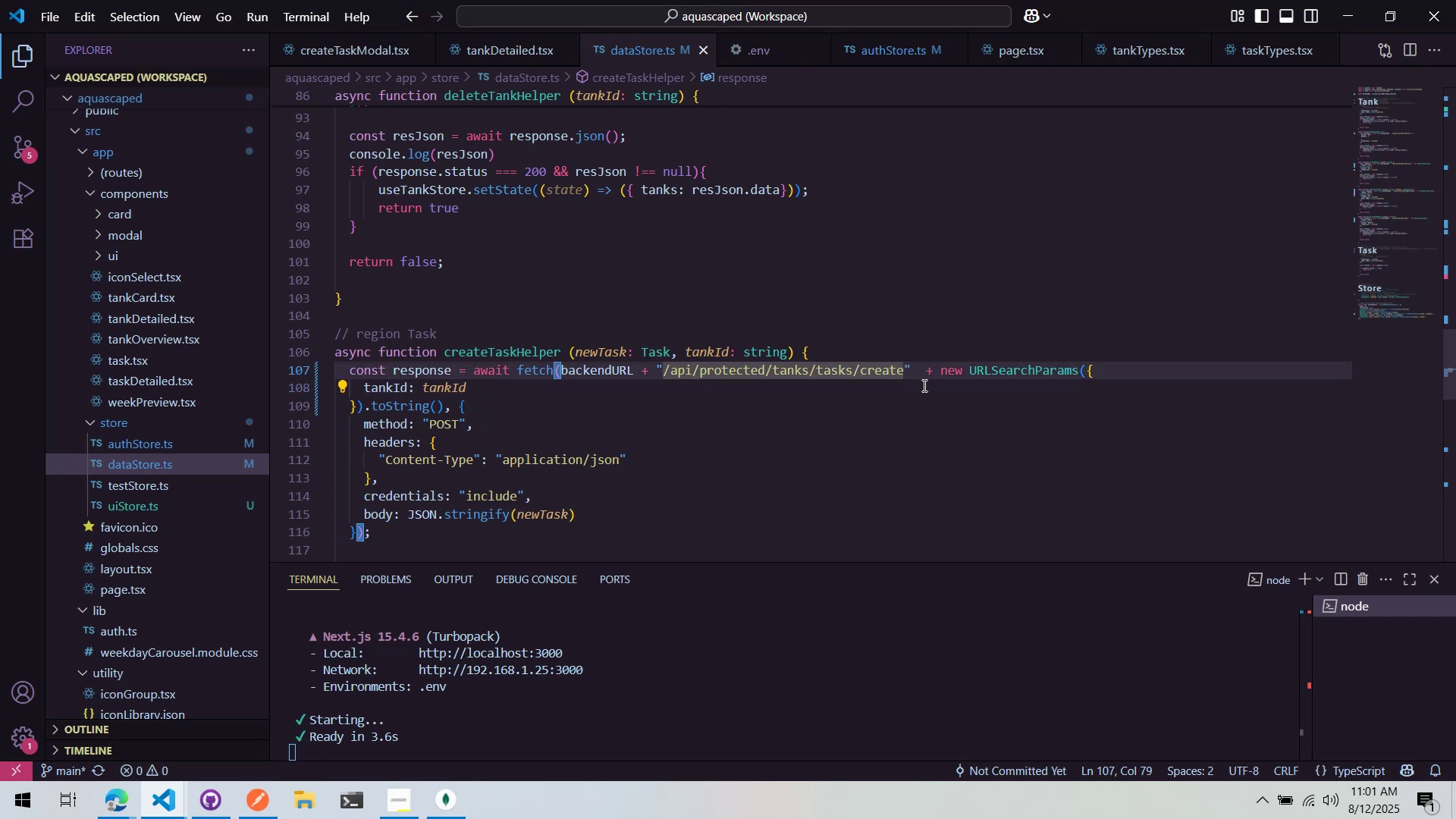 
scroll: coordinate [942, 460], scroll_direction: up, amount: 5.0
 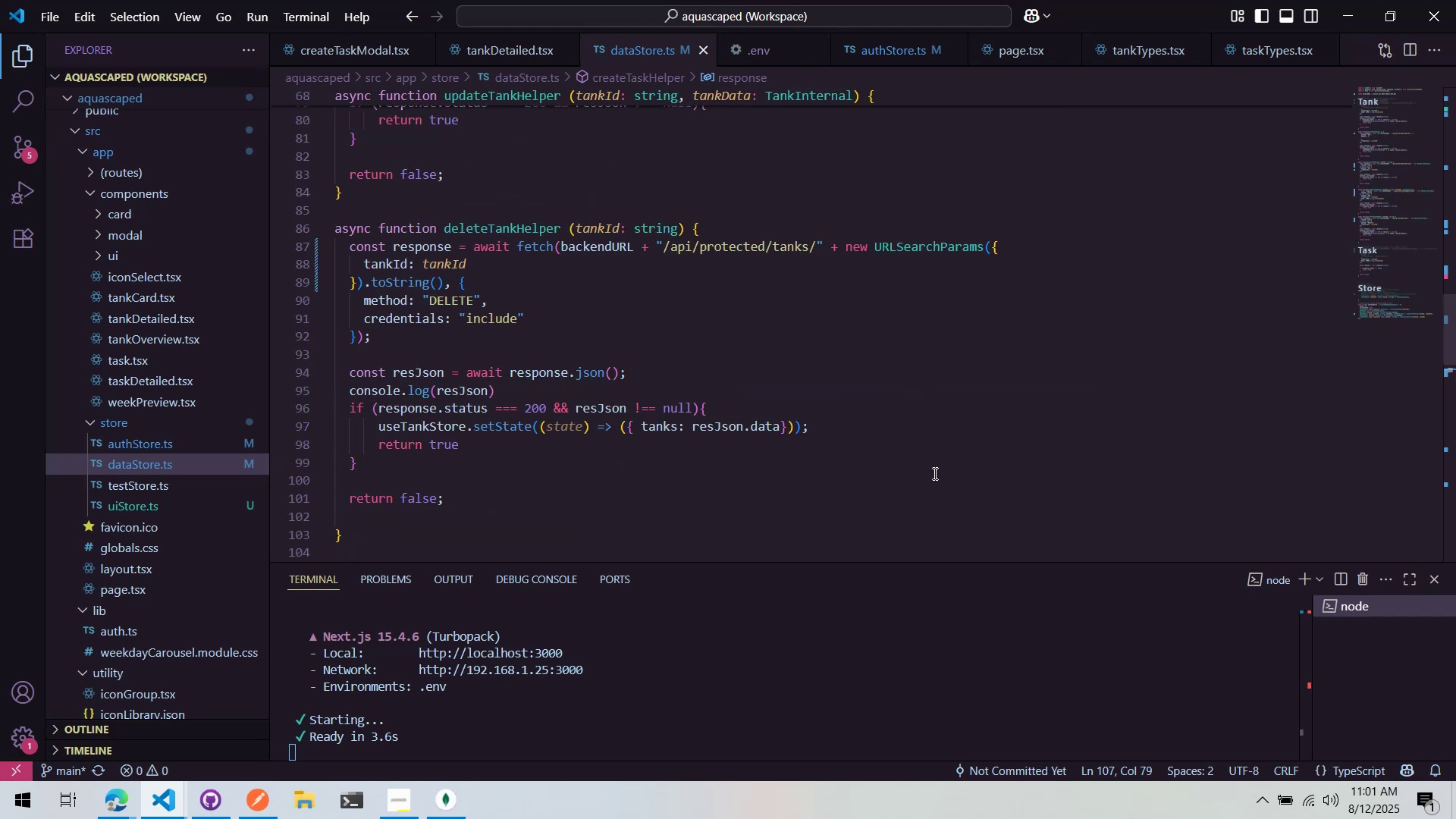 
key(Slash)
 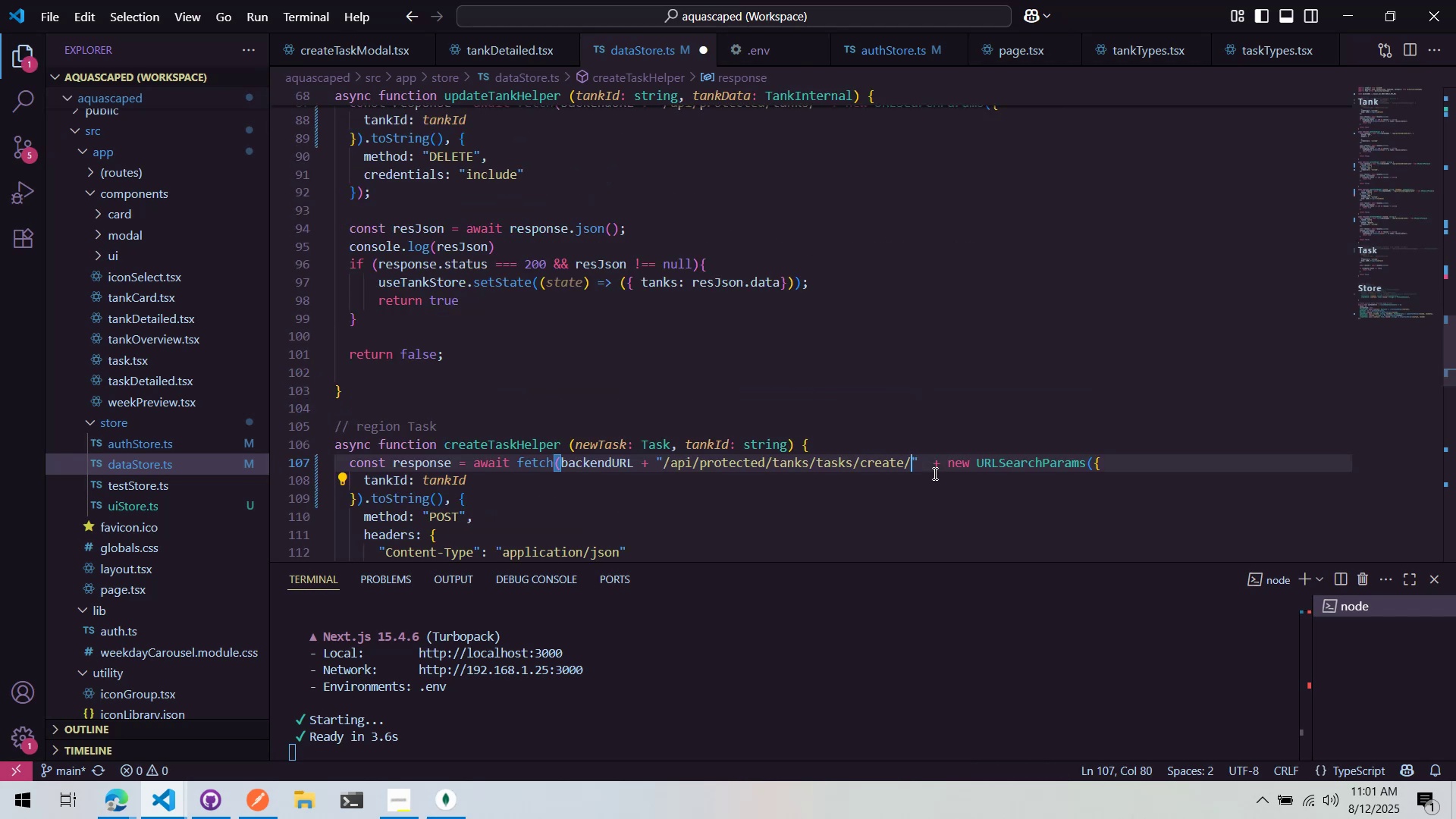 
key(Control+ControlLeft)
 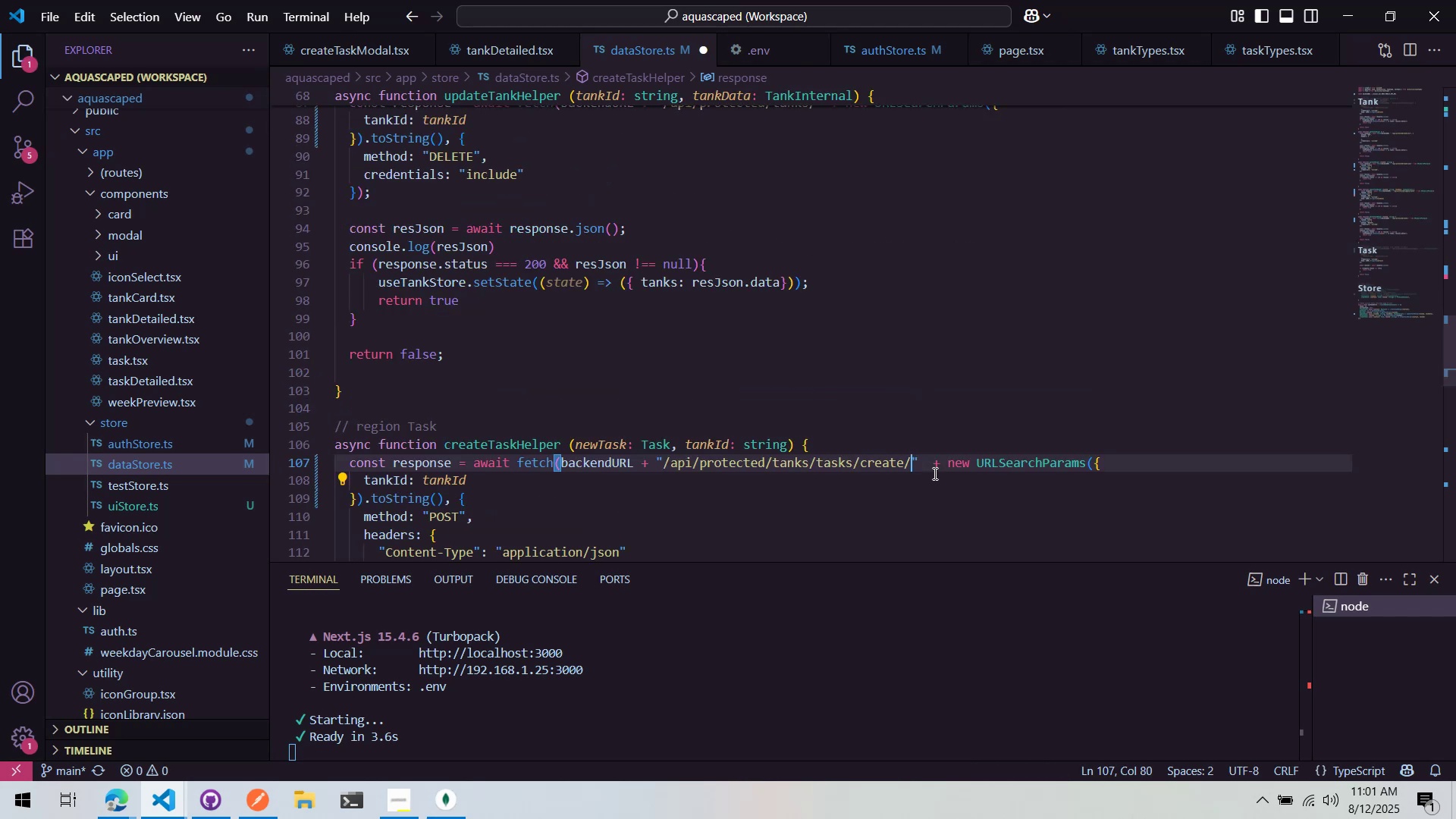 
key(Control+S)
 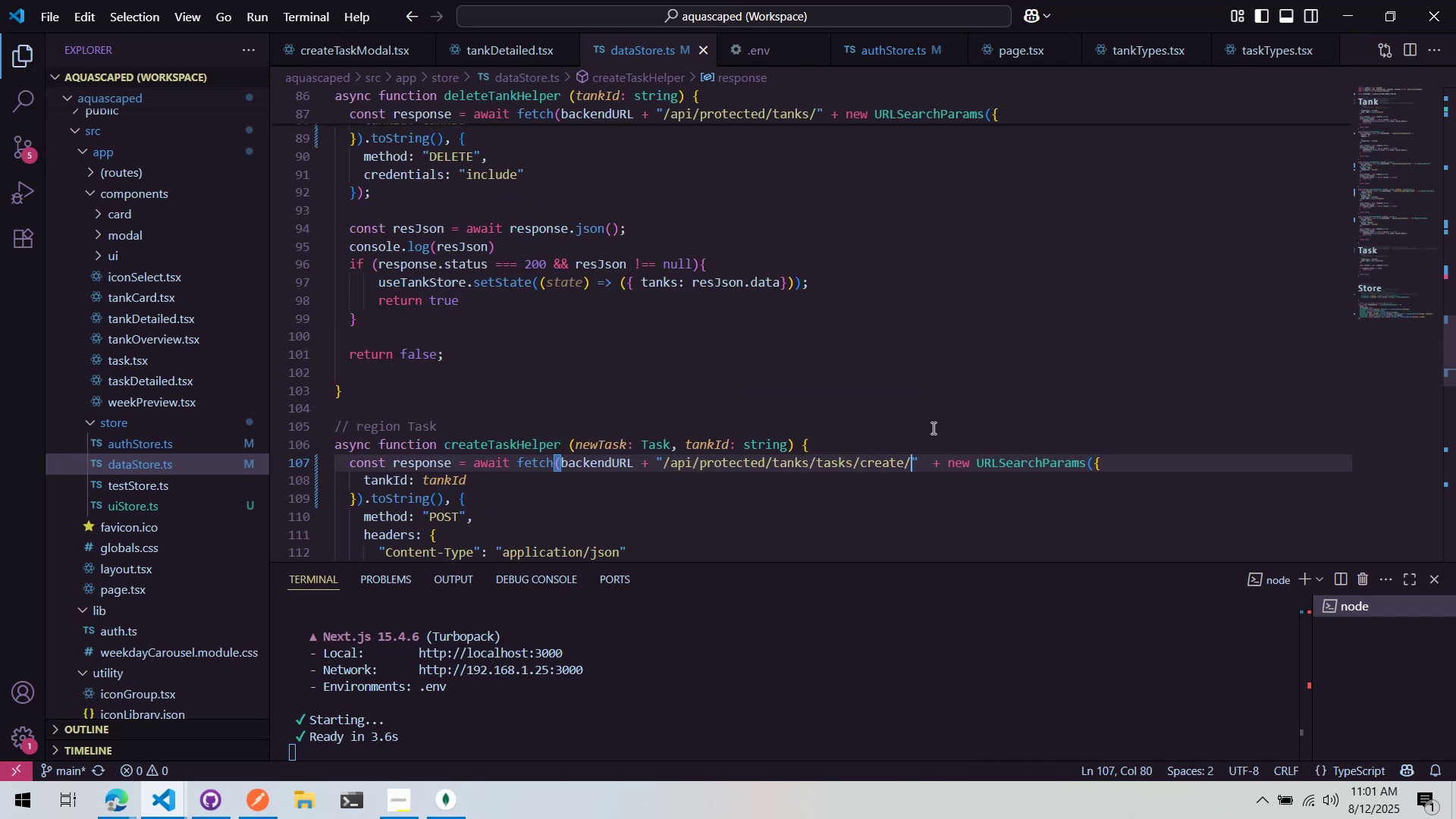 
left_click_drag(start_coordinate=[931, 469], to_coordinate=[924, 468])
 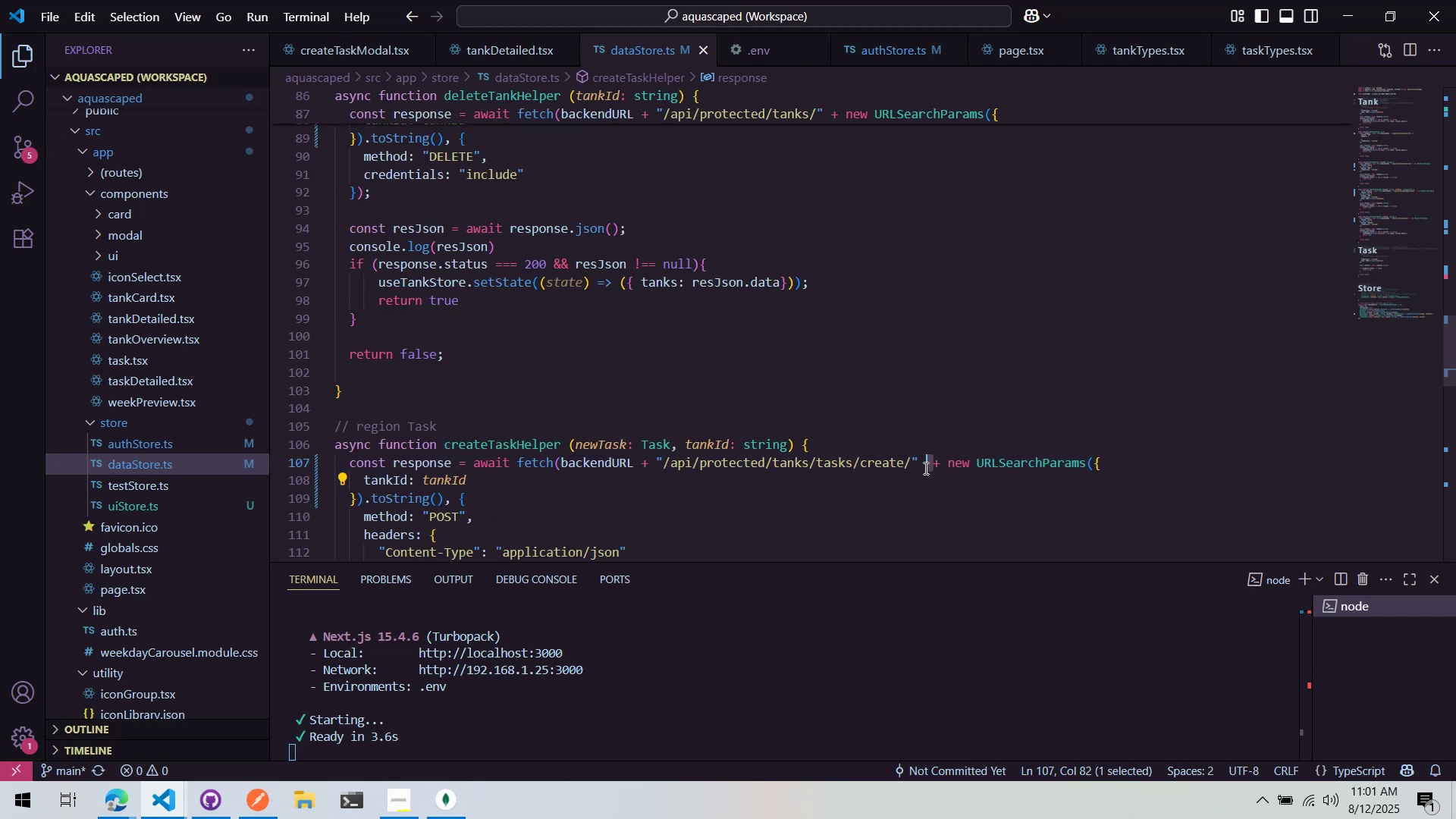 
key(Control+ControlLeft)
 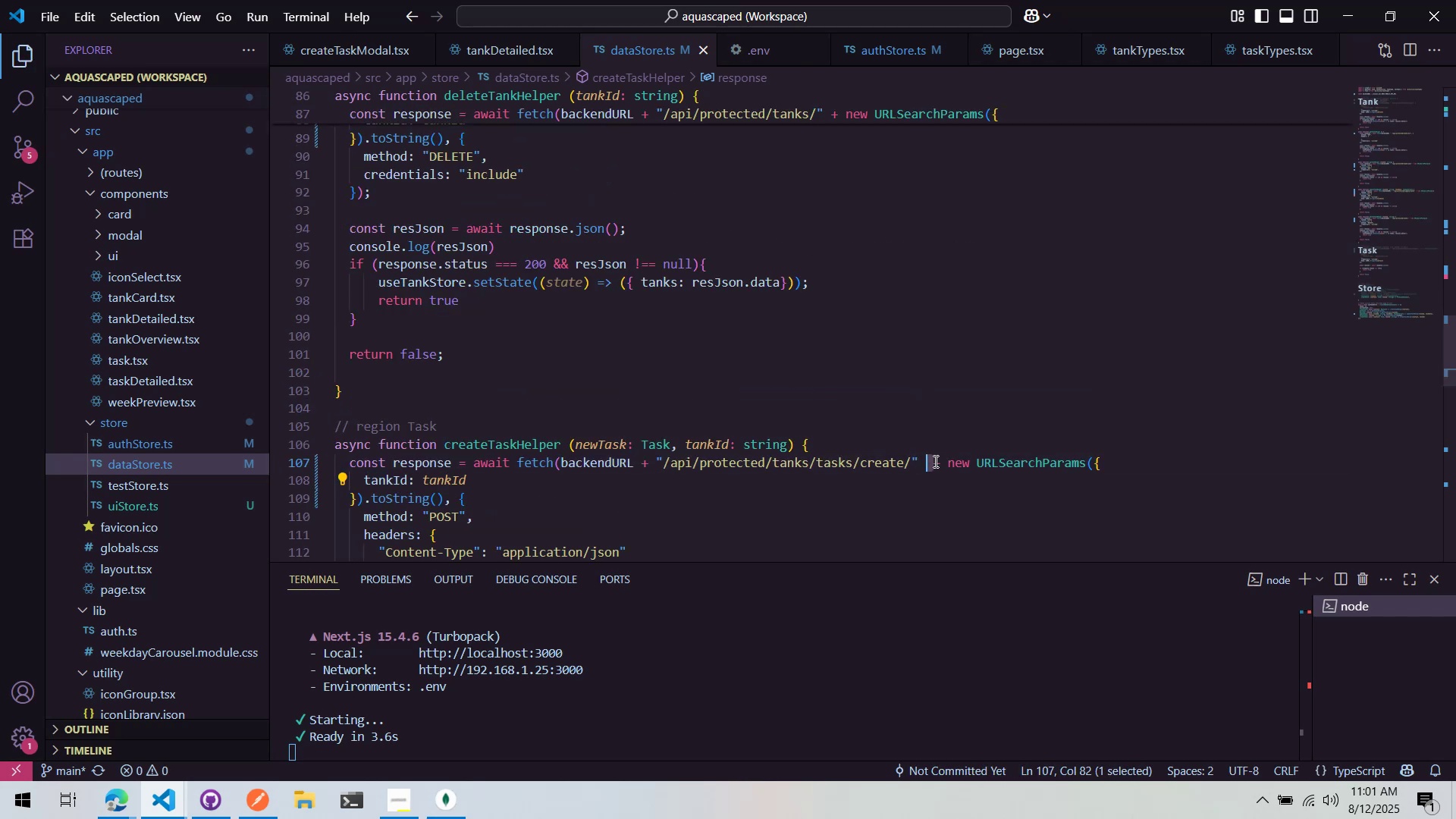 
key(Control+X)
 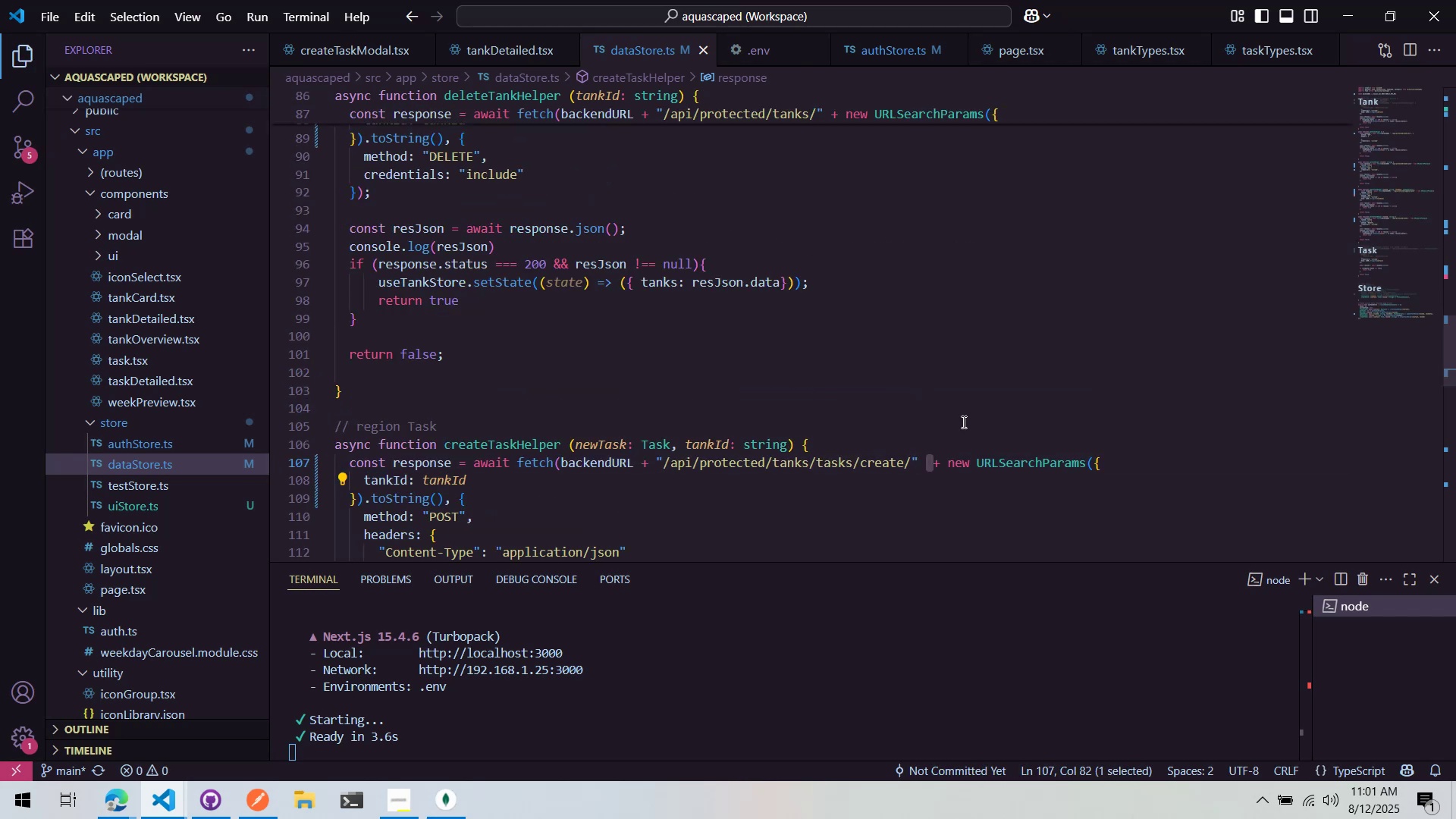 
key(Control+ControlLeft)
 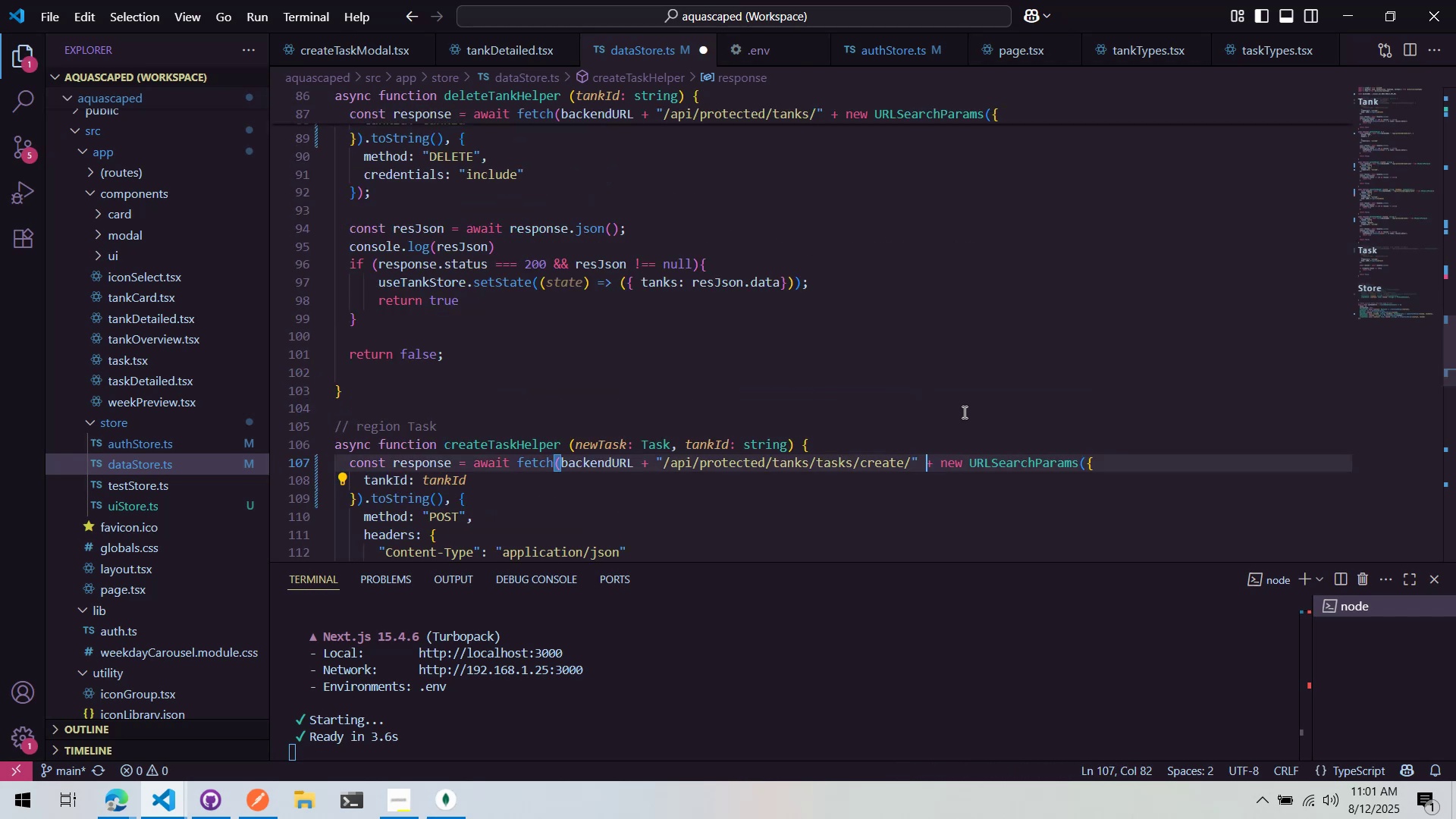 
key(Control+S)
 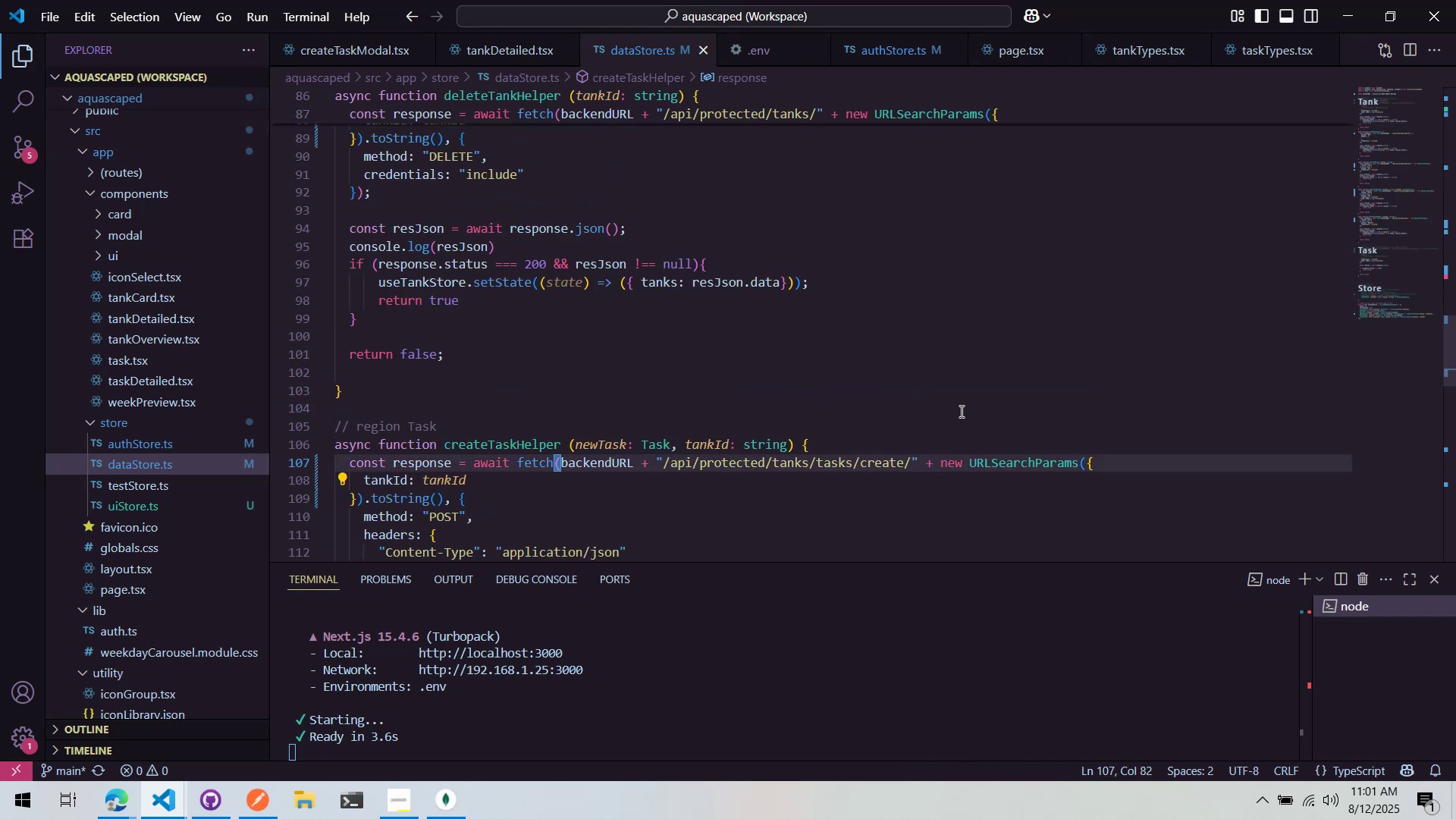 
key(Alt+Control+AltLeft)
 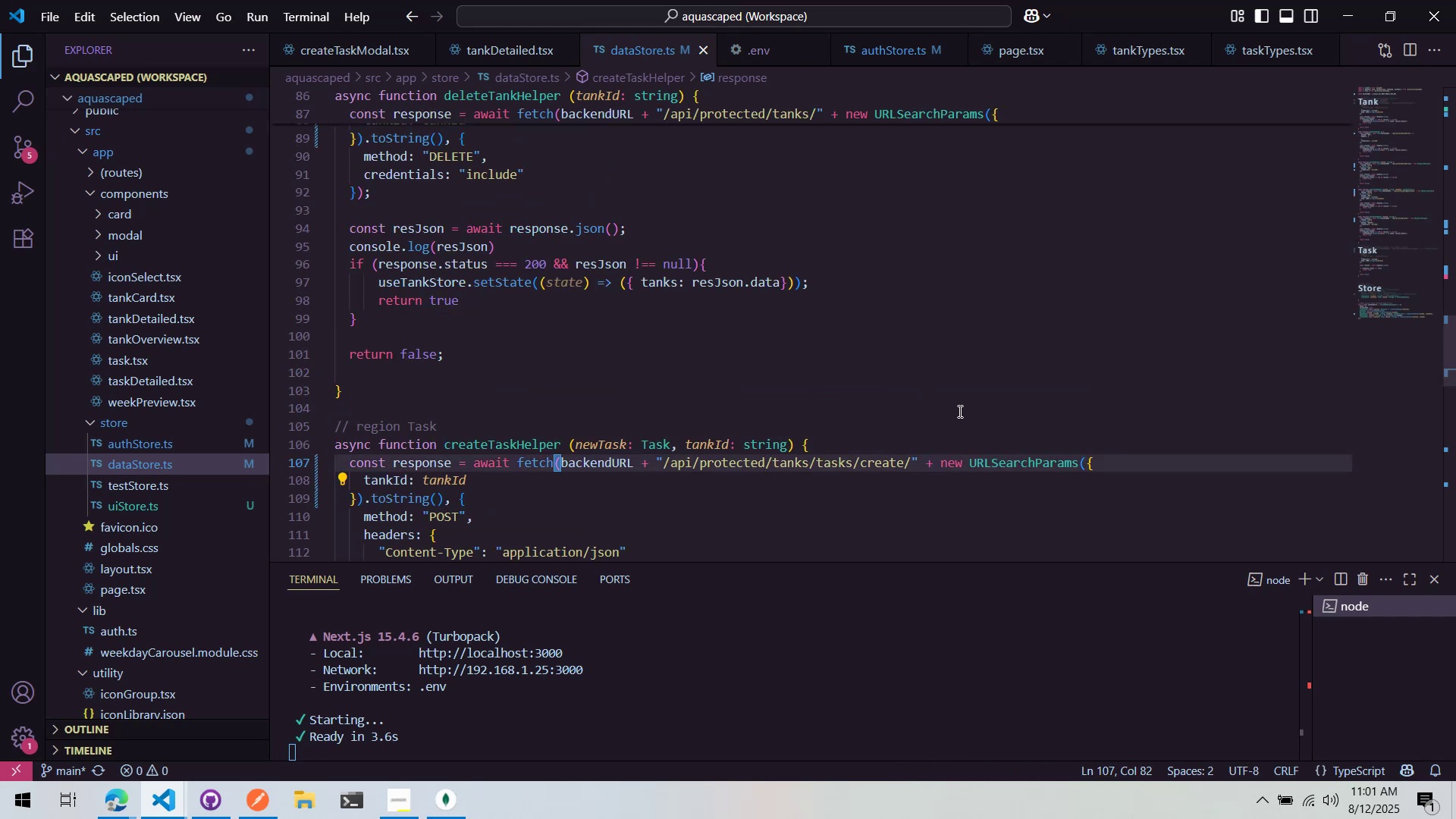 
key(Alt+Control+Tab)
 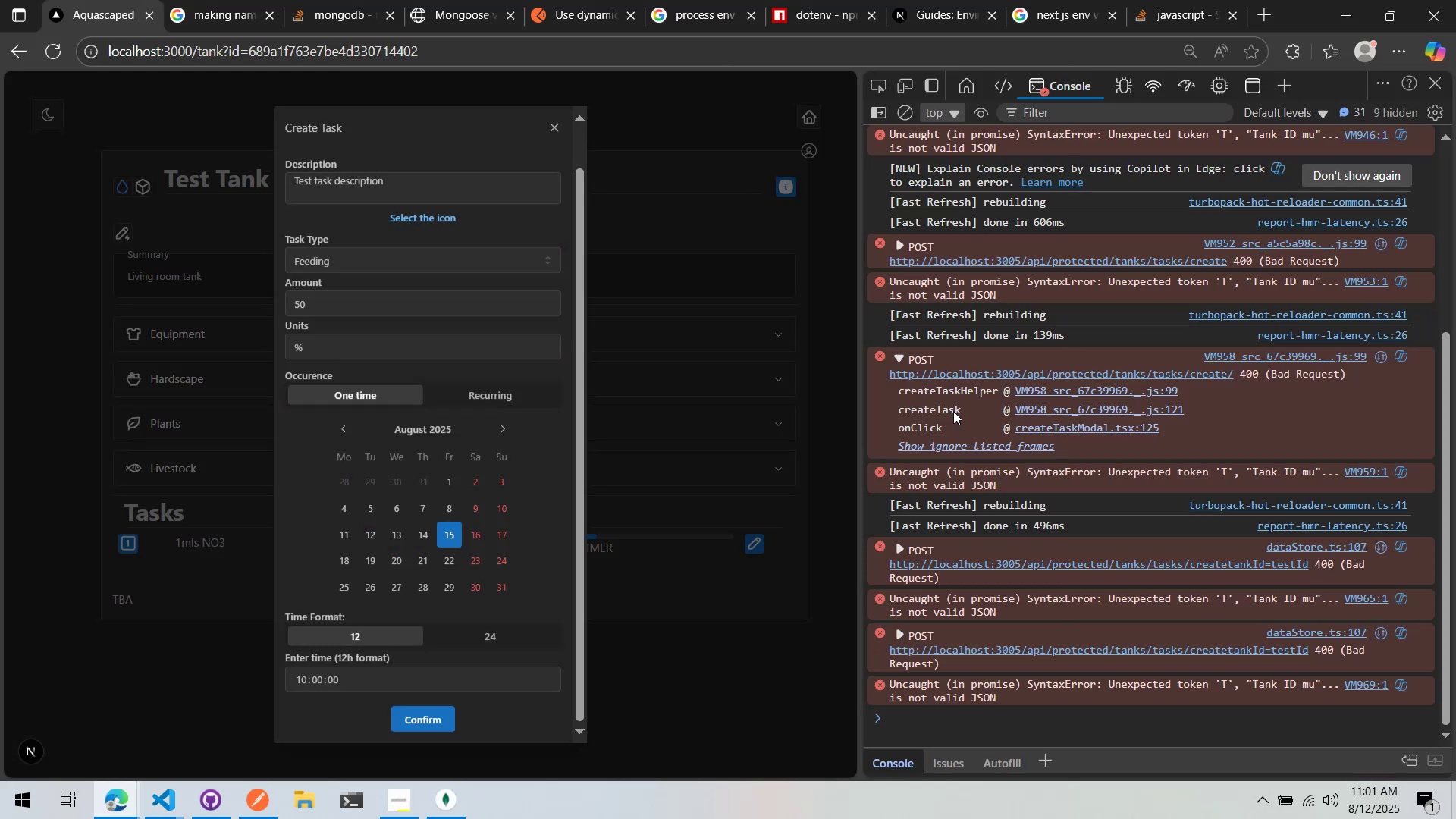 
key(Alt+AltLeft)
 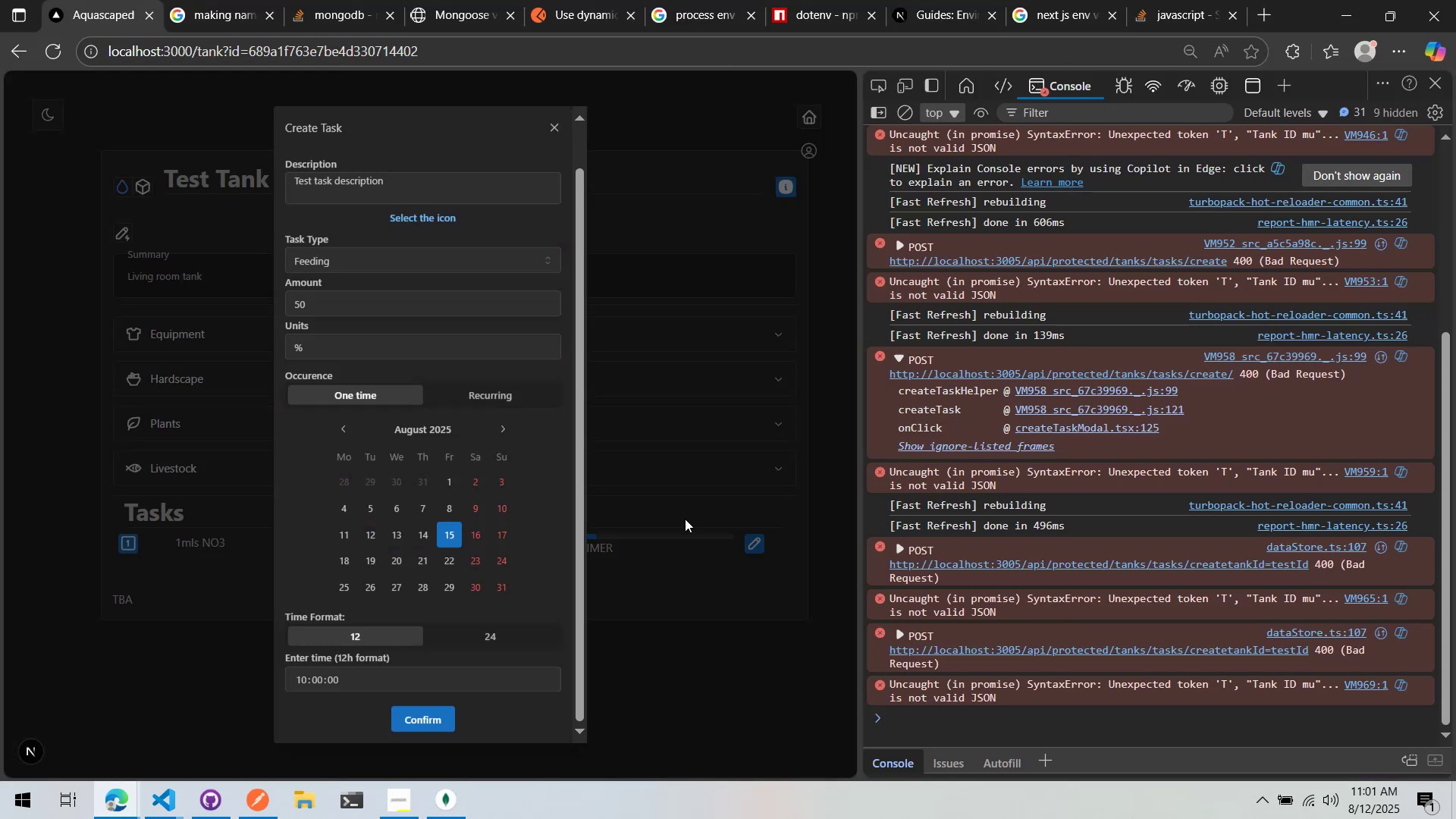 
key(Alt+Tab)
 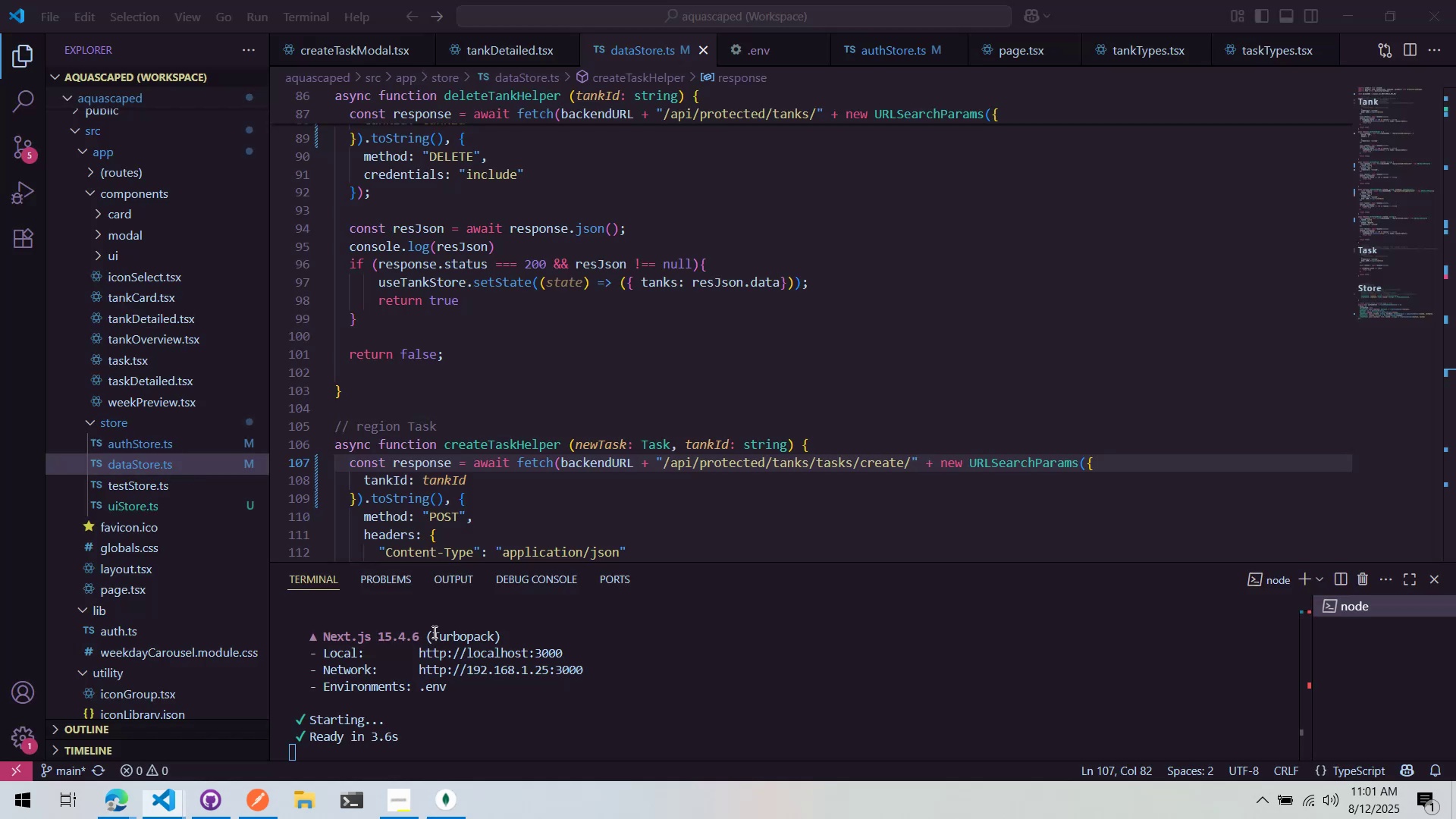 
key(Alt+AltLeft)
 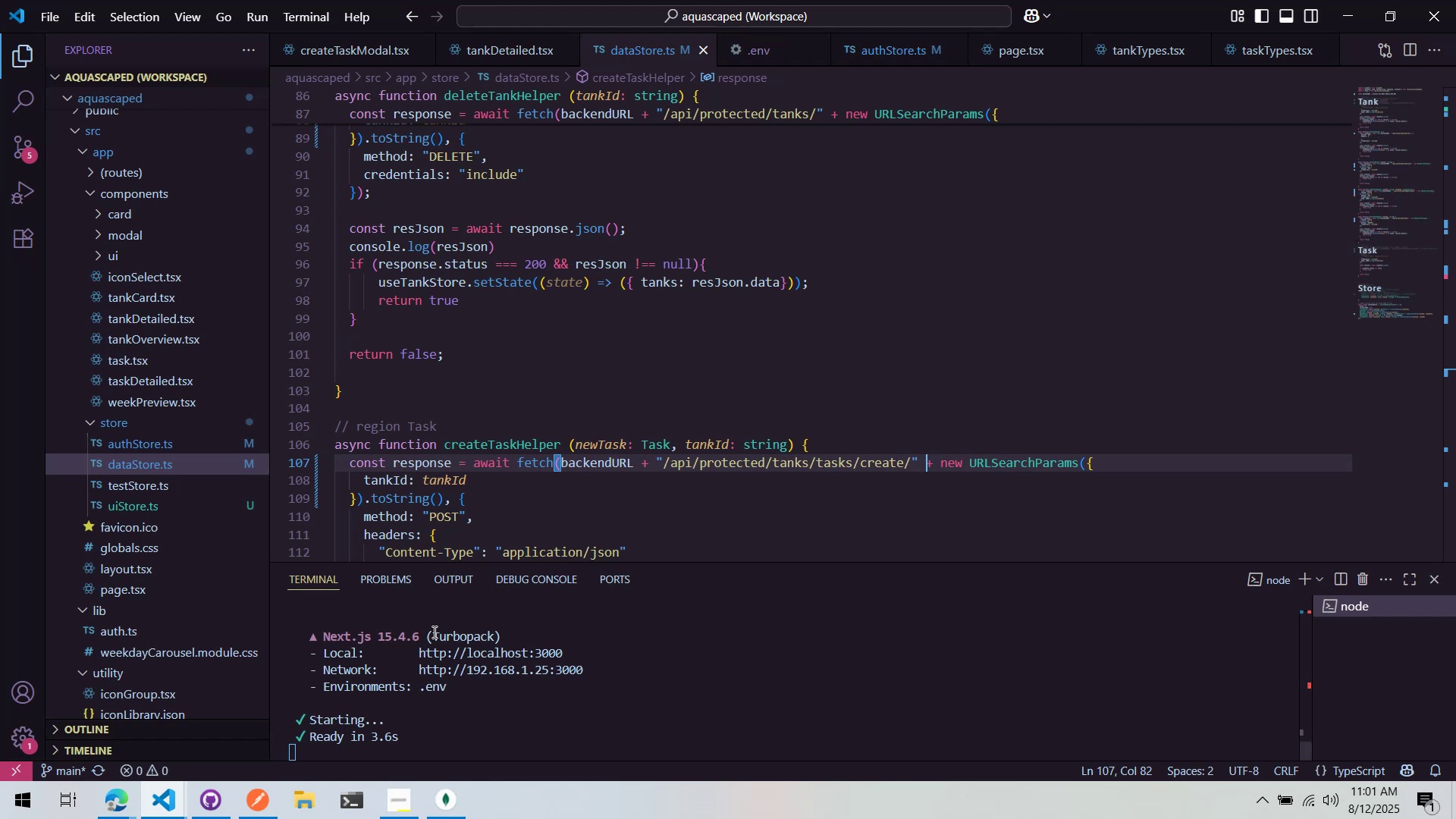 
key(Alt+Tab)
 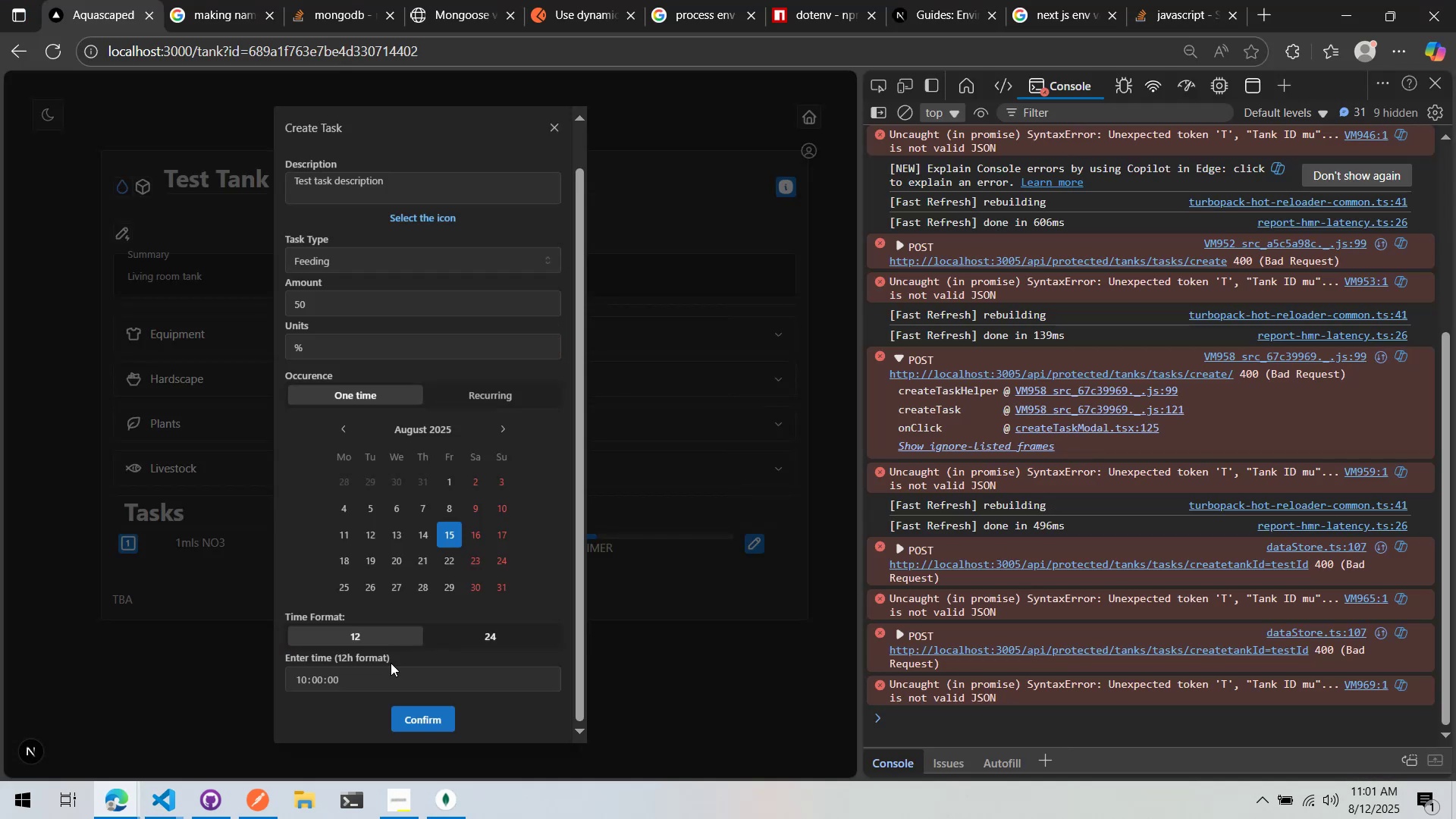 
left_click([416, 710])
 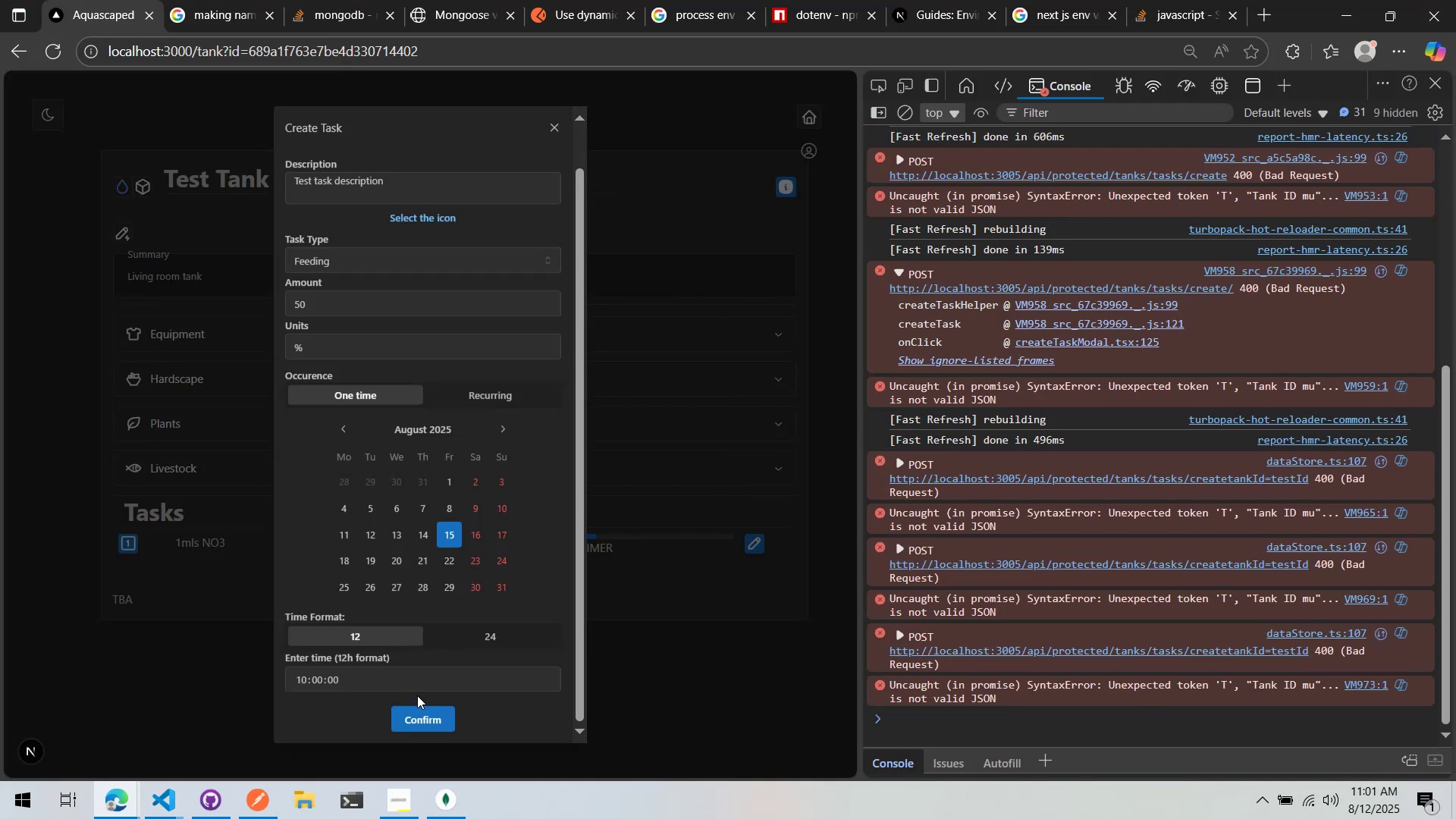 
key(Alt+AltLeft)
 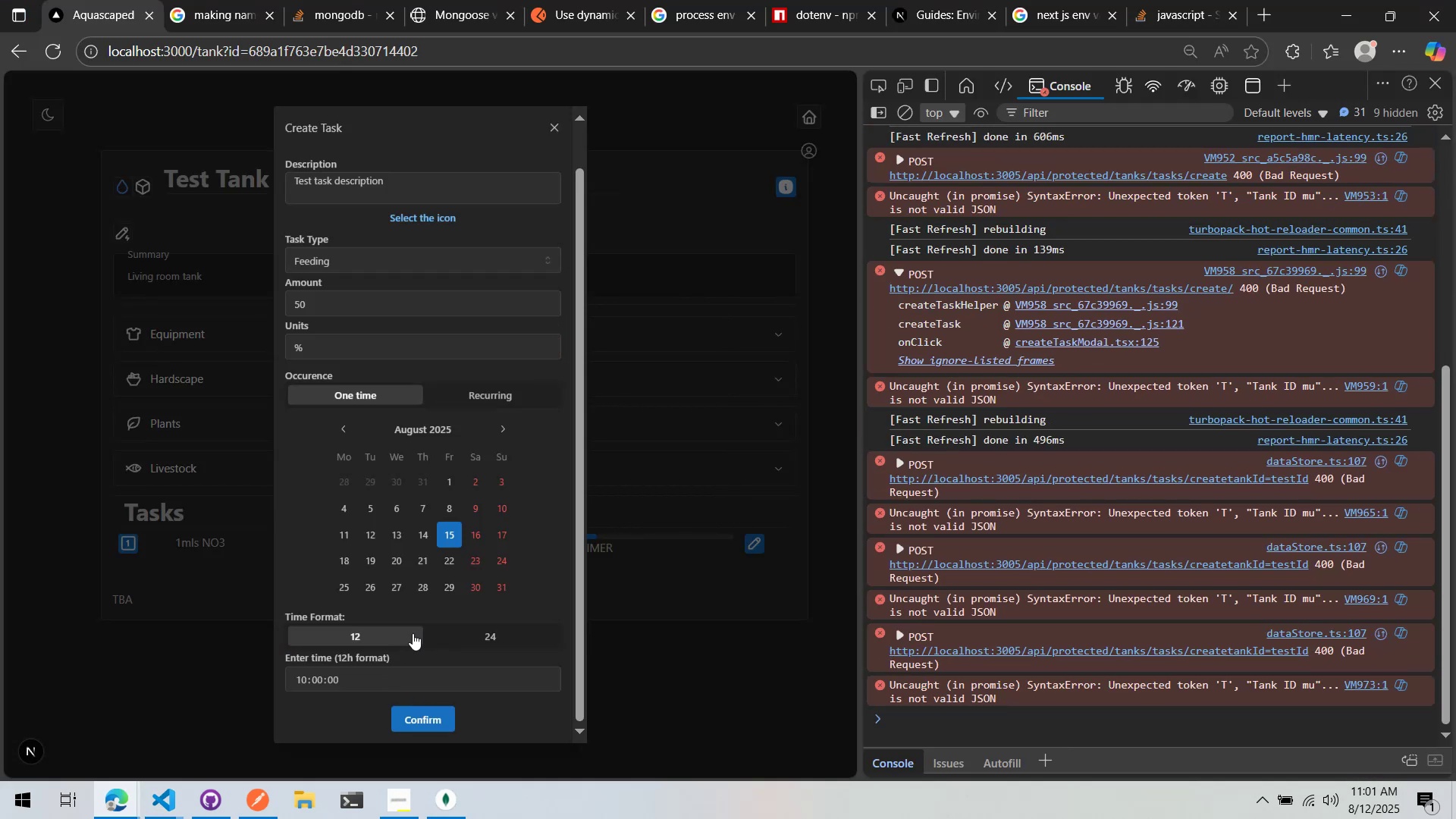 
key(Alt+Tab)
 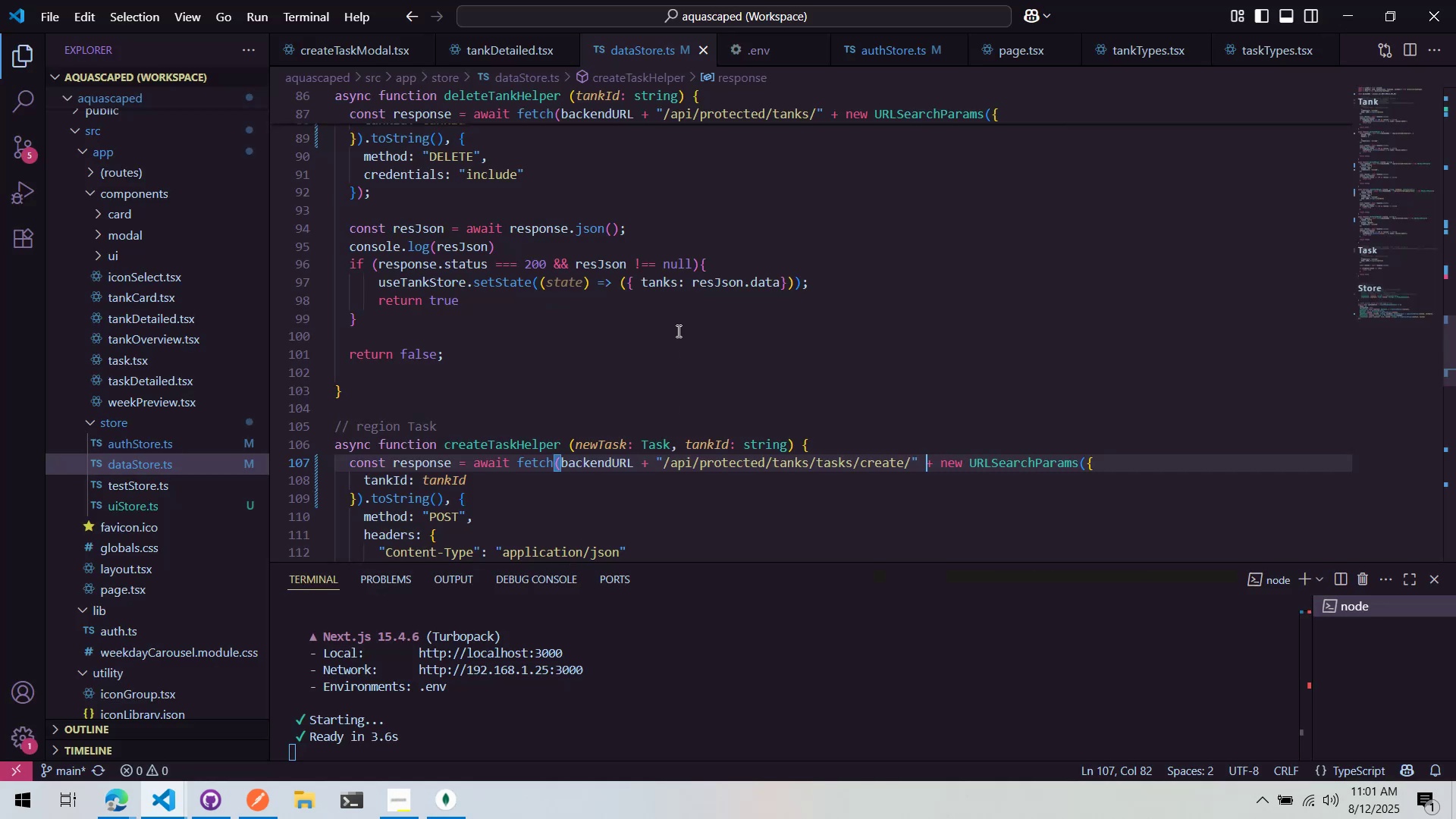 
scroll: coordinate [678, 323], scroll_direction: up, amount: 17.0
 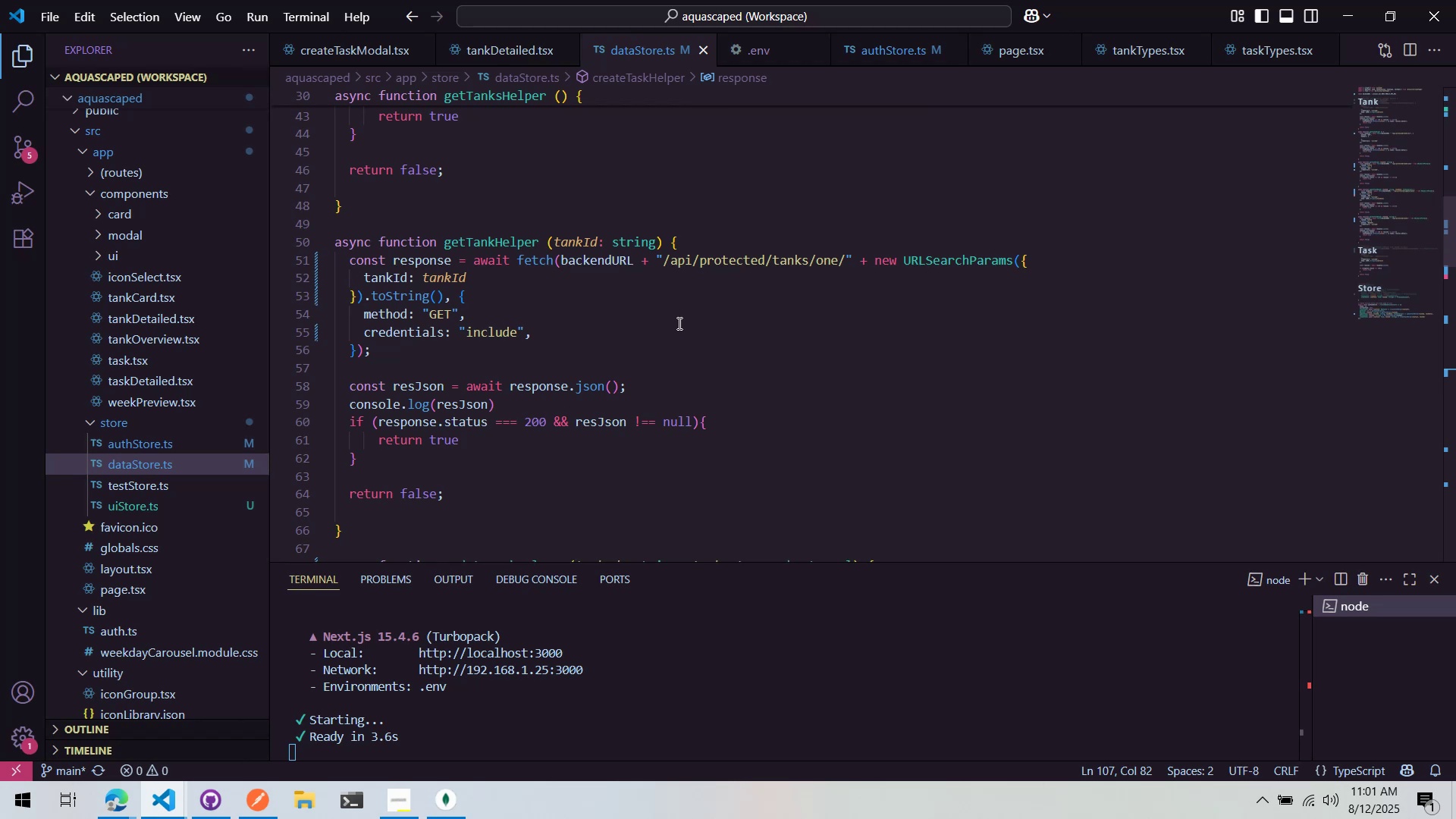 
scroll: coordinate [678, 319], scroll_direction: down, amount: 11.0
 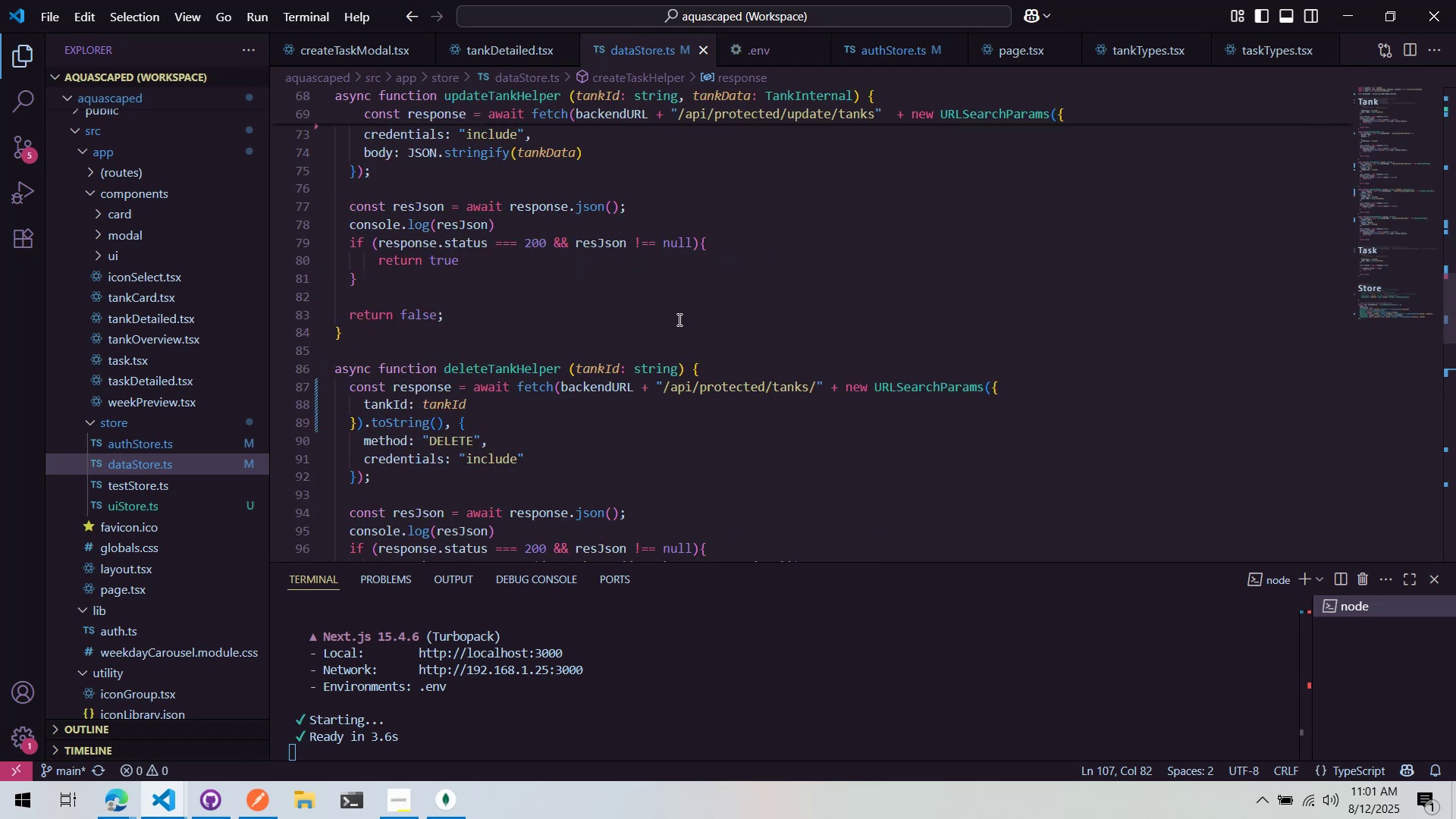 
key(Alt+AltLeft)
 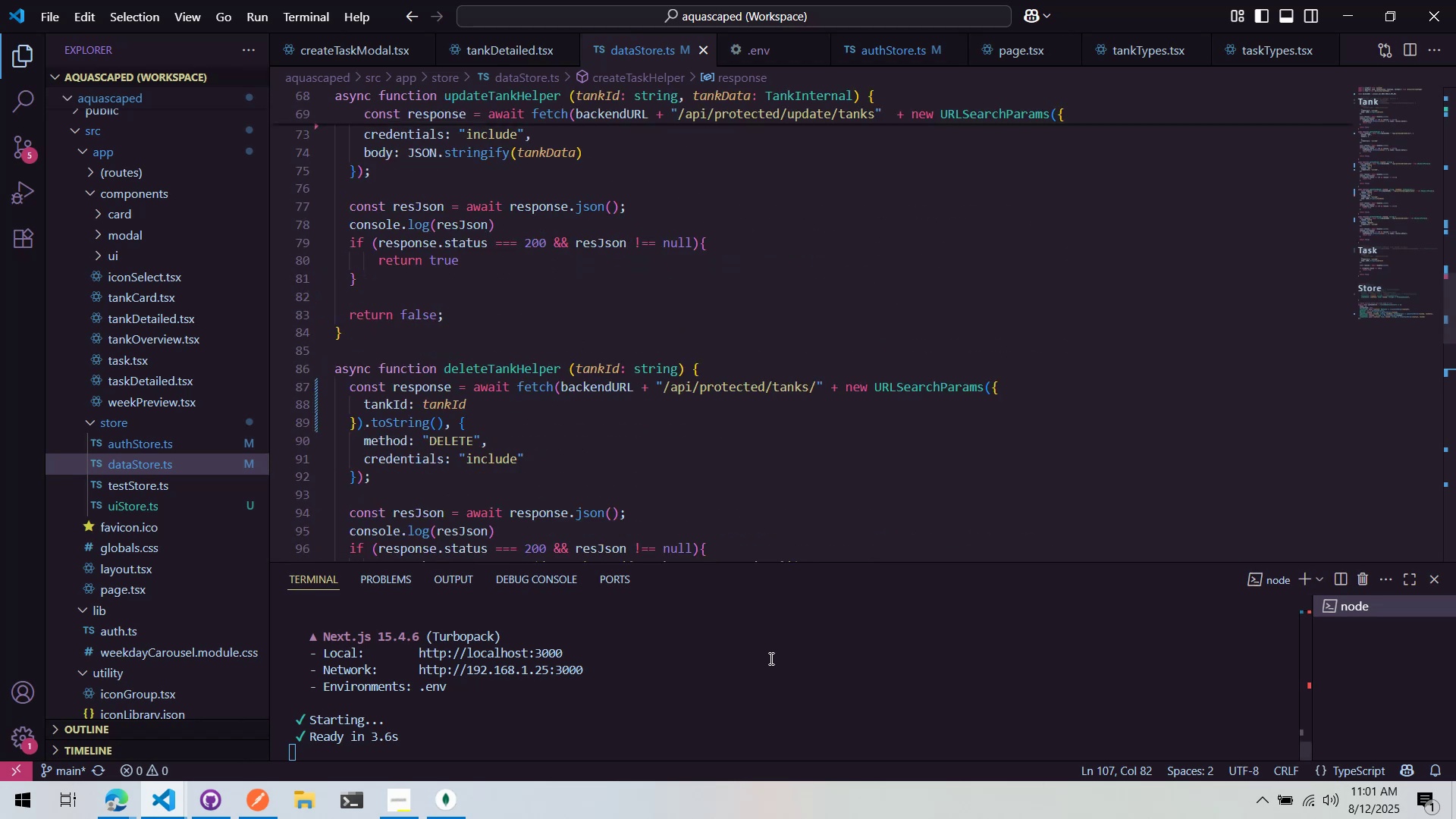 
key(Control+ControlLeft)
 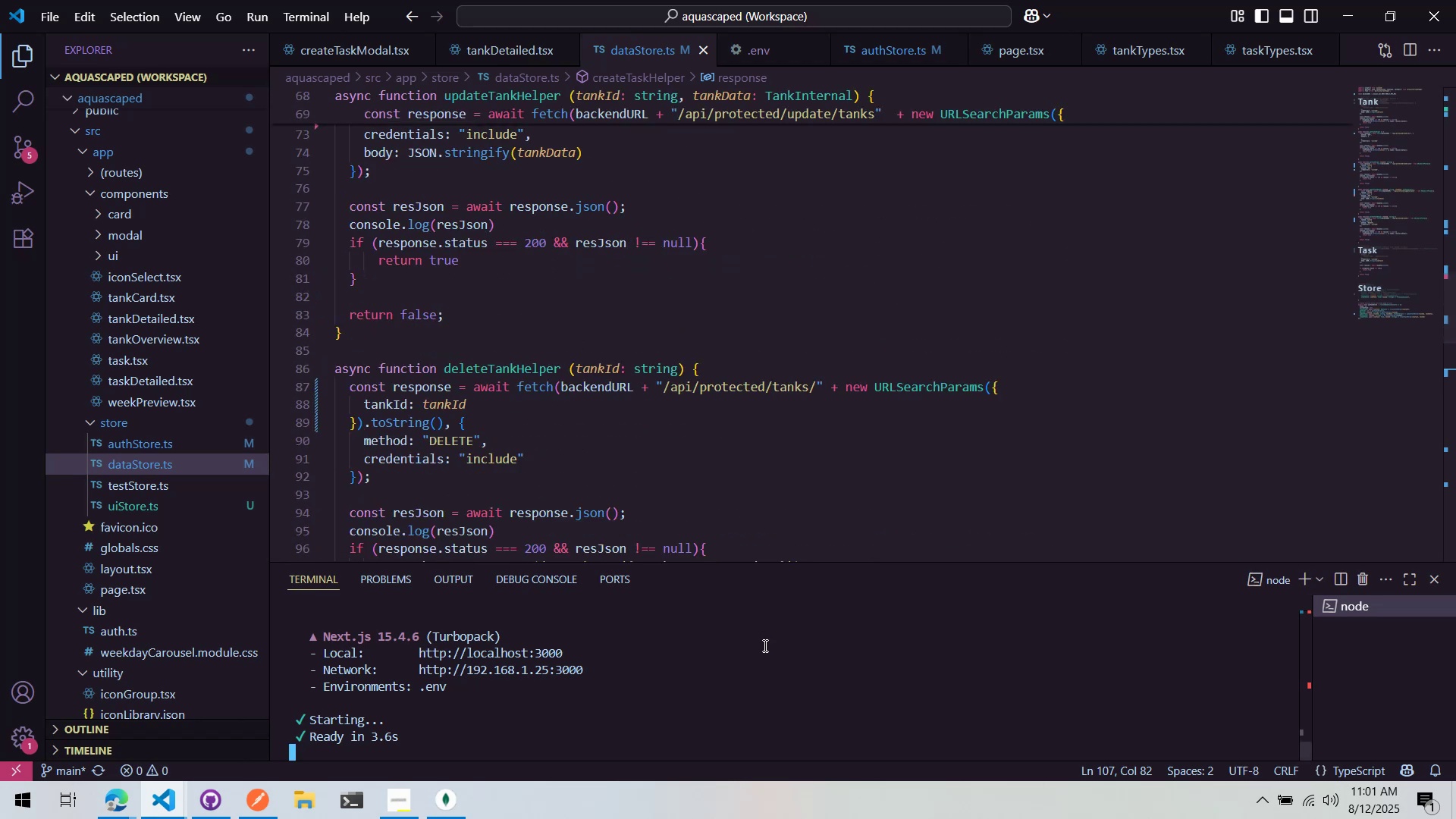 
key(Control+C)
 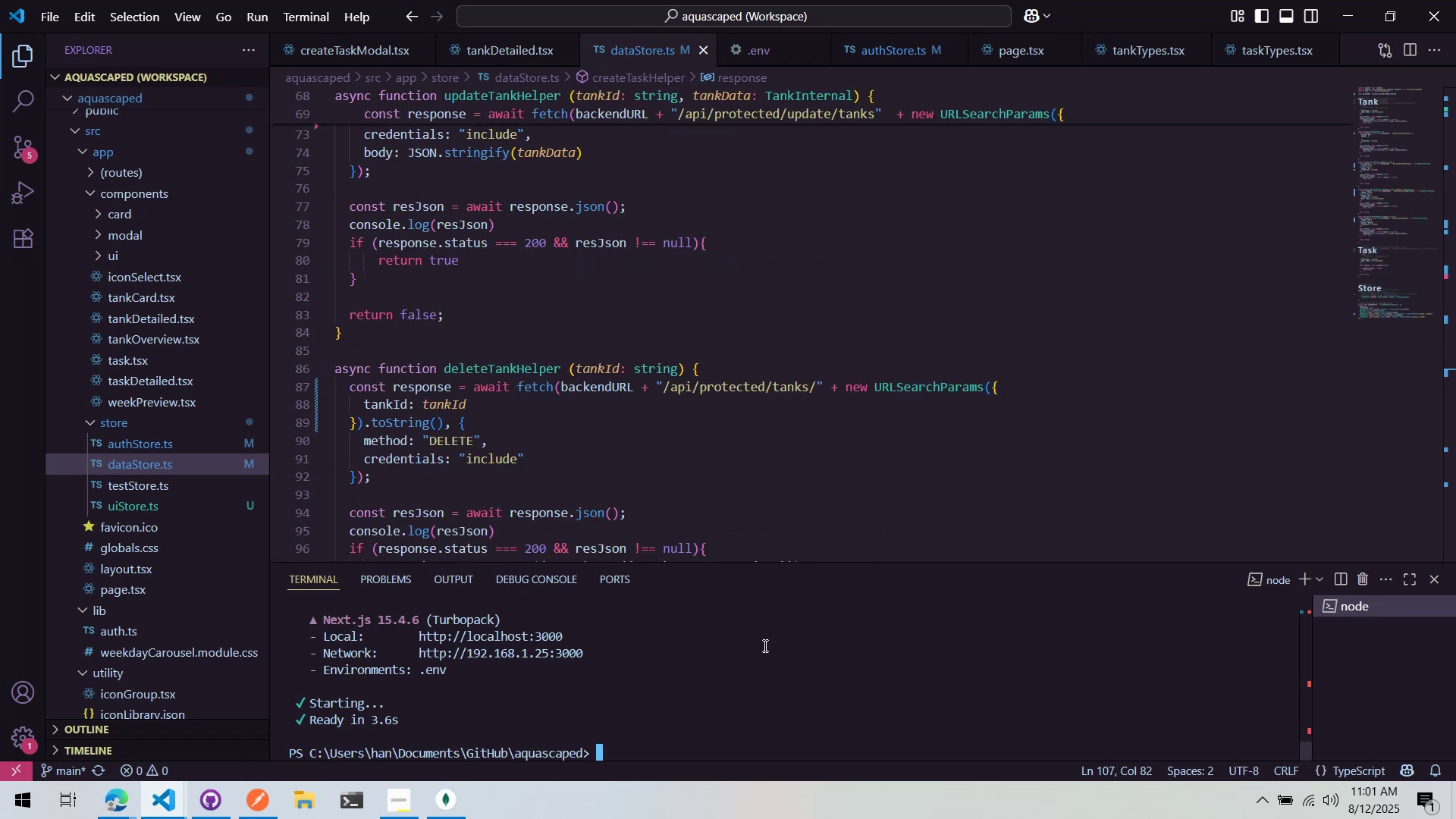 
key(ArrowDown)
 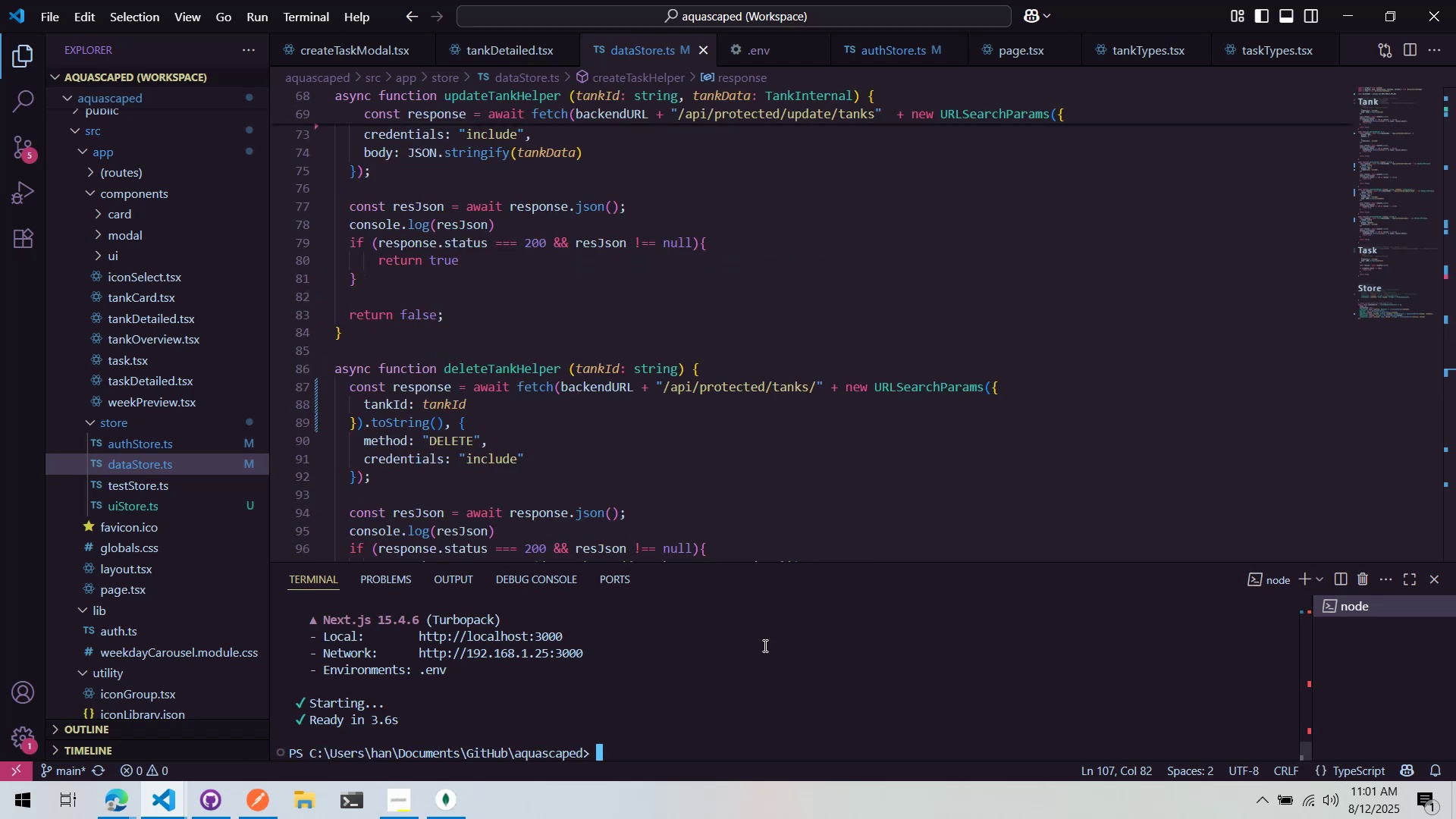 
key(ArrowDown)
 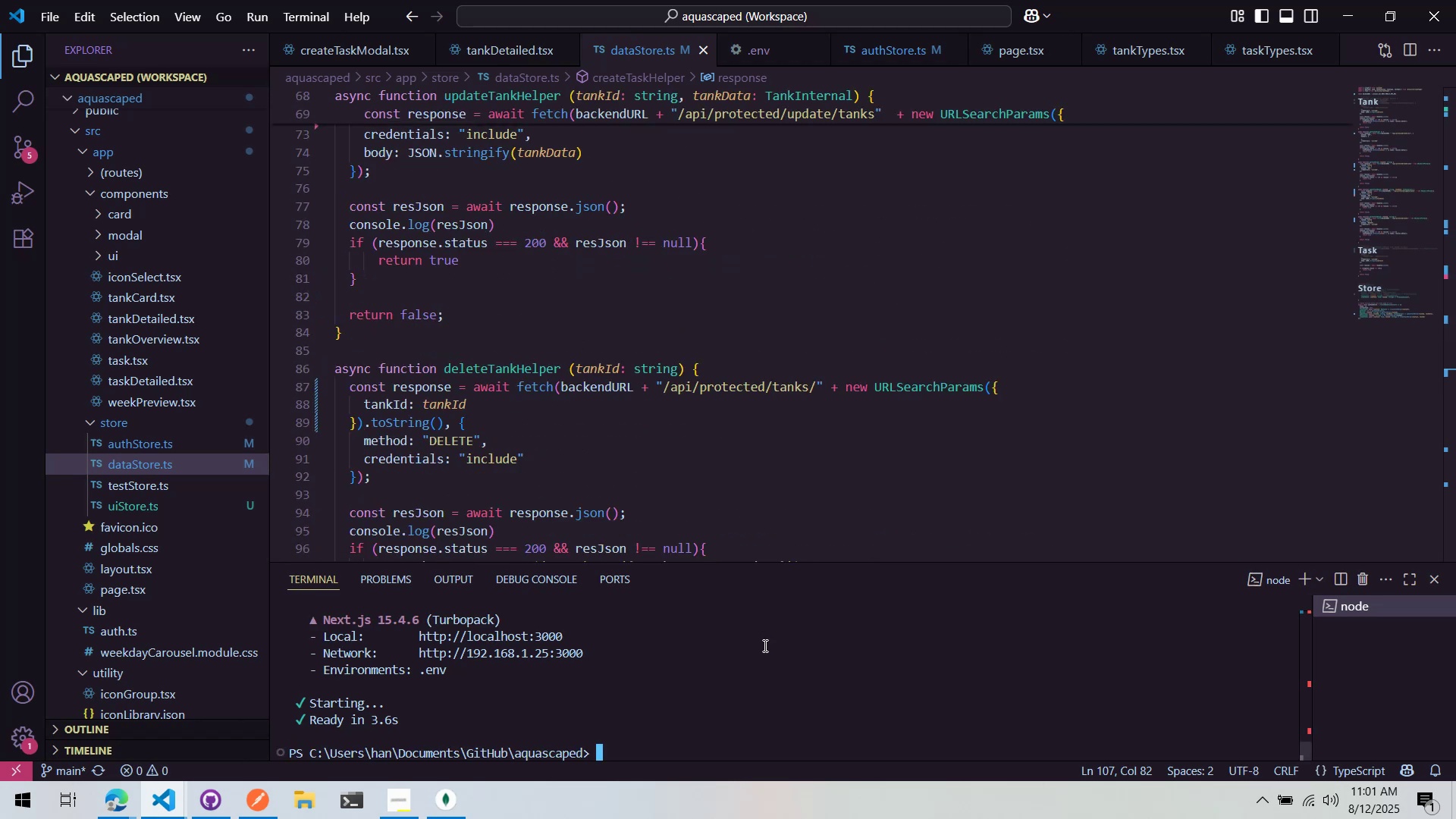 
key(ArrowUp)
 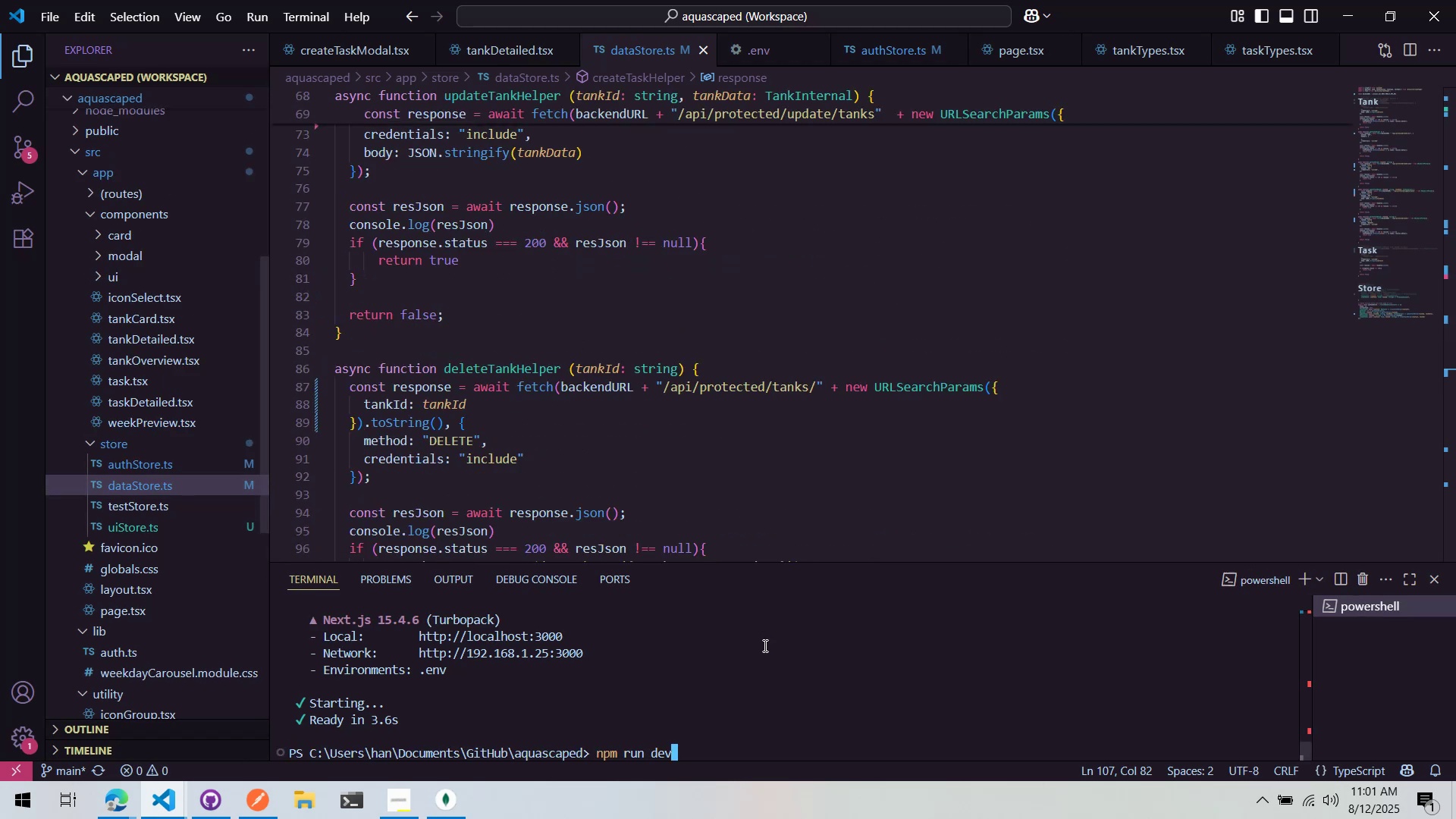 
key(Shift+ShiftRight)
 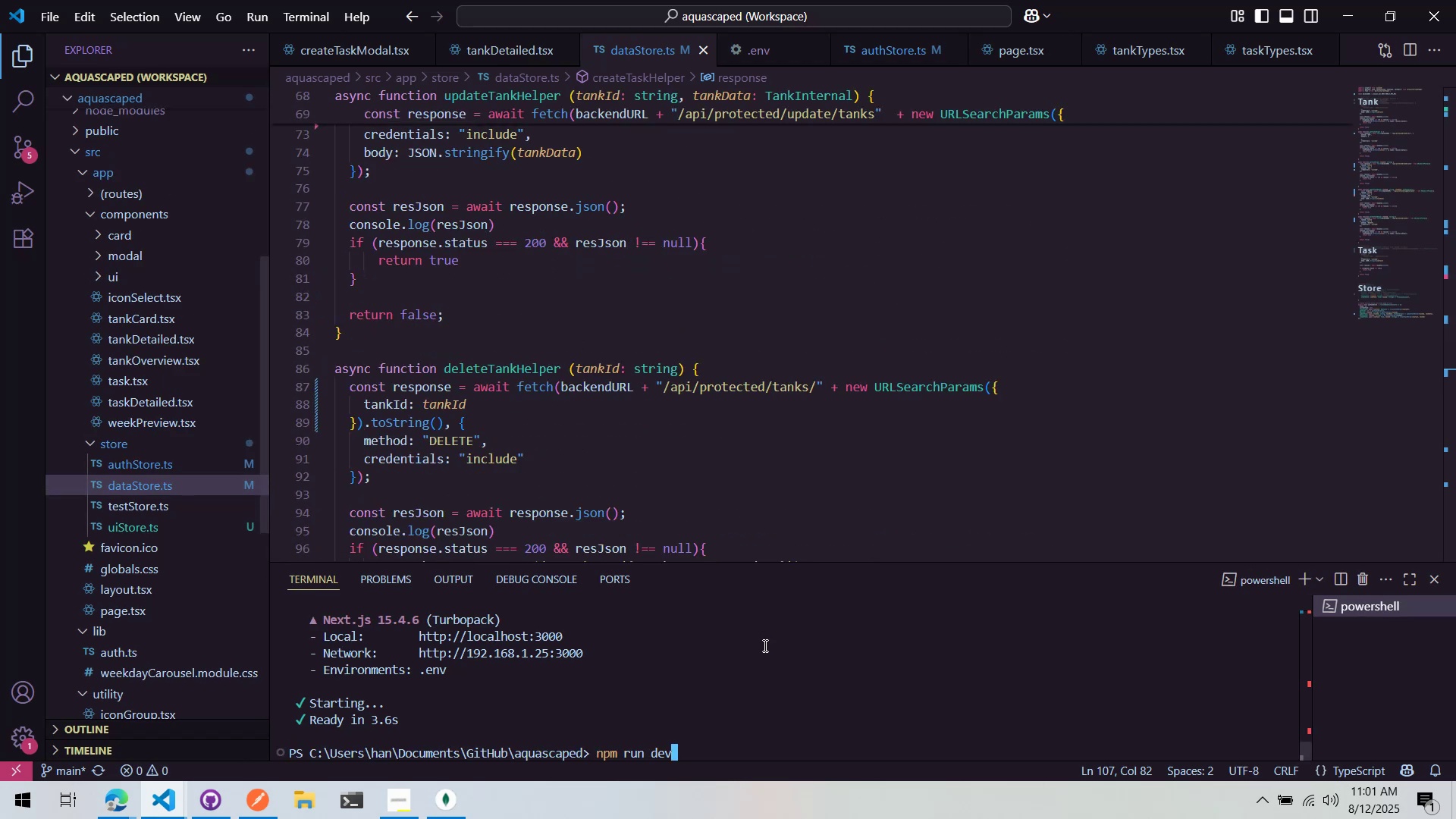 
key(Enter)
 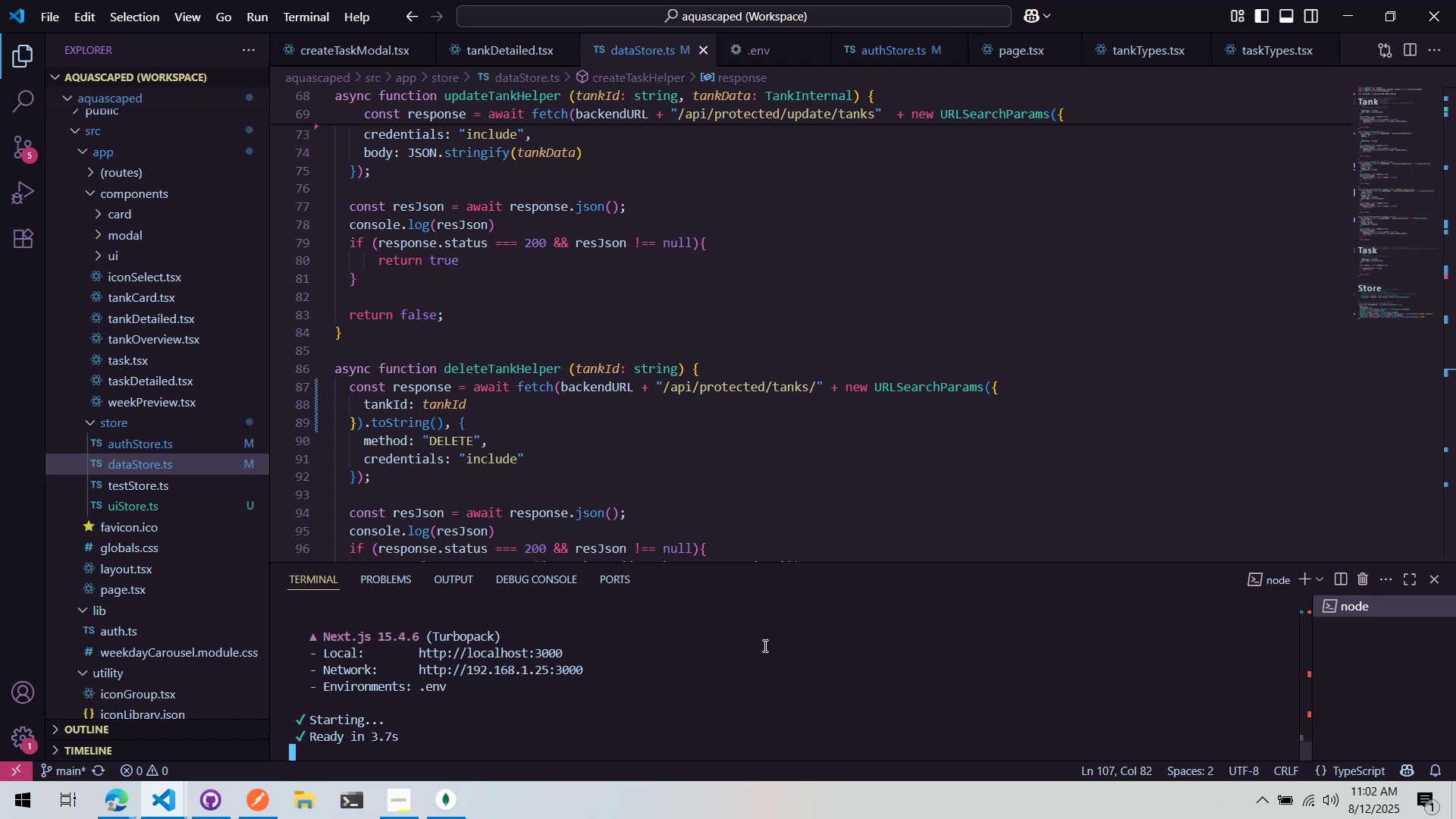 
wait(43.99)
 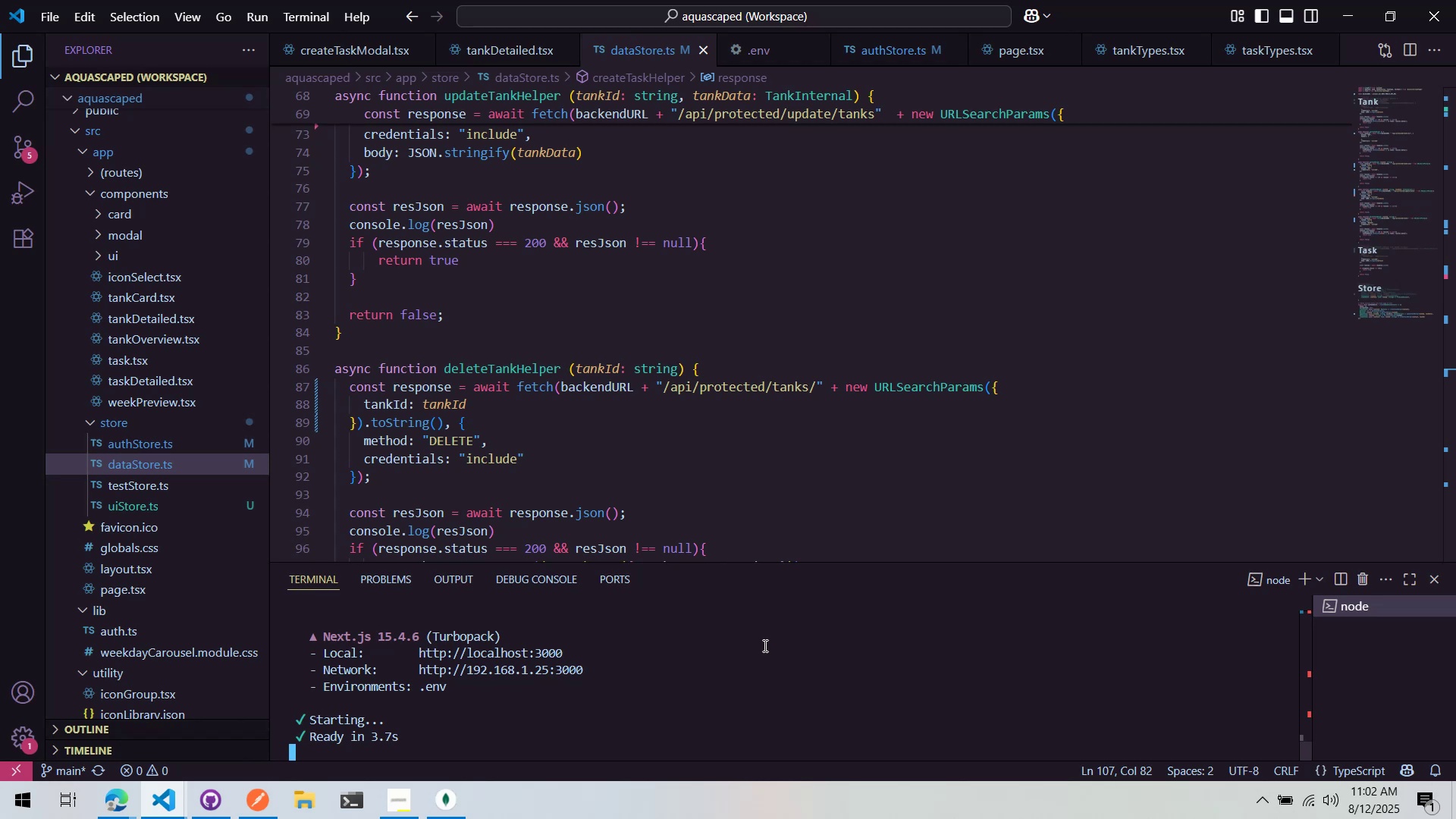 
key(Alt+AltLeft)
 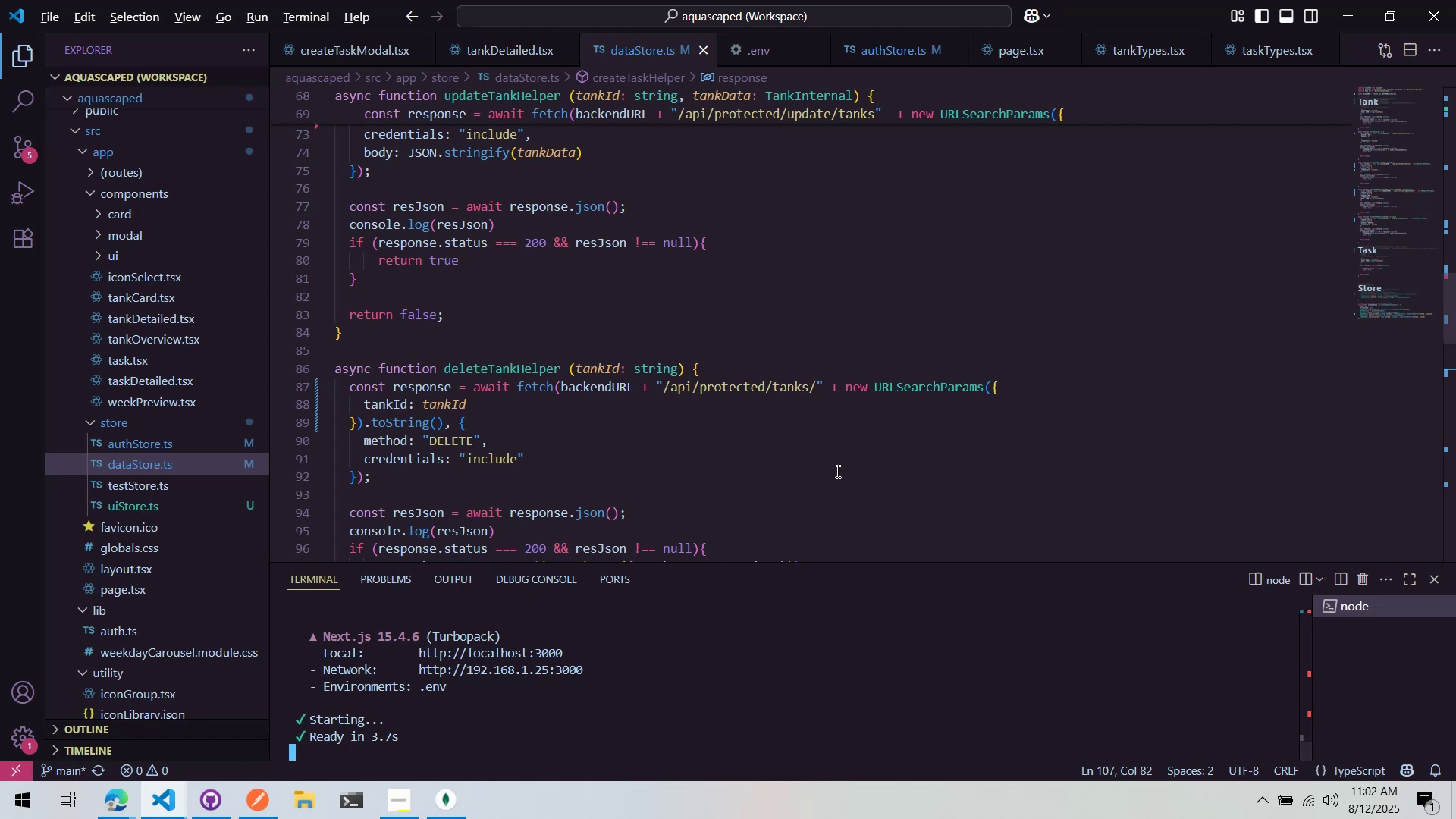 
key(Alt+Tab)
 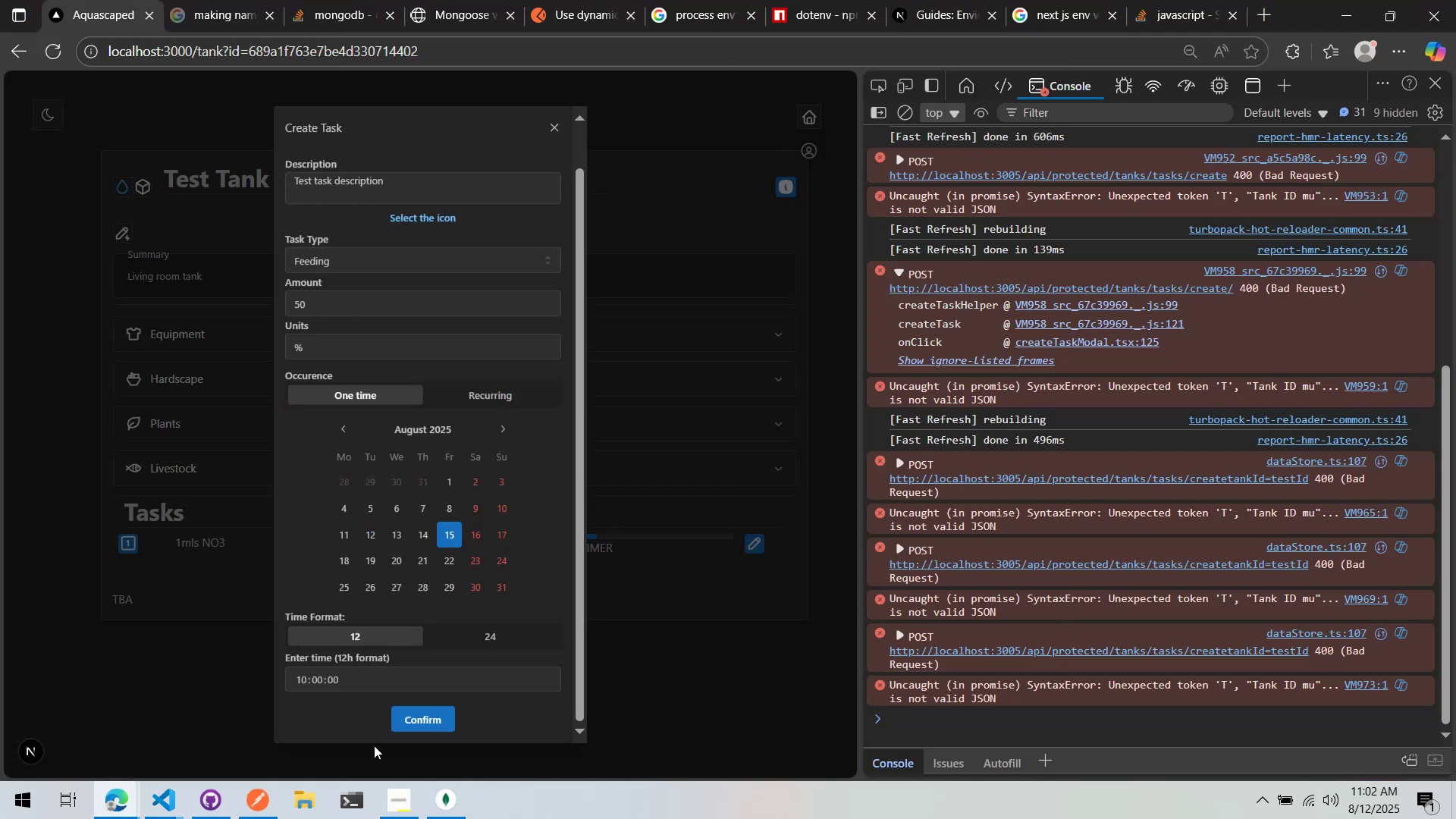 
left_click([425, 723])
 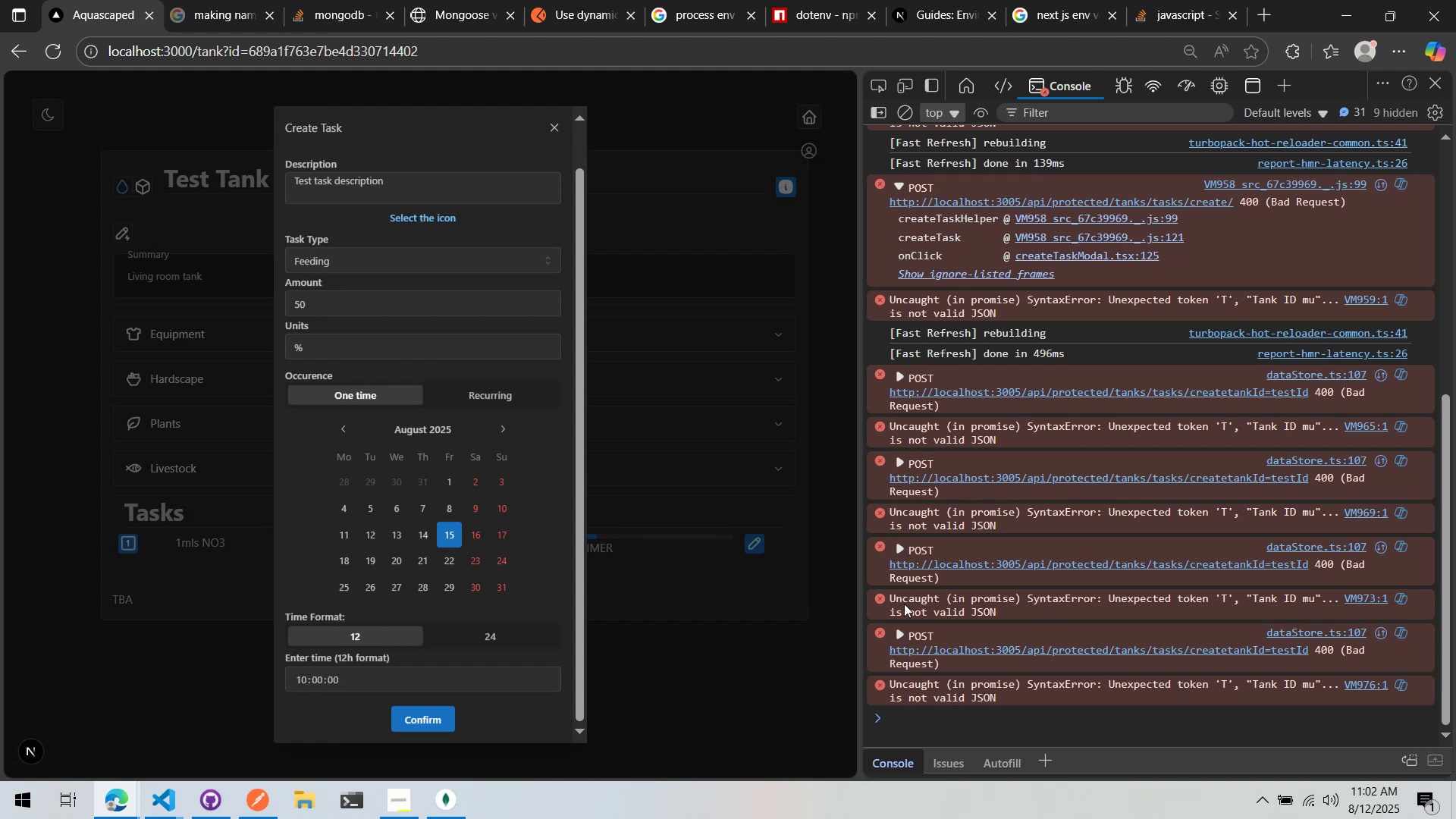 
left_click([55, 51])
 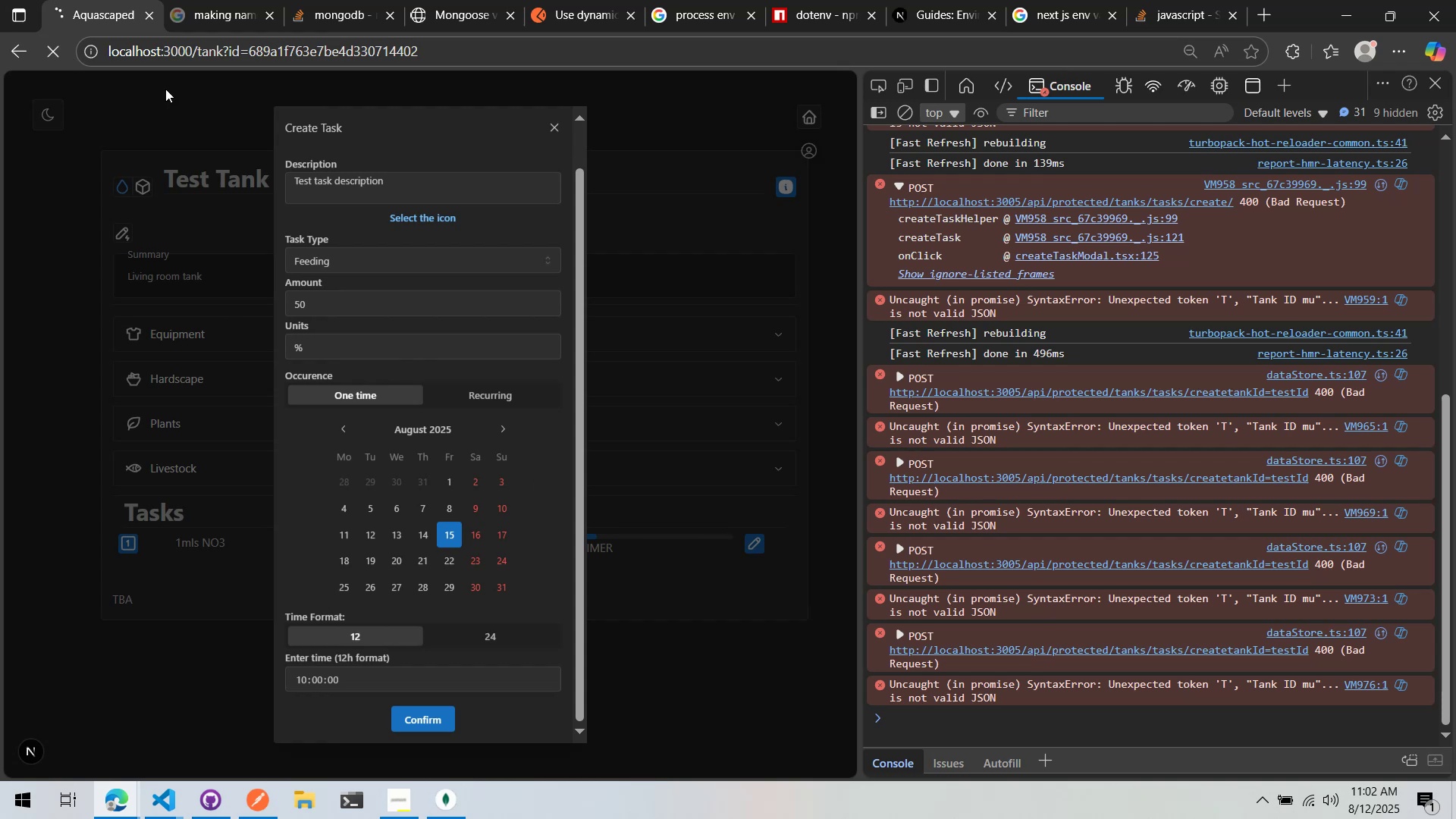 
hold_key(key=AltLeft, duration=1.52)
 